 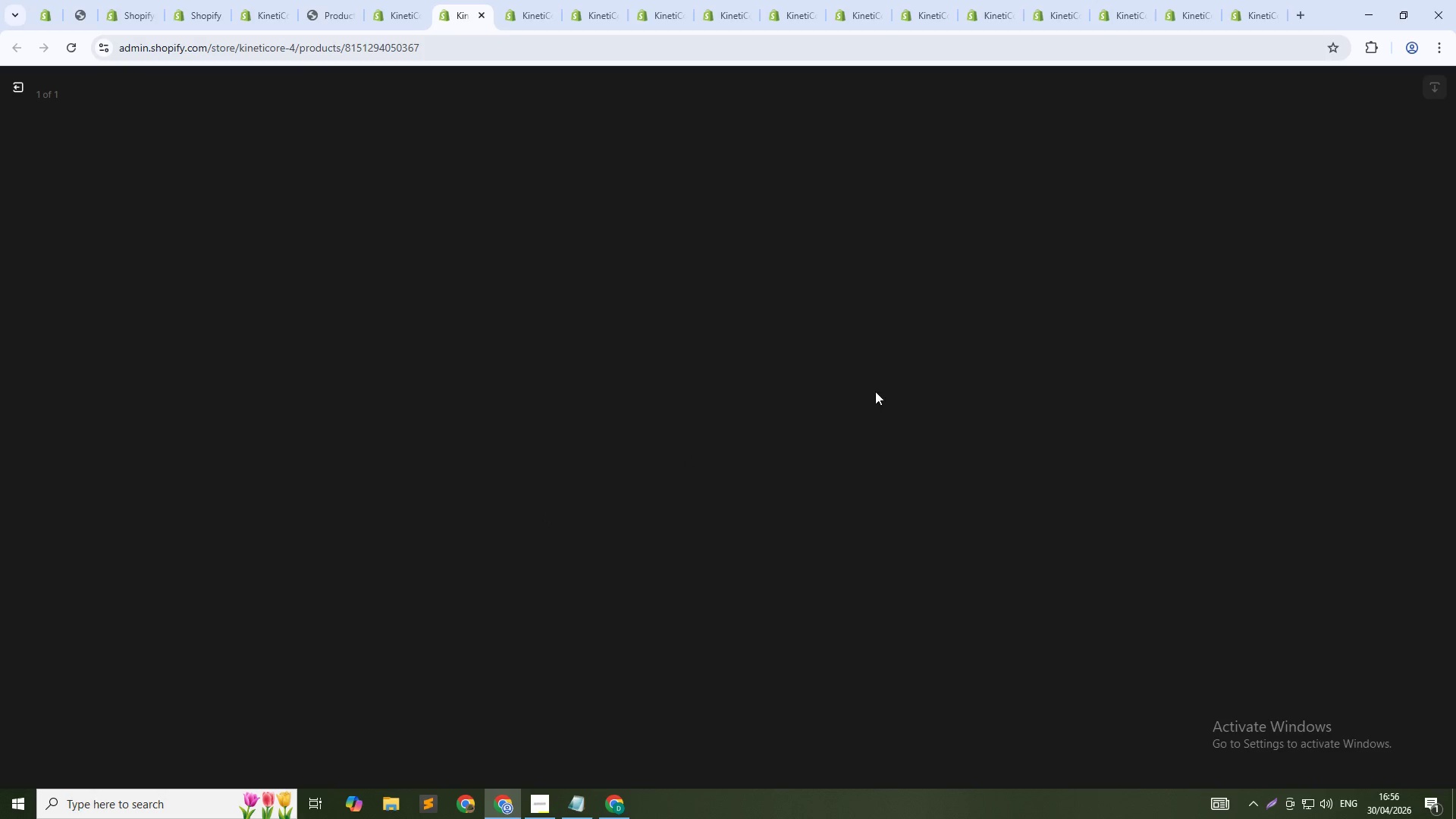 
left_click([1330, 262])
 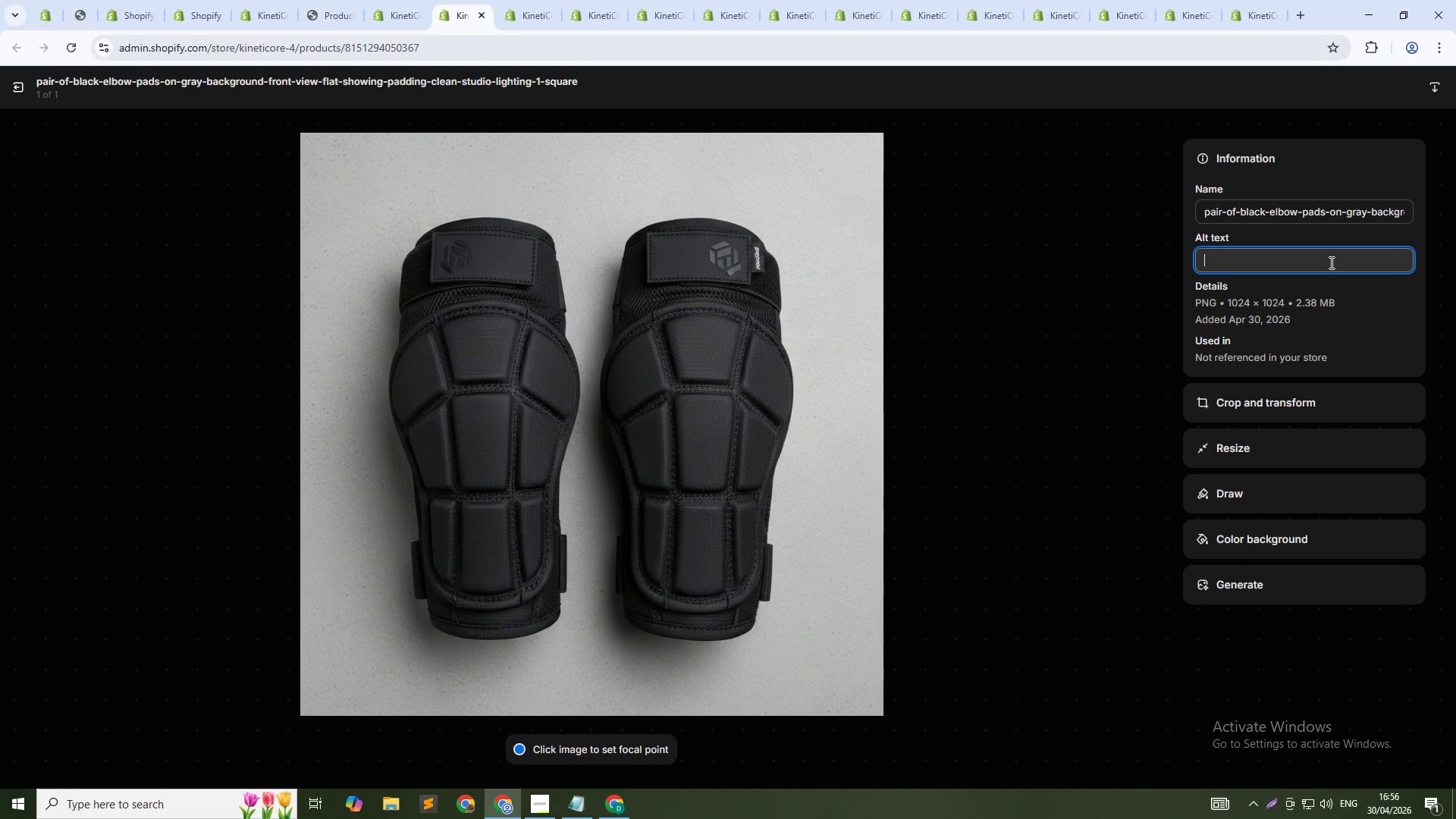 
type(Impact-Shiled elbow pads - gel padding for elbow protection in tricking floorwork and slides)
 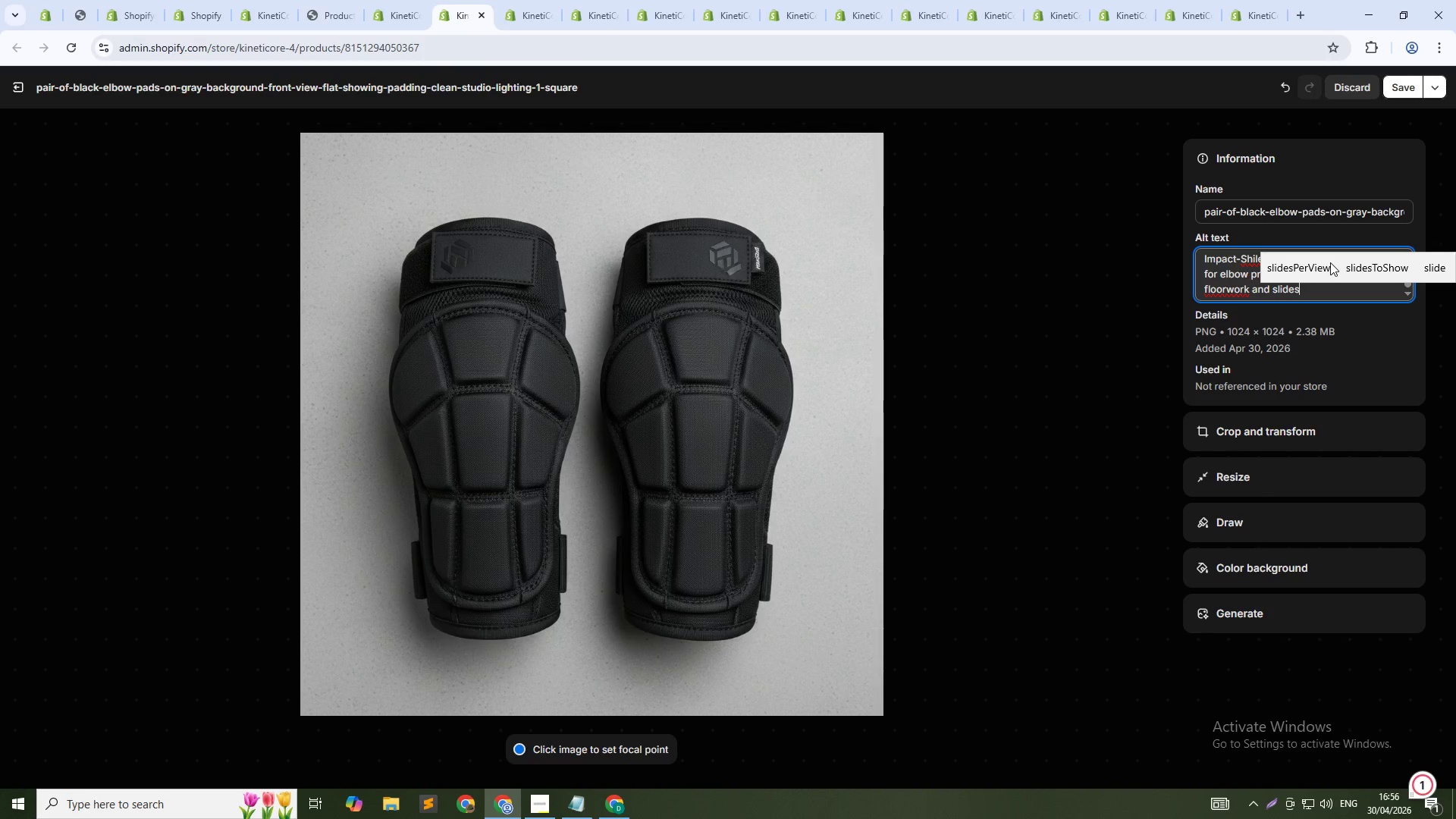 
left_click([1235, 267])
 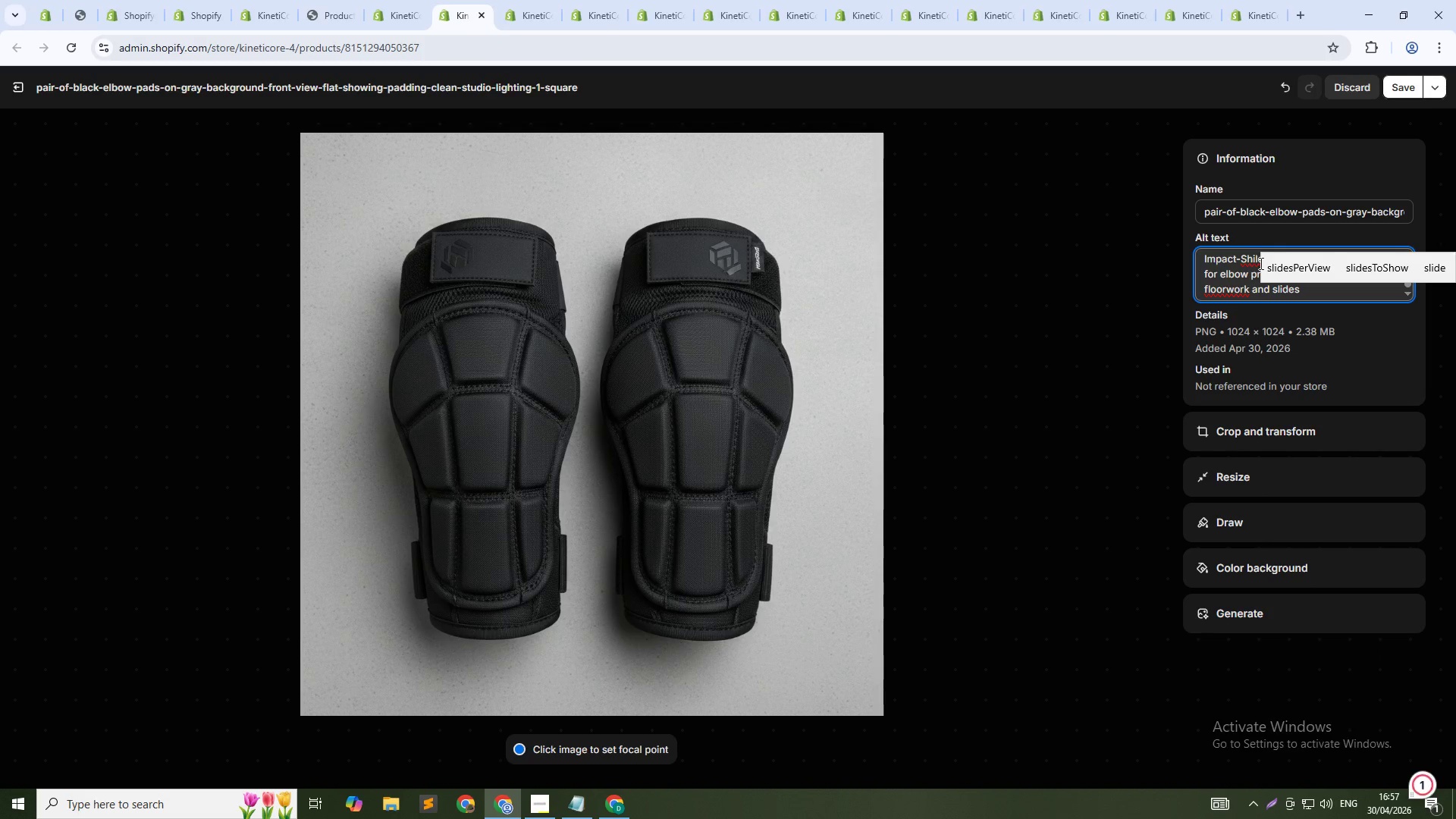 
left_click([1251, 264])
 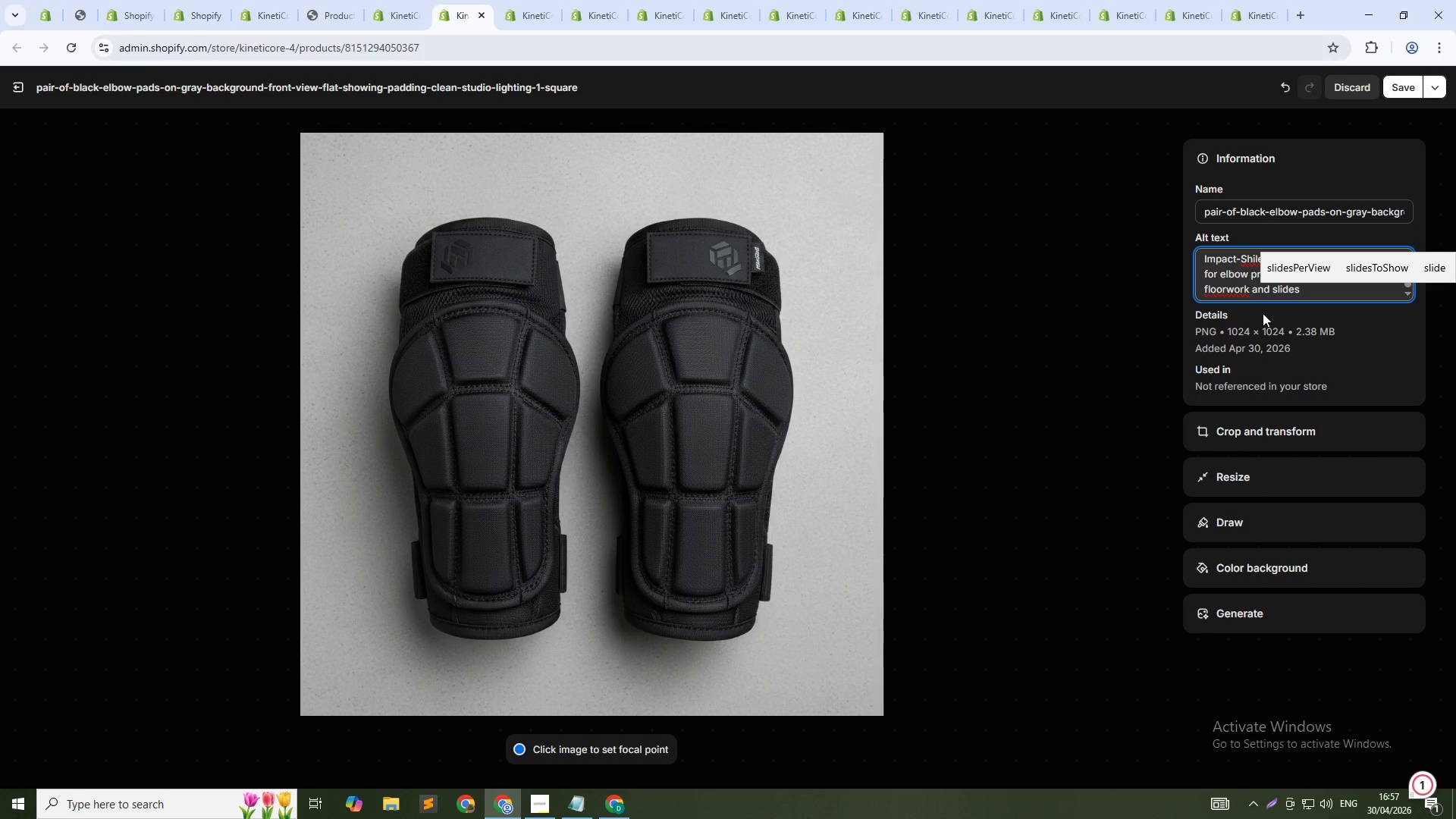 
key(ArrowRight)
 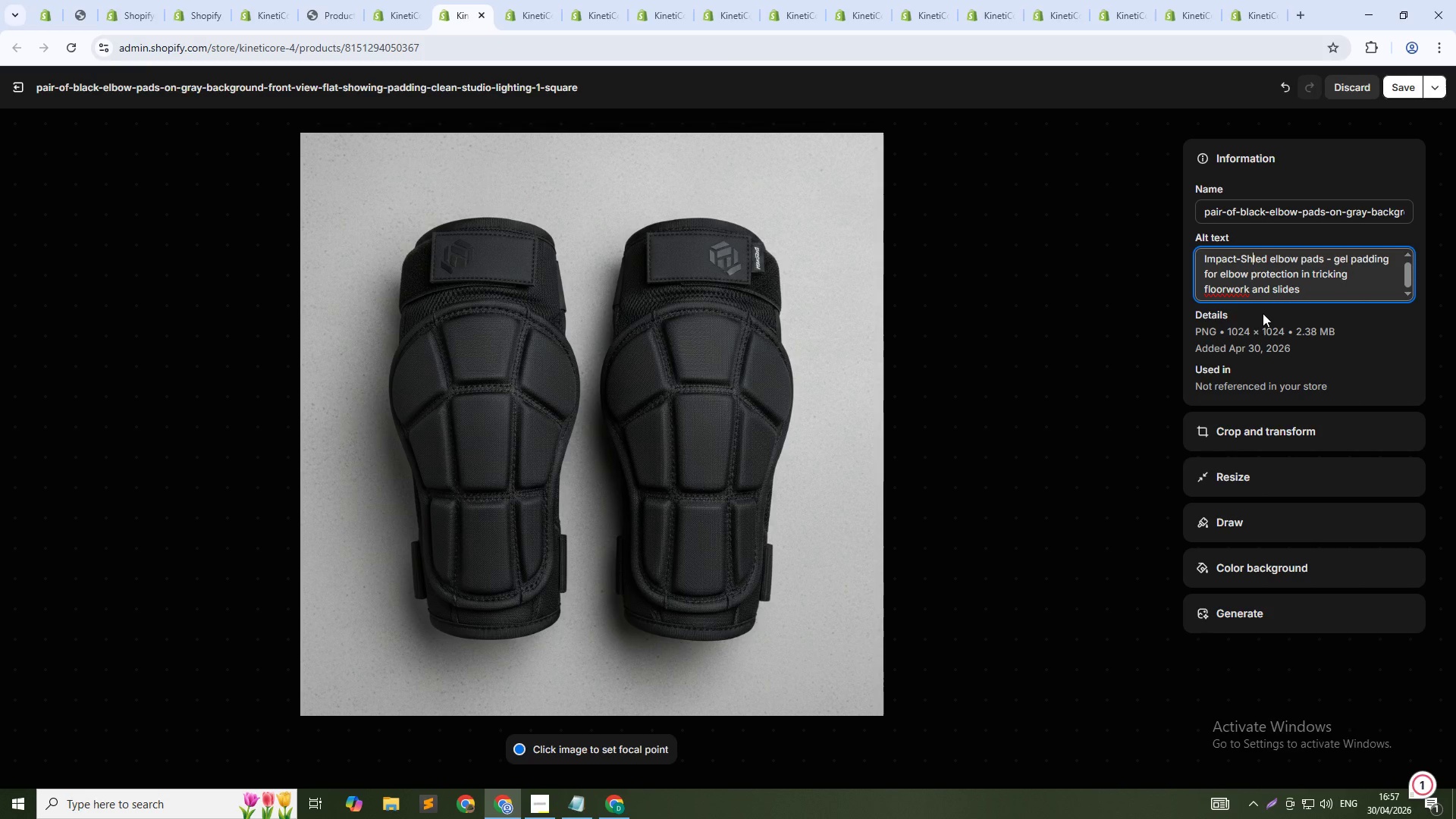 
key(Backspace)
 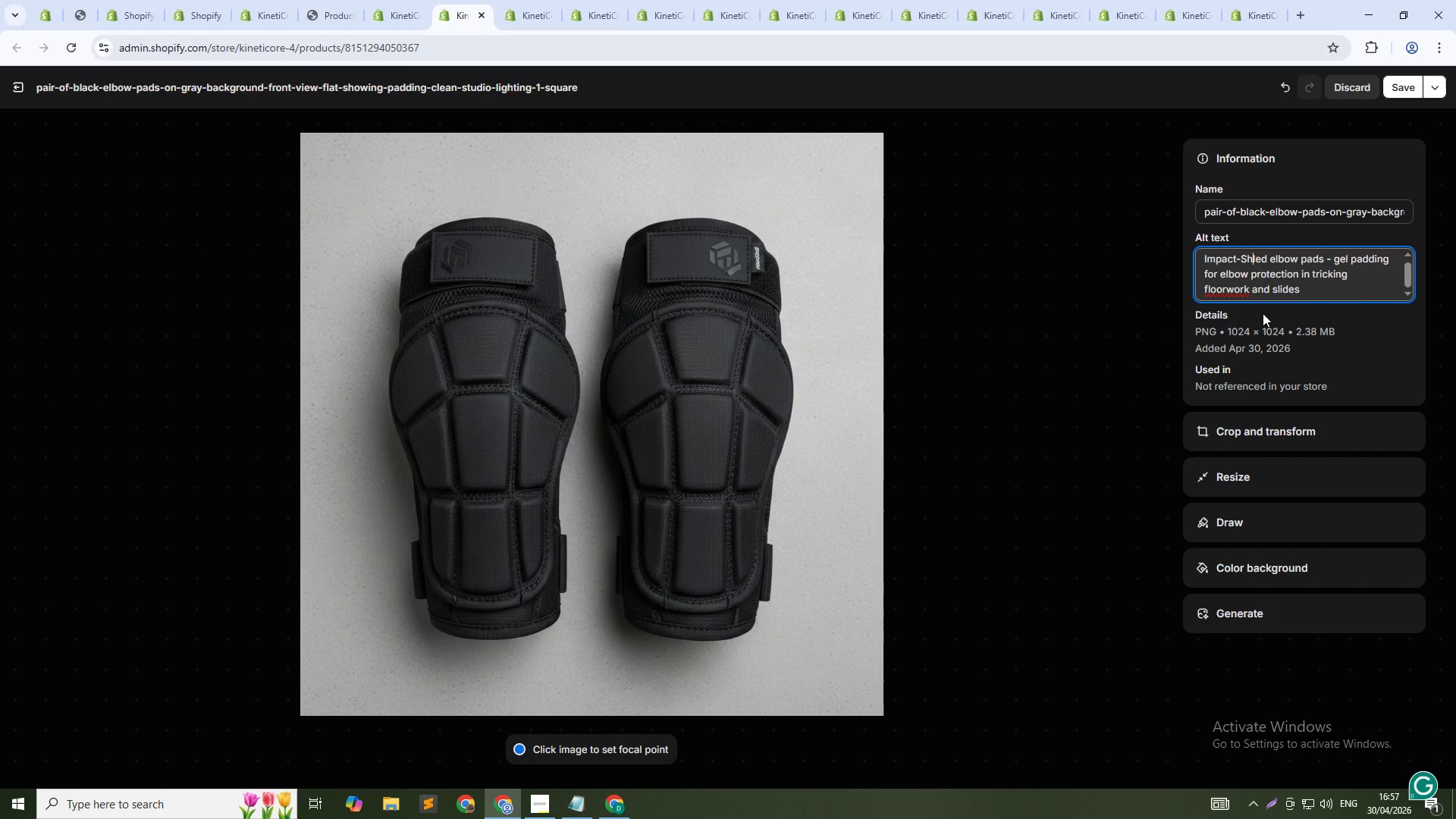 
key(I)
 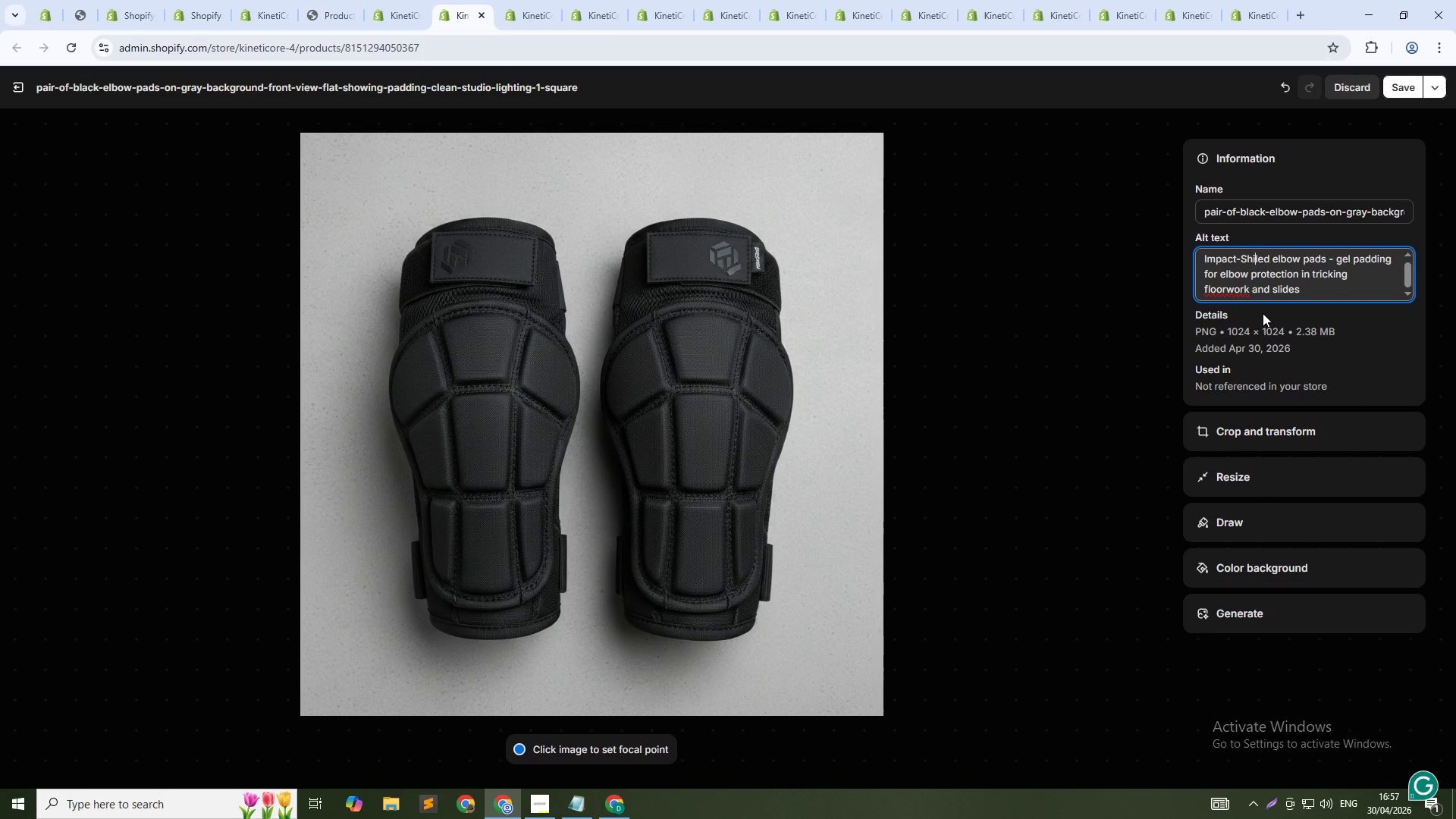 
key(ArrowRight)
 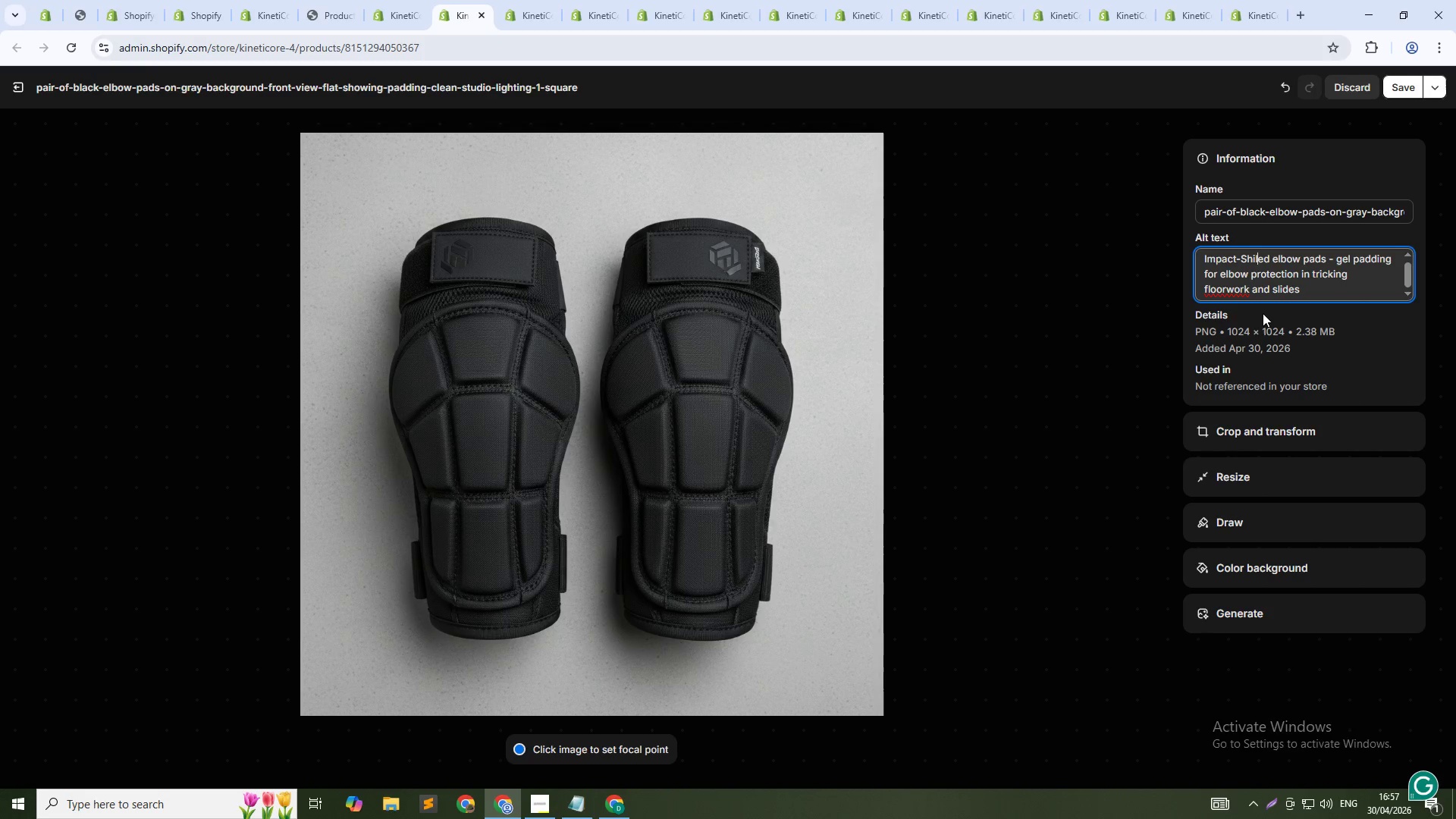 
key(Backspace)
 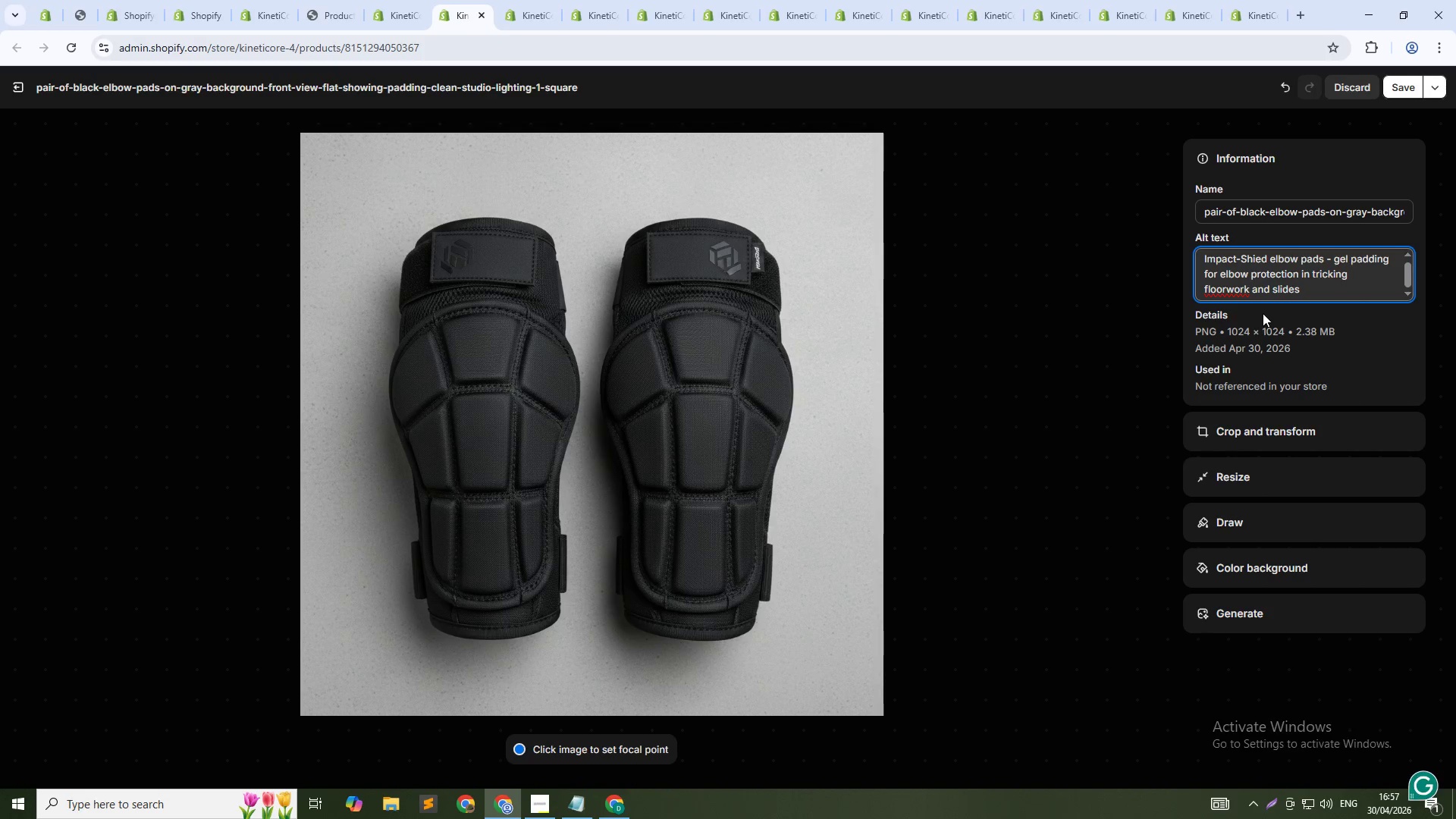 
key(ArrowRight)
 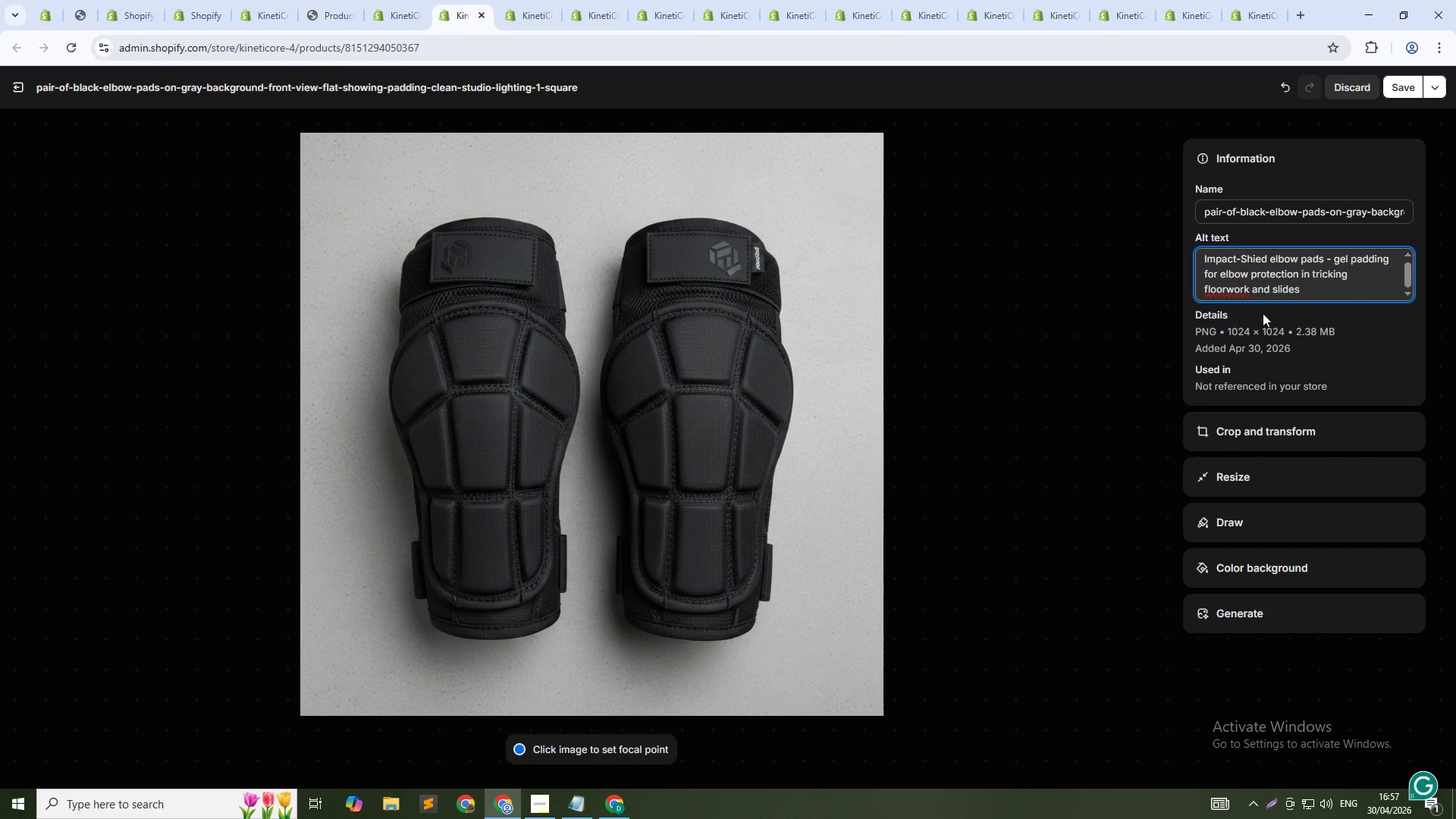 
key(L)
 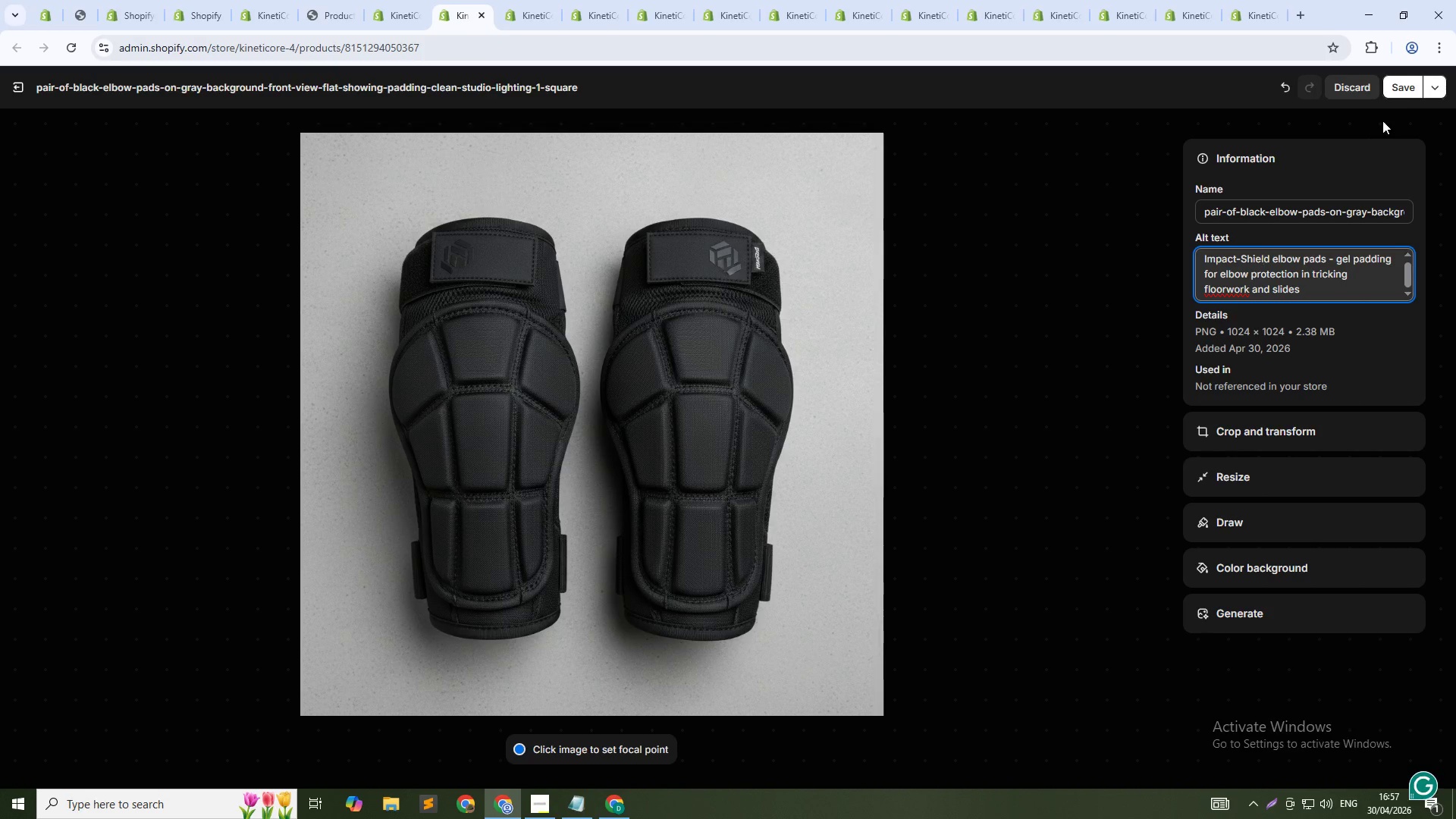 
left_click([1398, 85])
 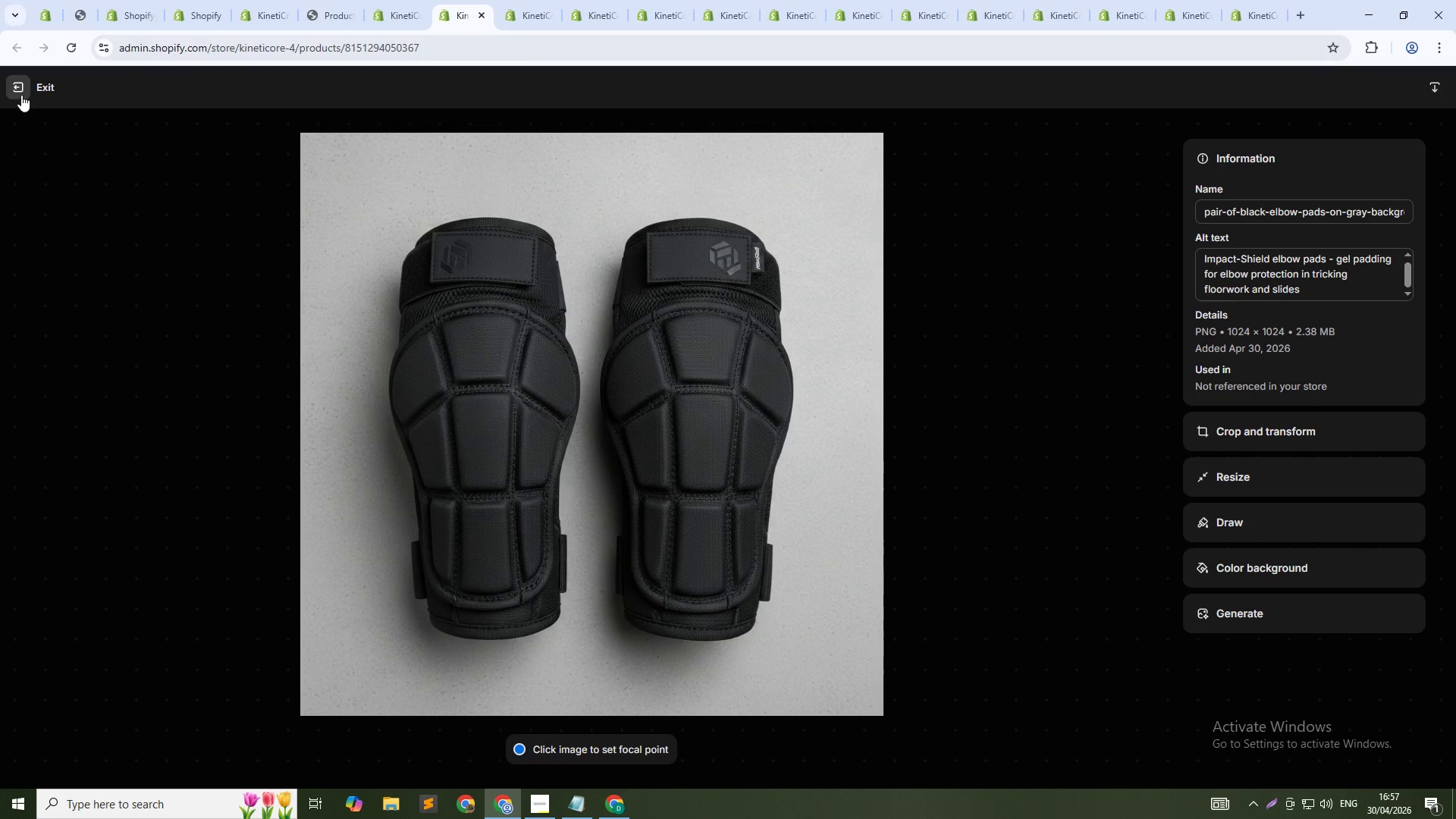 
left_click([23, 93])
 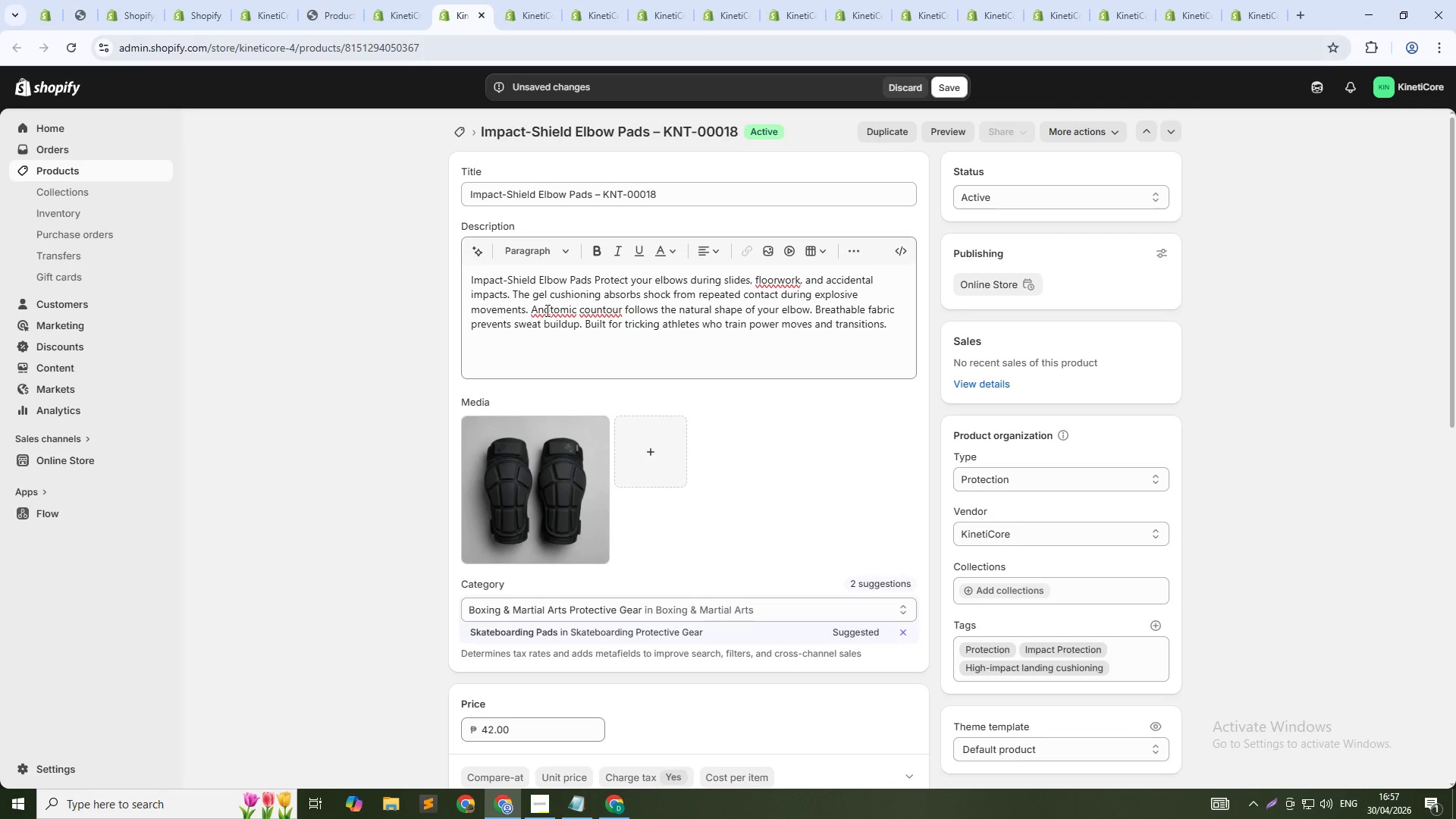 
left_click([551, 315])
 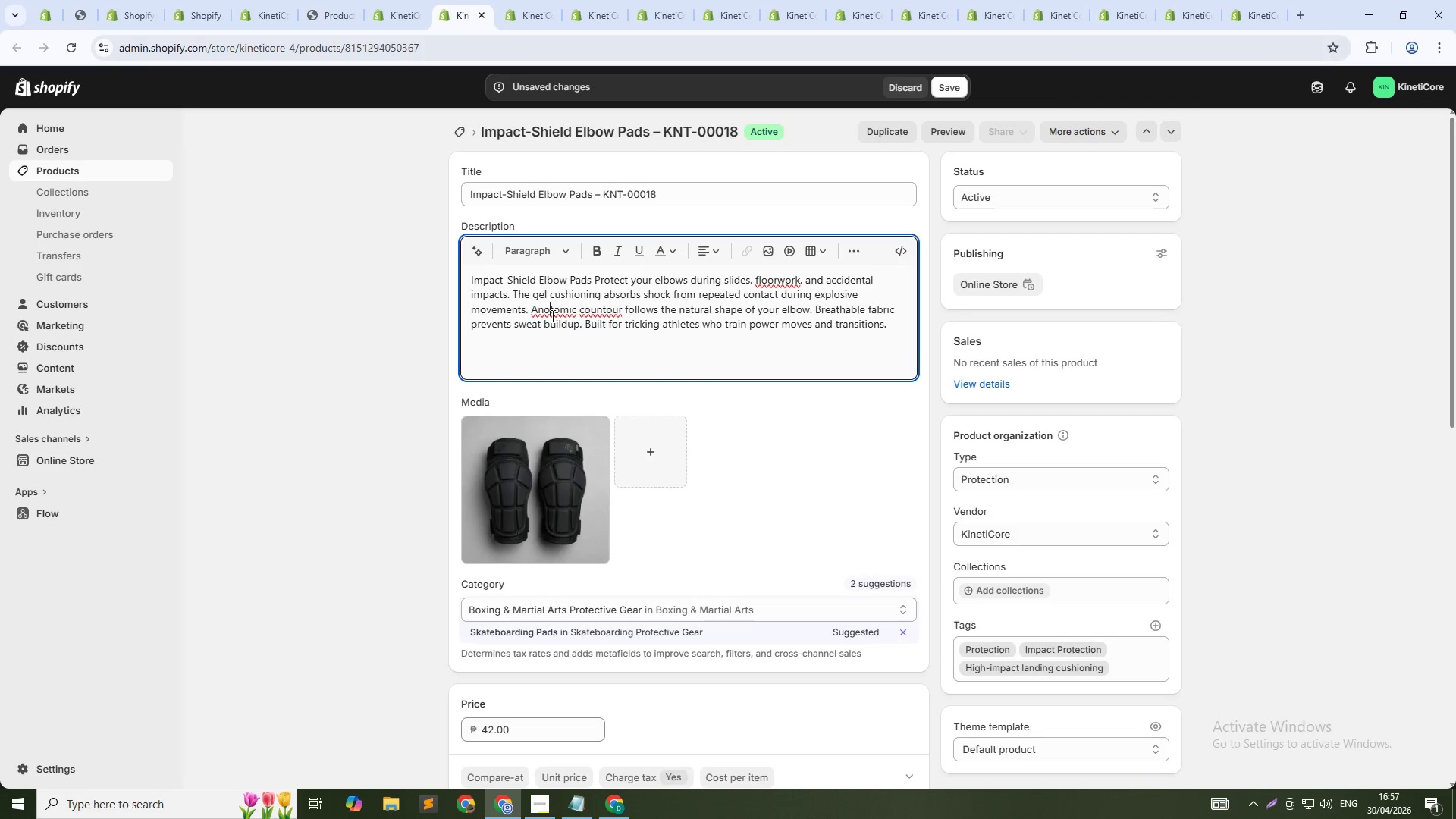 
key(Control+A)
 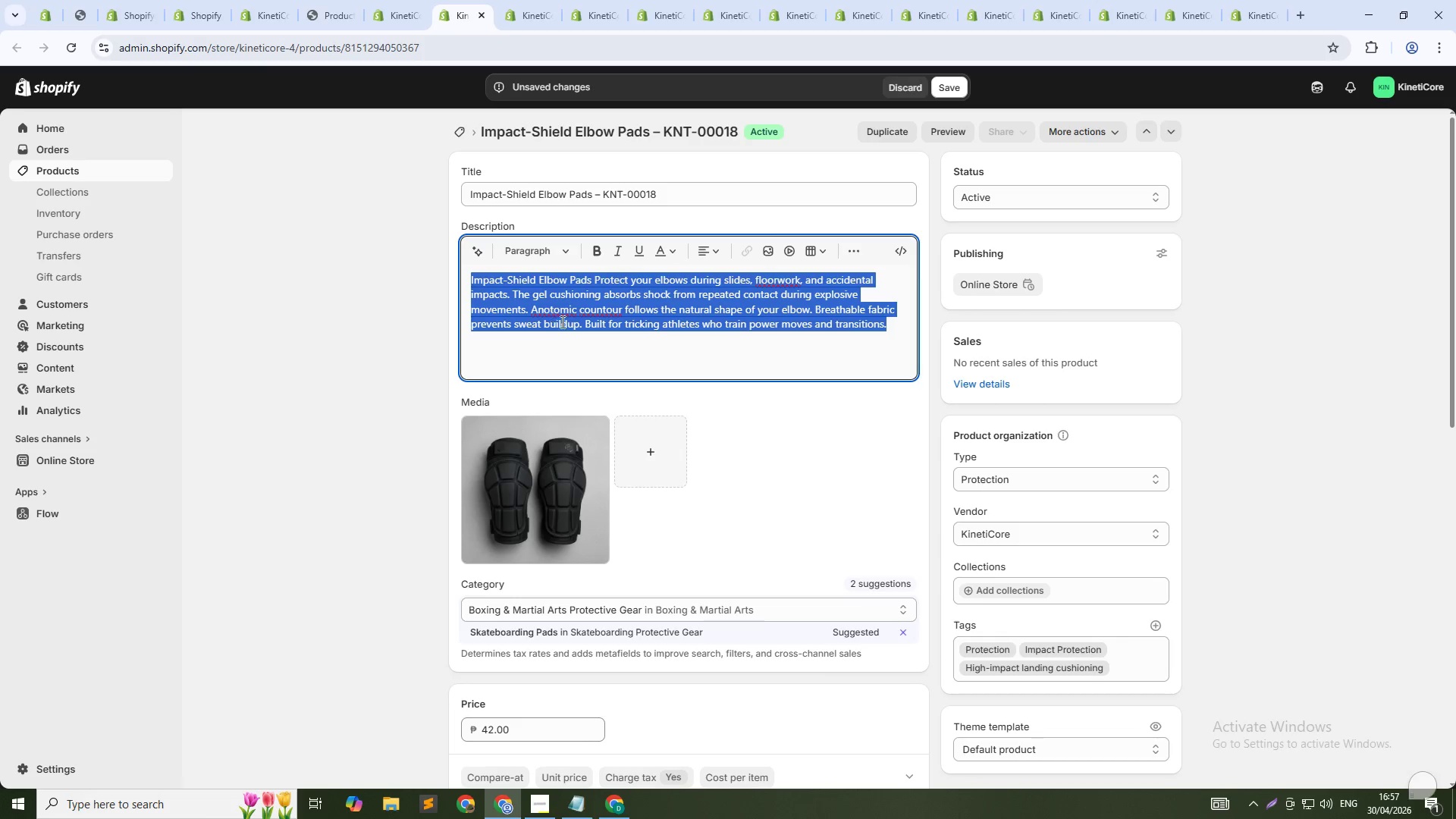 
key(Control+C)
 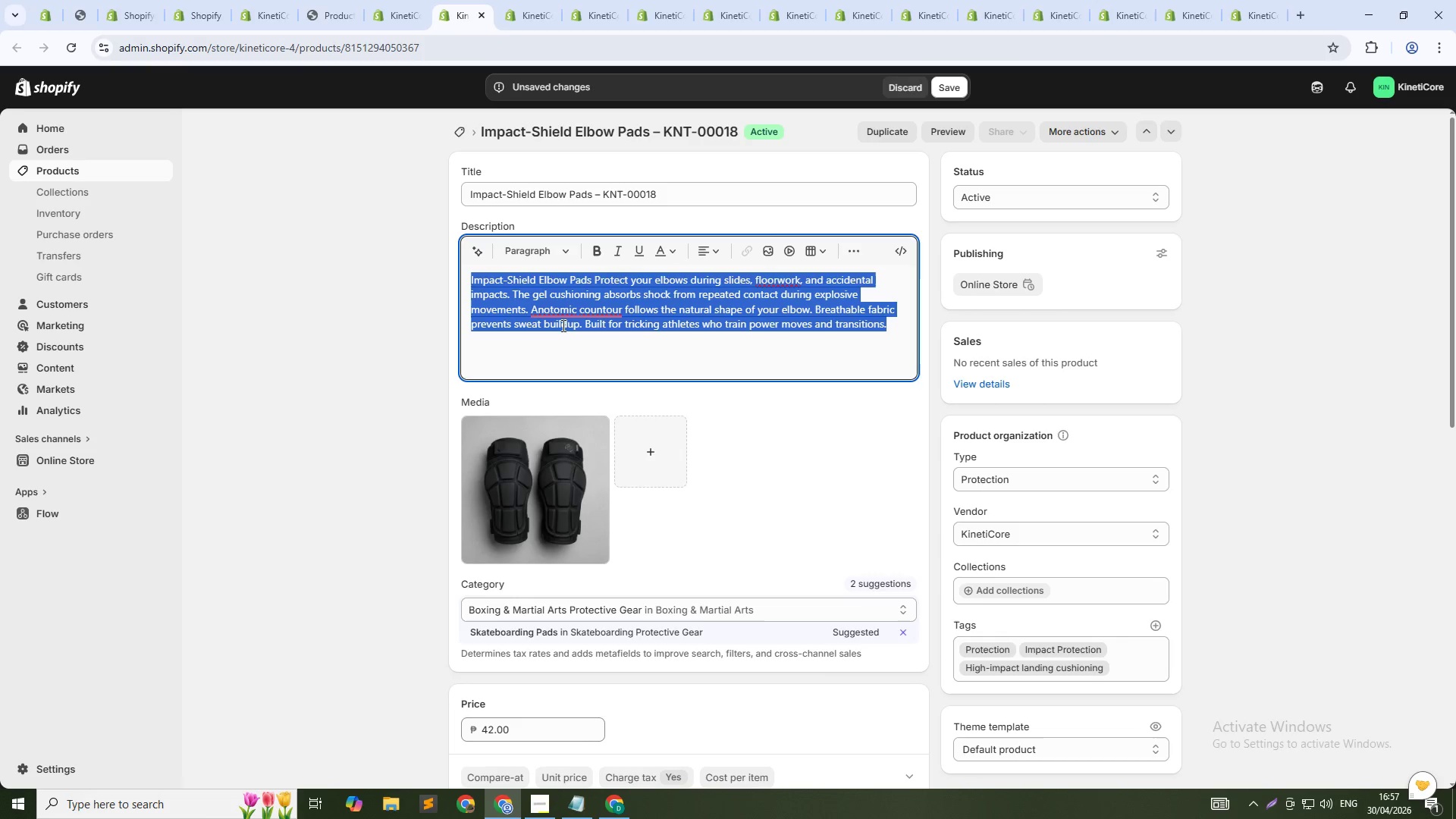 
key(Control+C)
 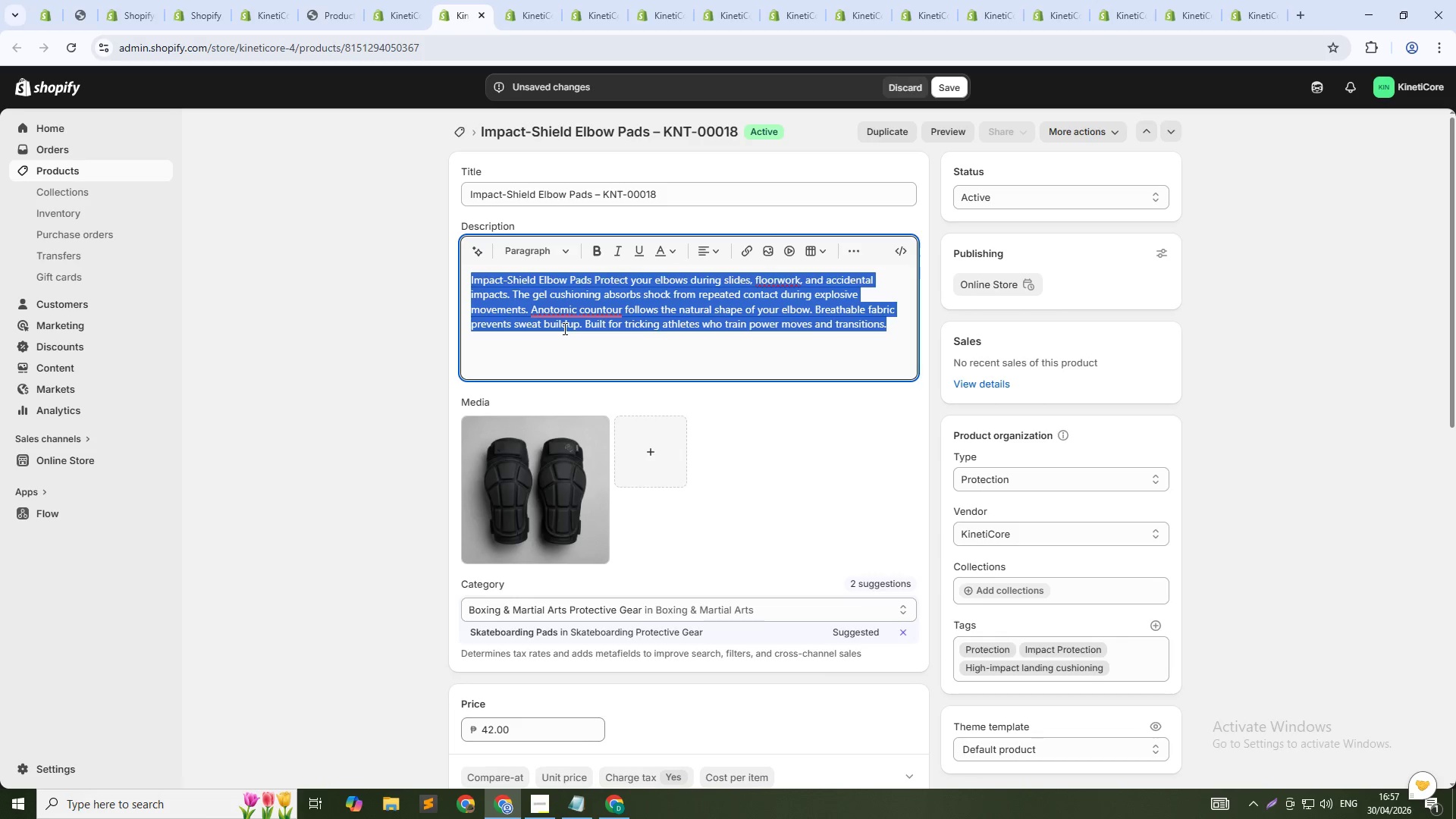 
key(Control+C)
 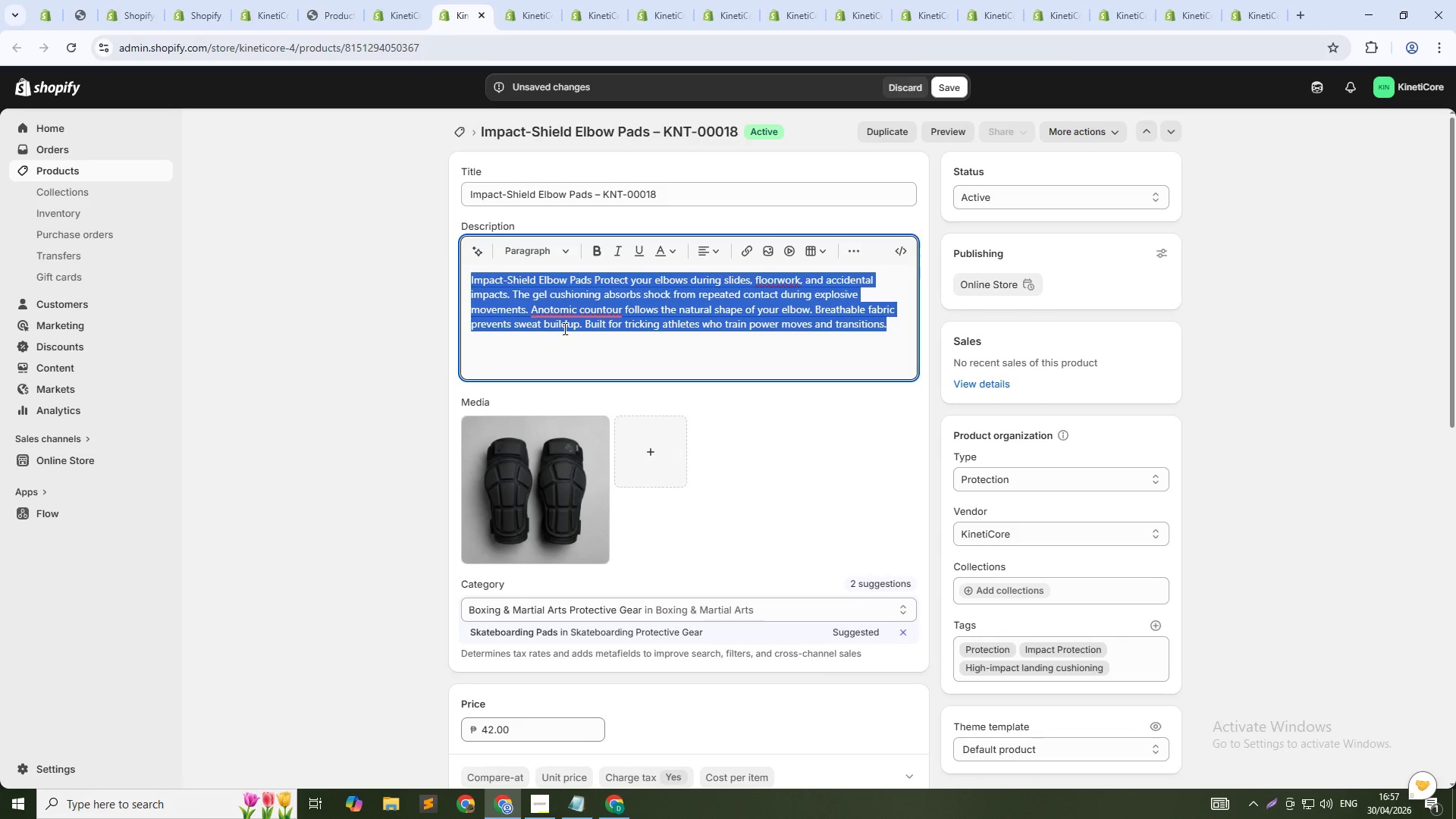 
key(Control+C)
 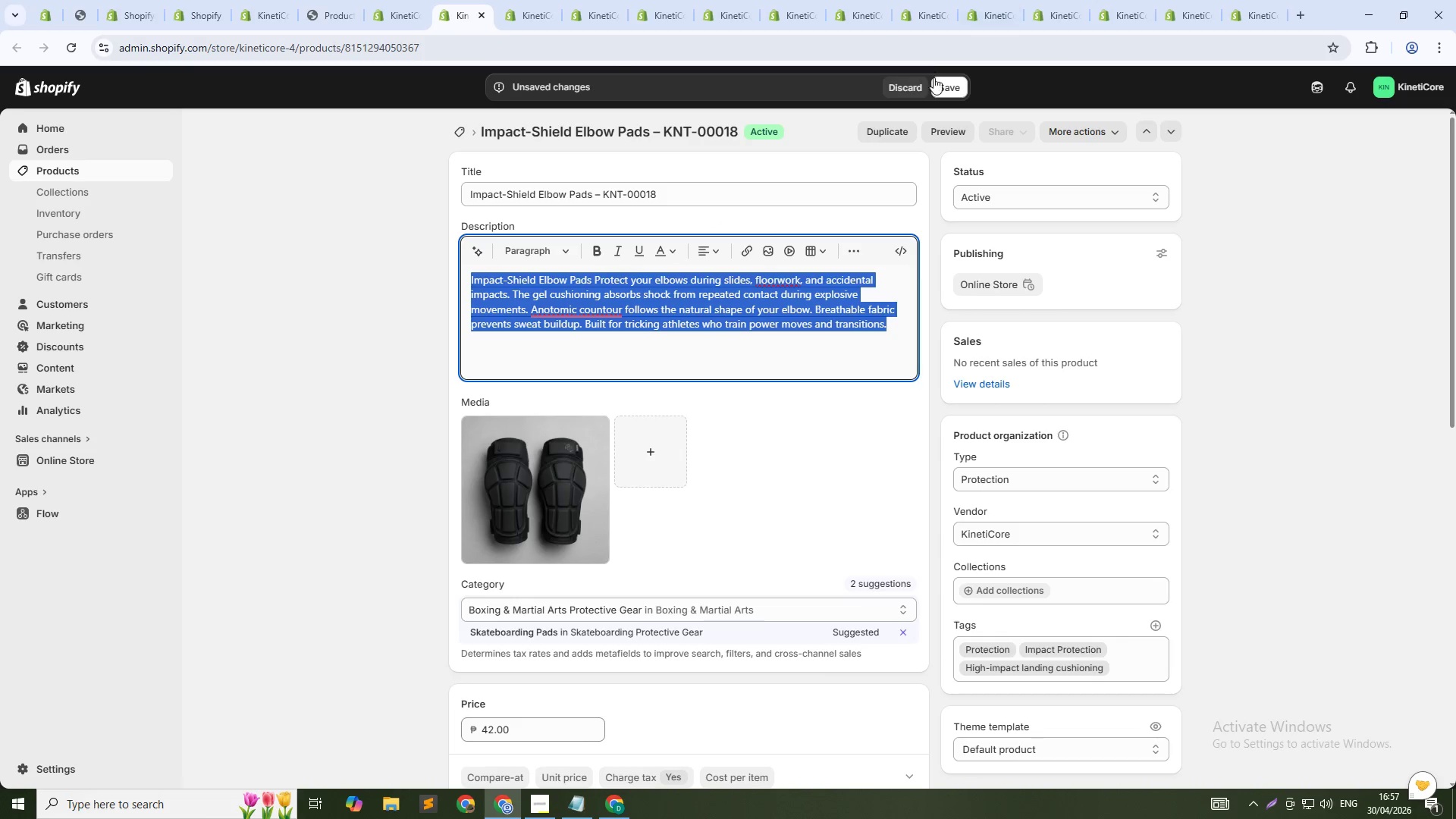 
left_click([521, 22])
 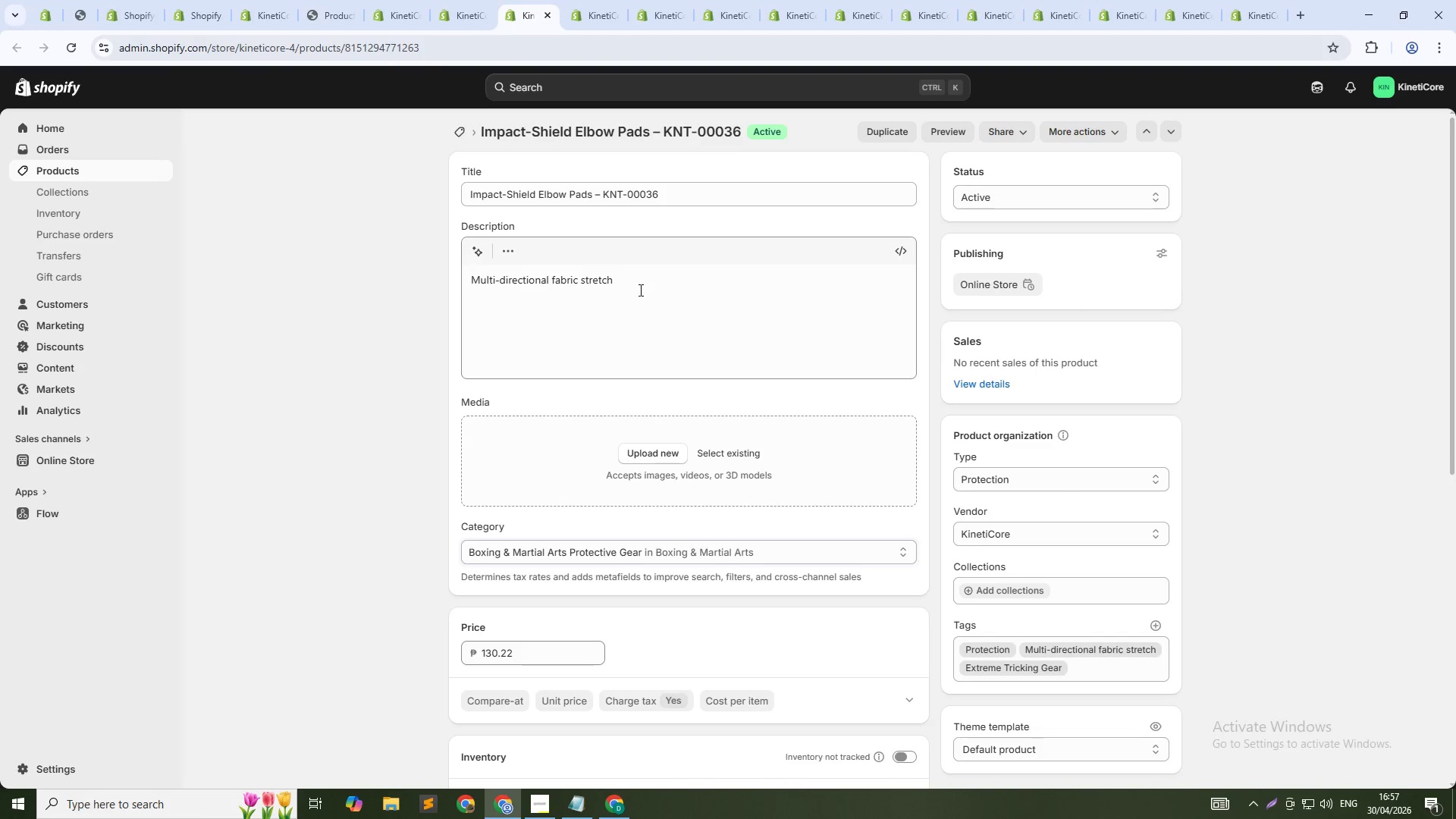 
left_click([639, 290])
 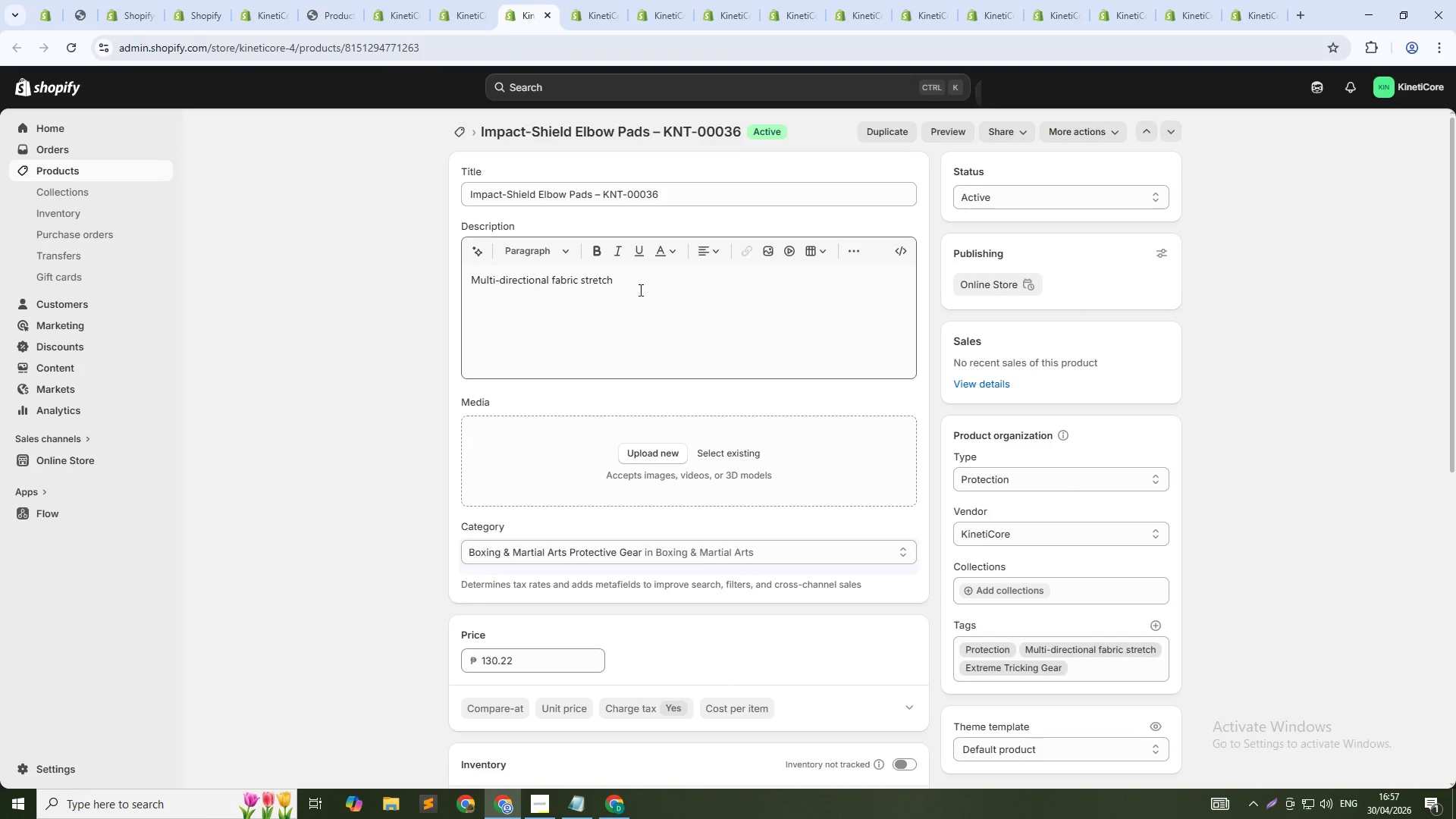 
key(Control+A)
 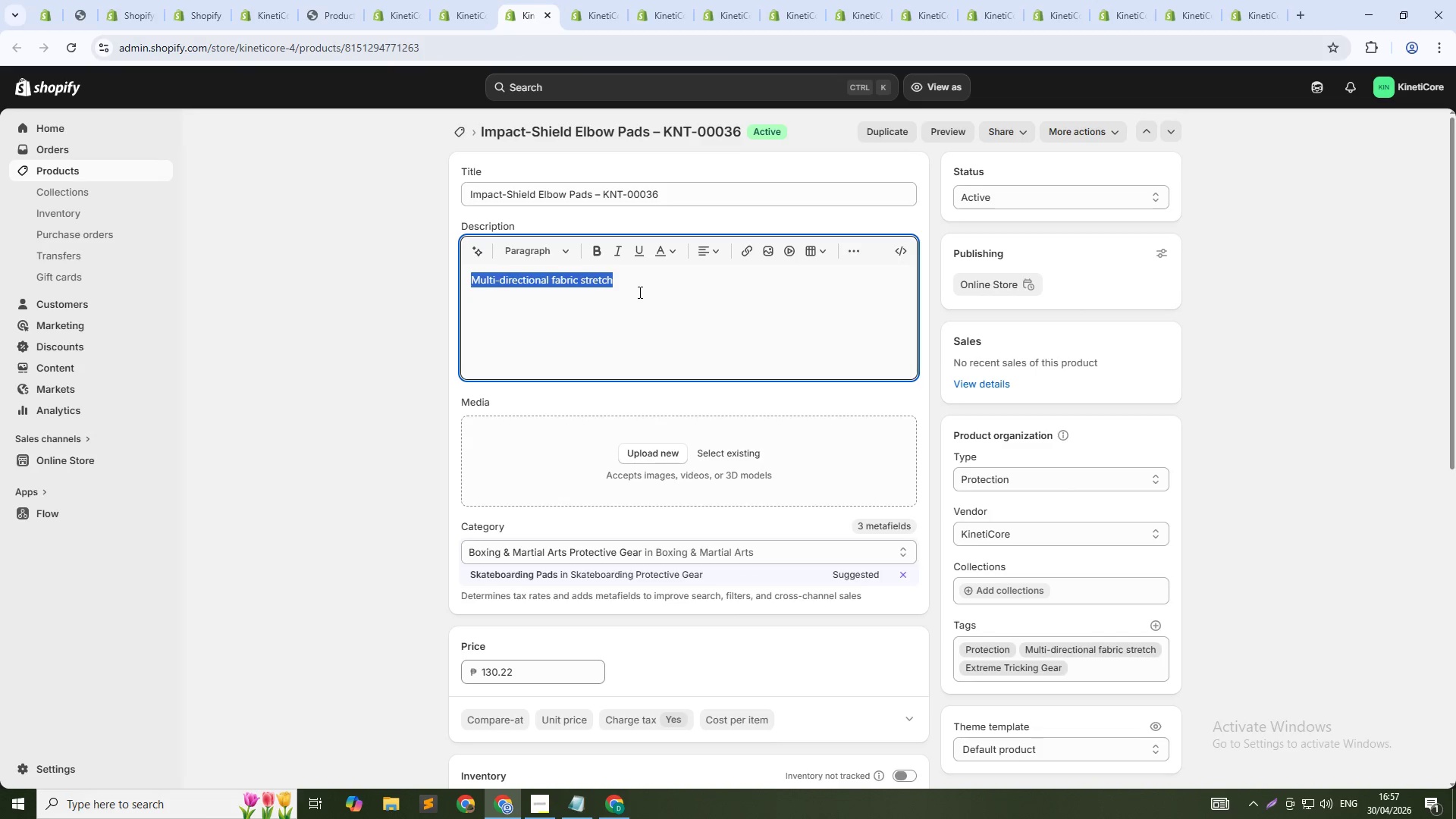 
key(Control+V)
 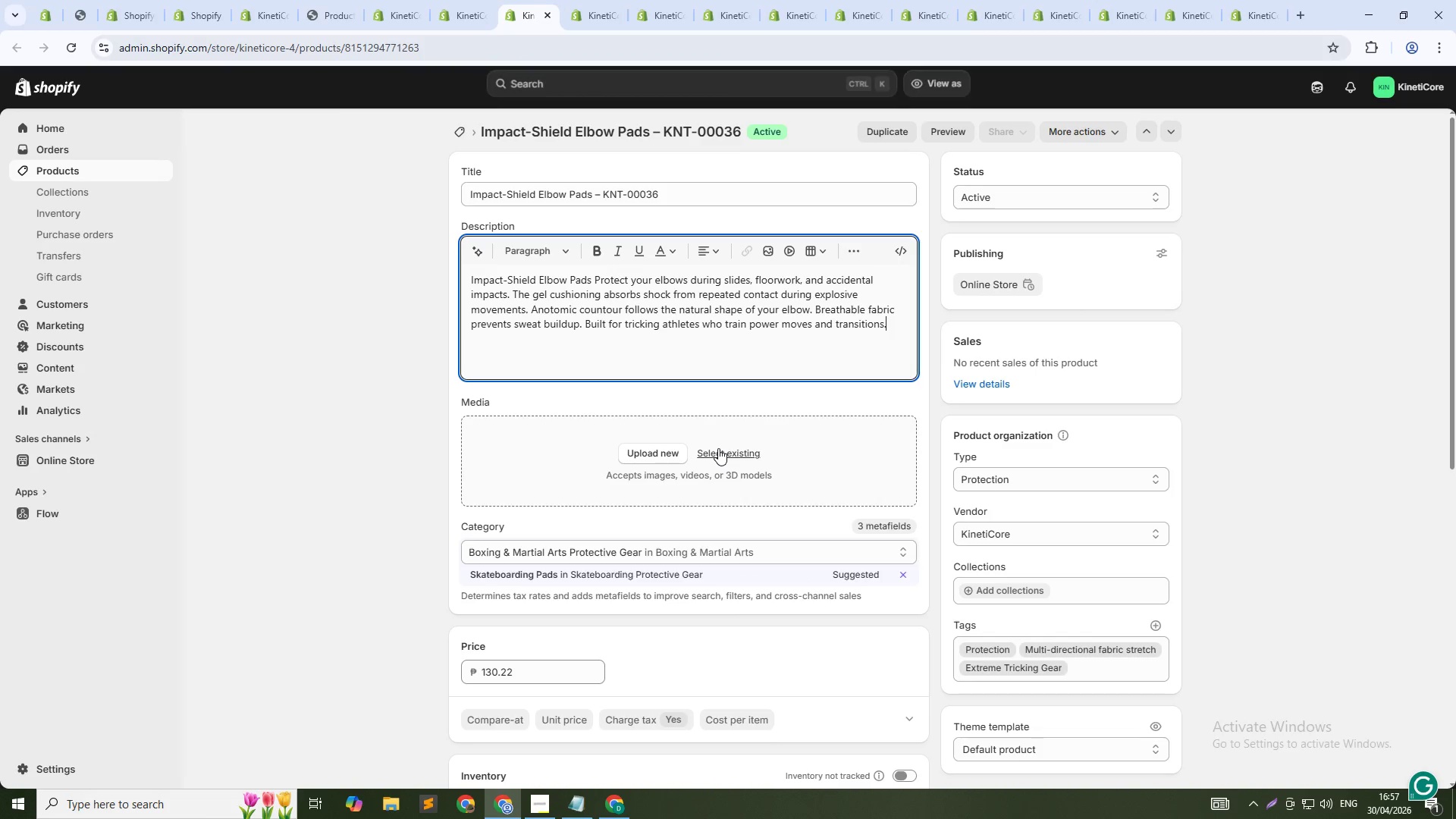 
left_click([719, 448])
 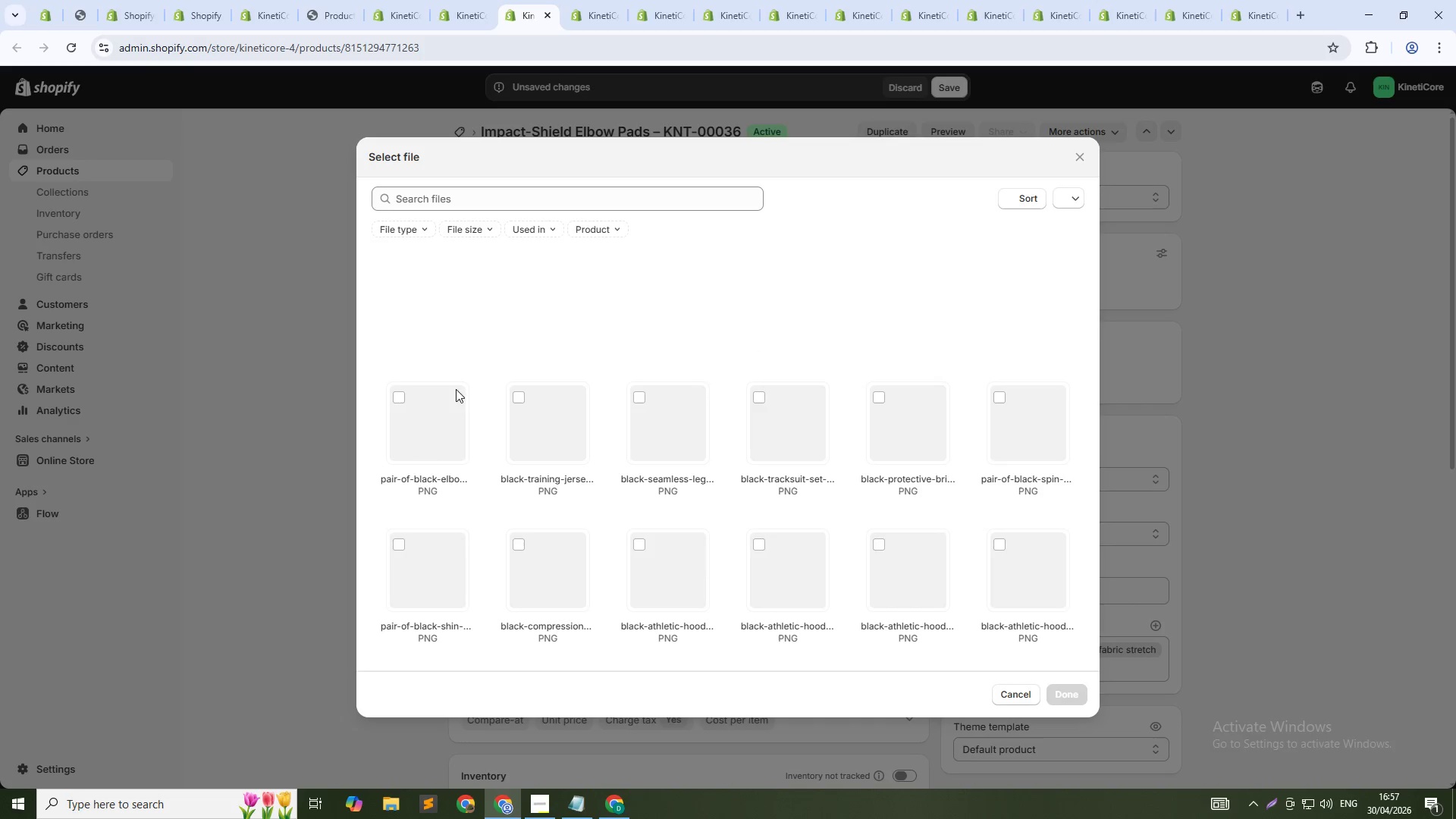 
left_click([442, 389])
 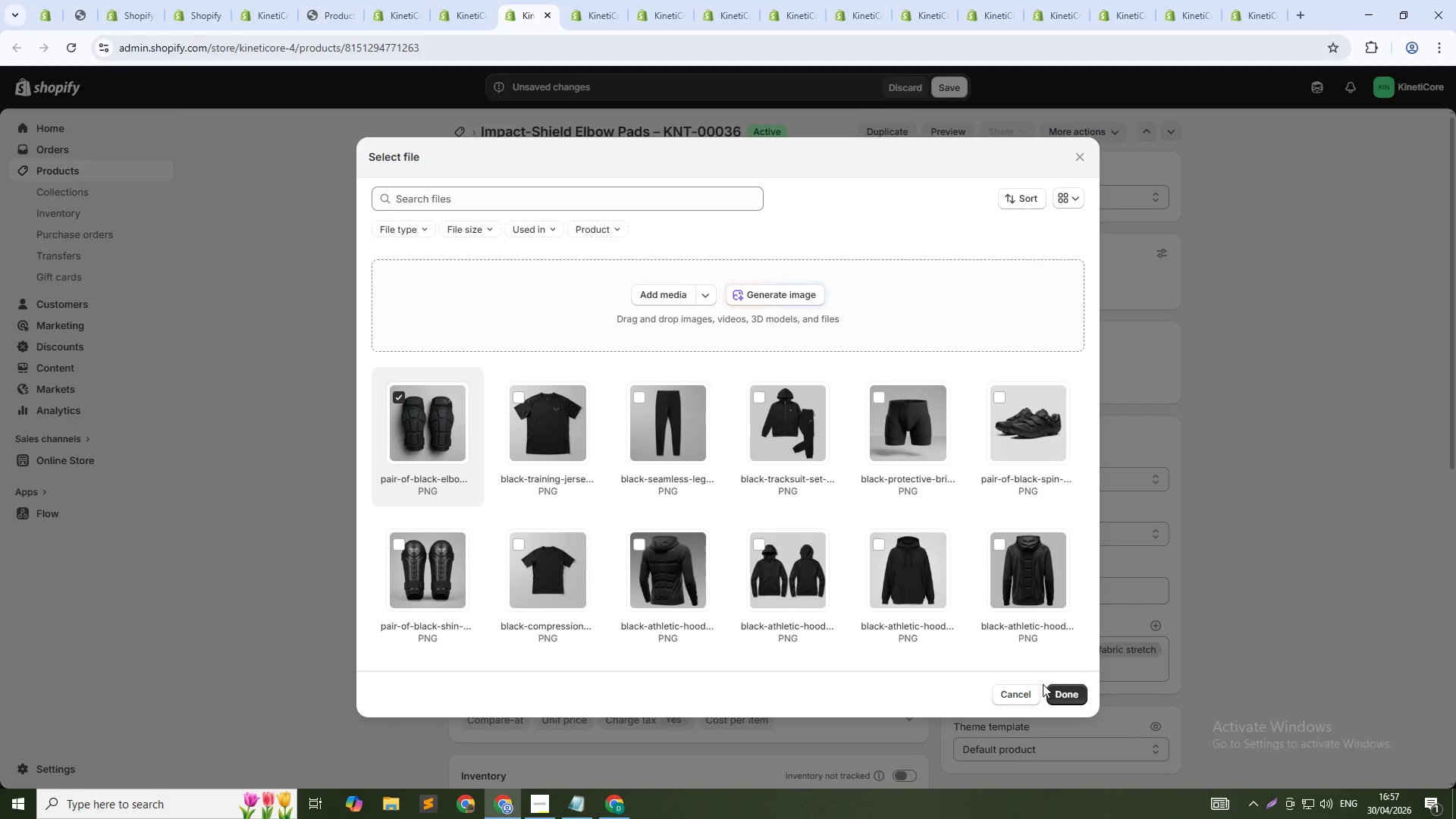 
left_click([1061, 694])
 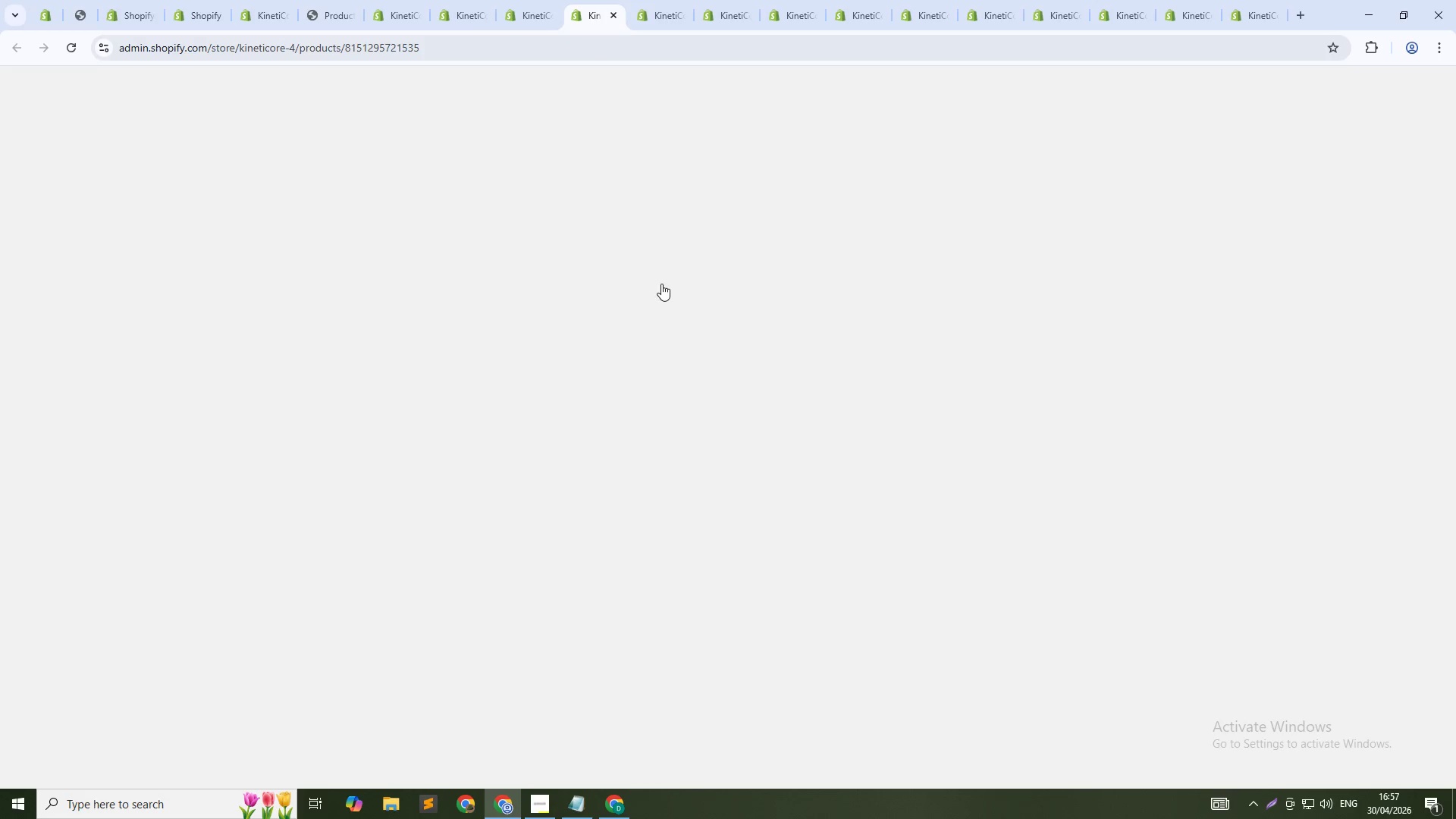 
left_click([660, 280])
 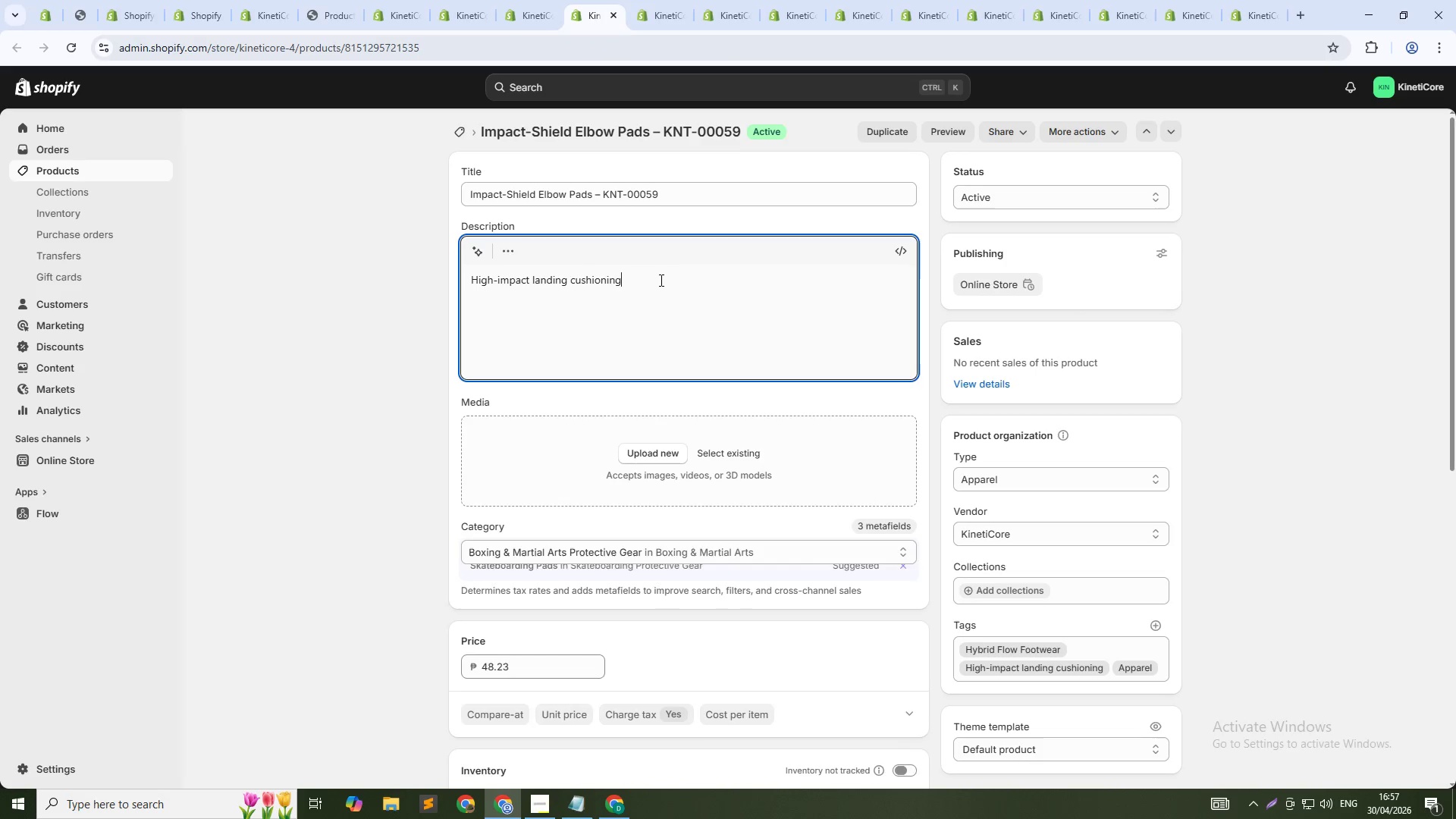 
key(Control+A)
 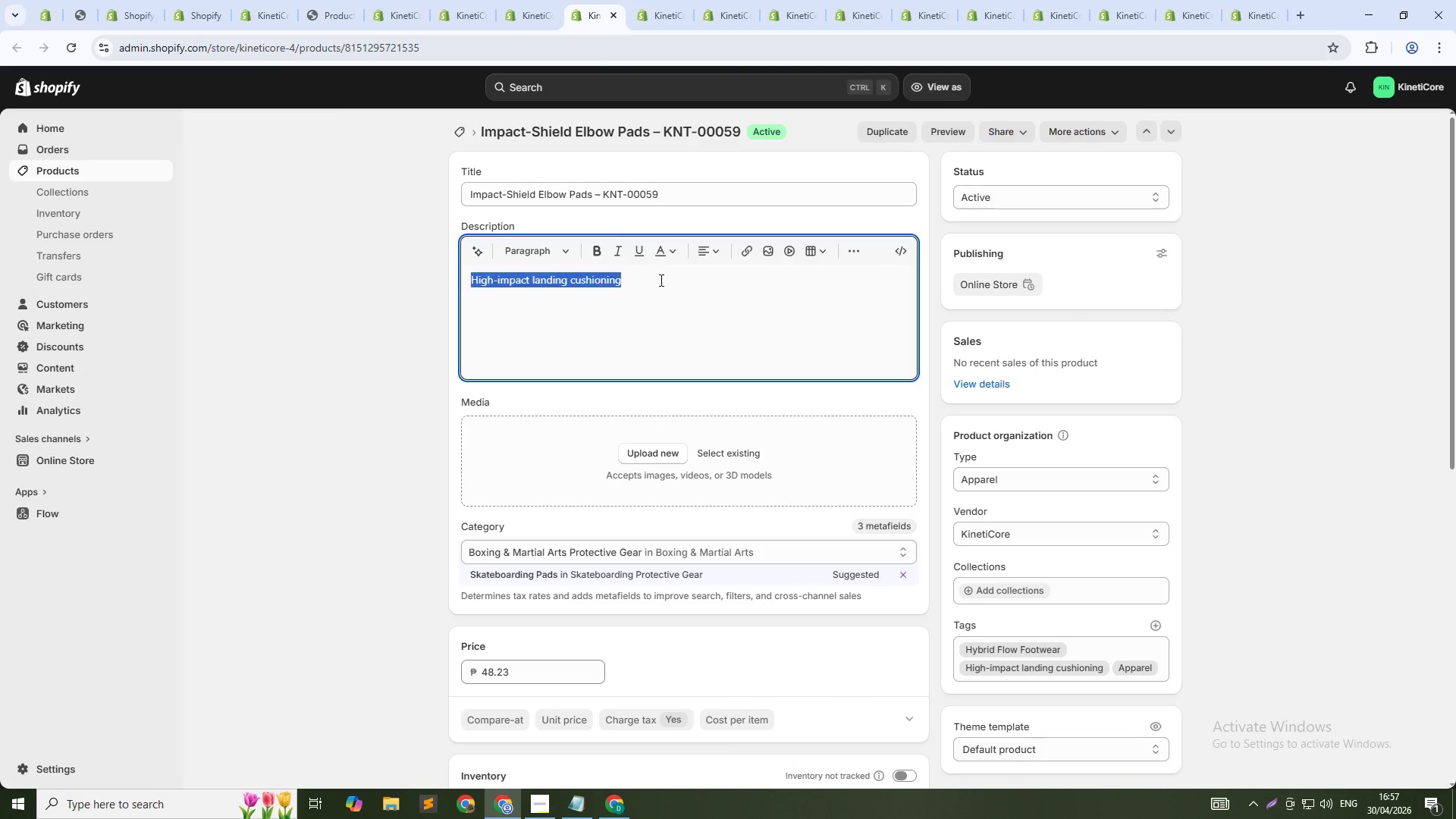 
key(Control+V)
 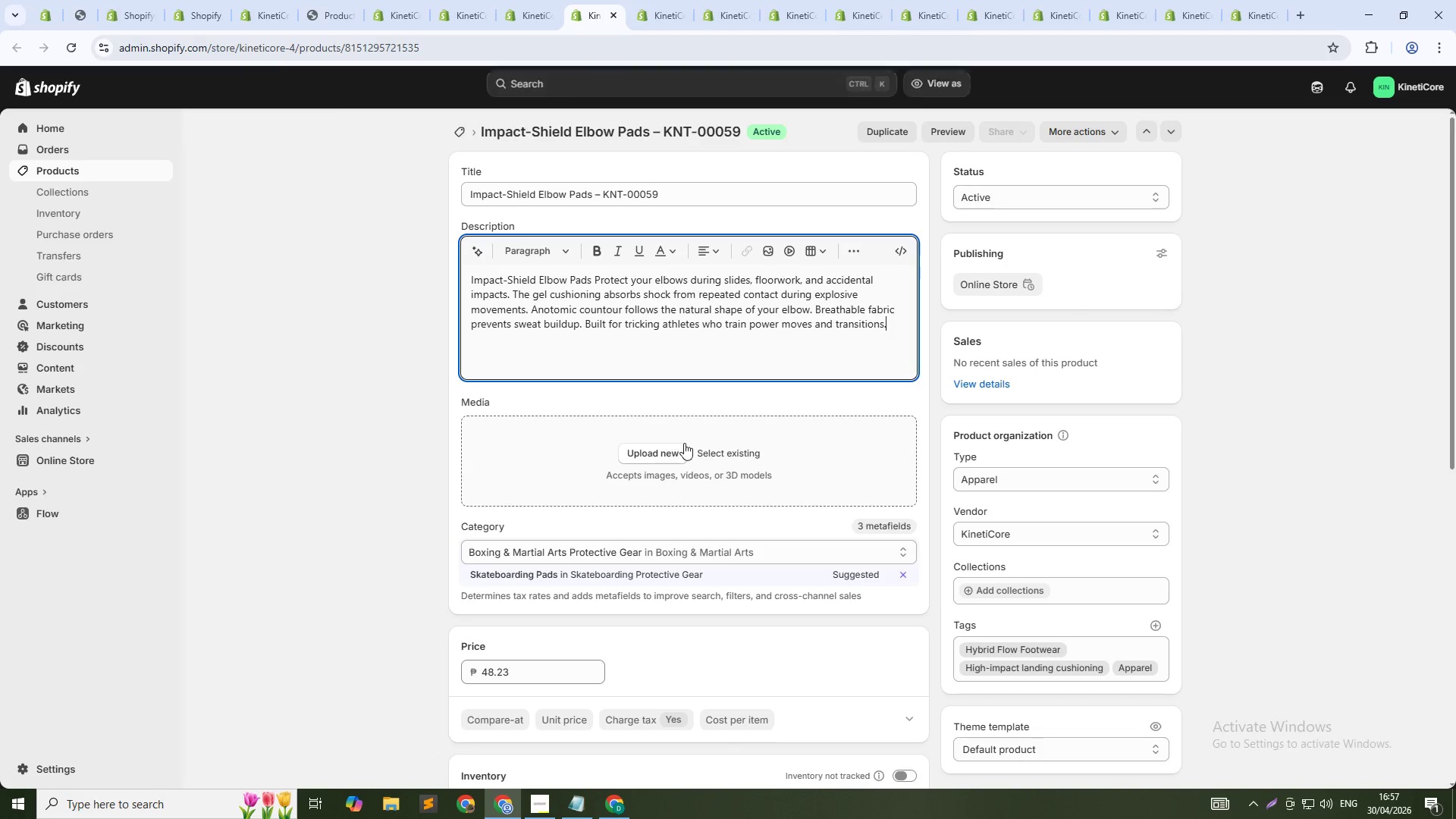 
left_click([709, 450])
 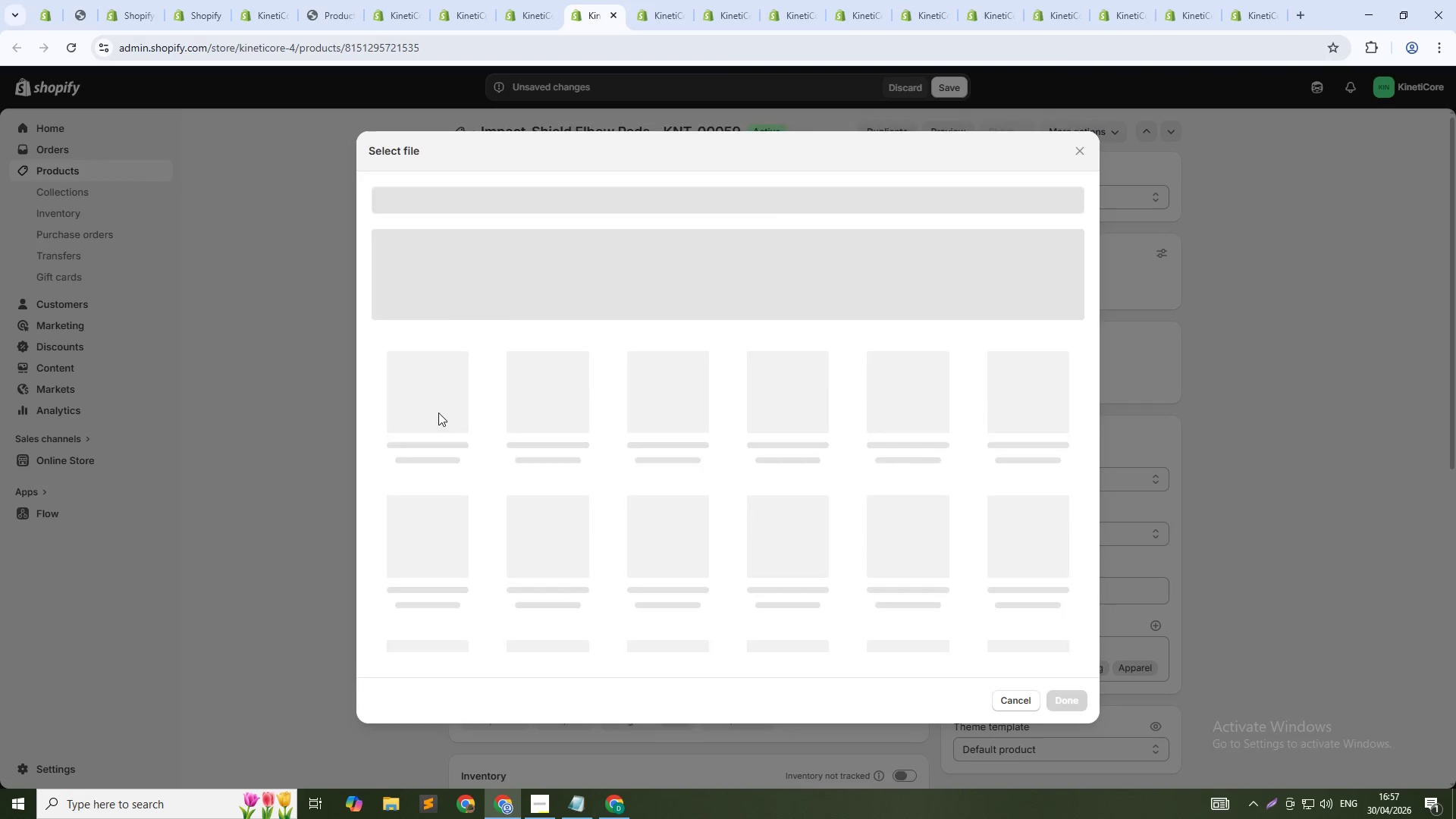 
left_click([424, 416])
 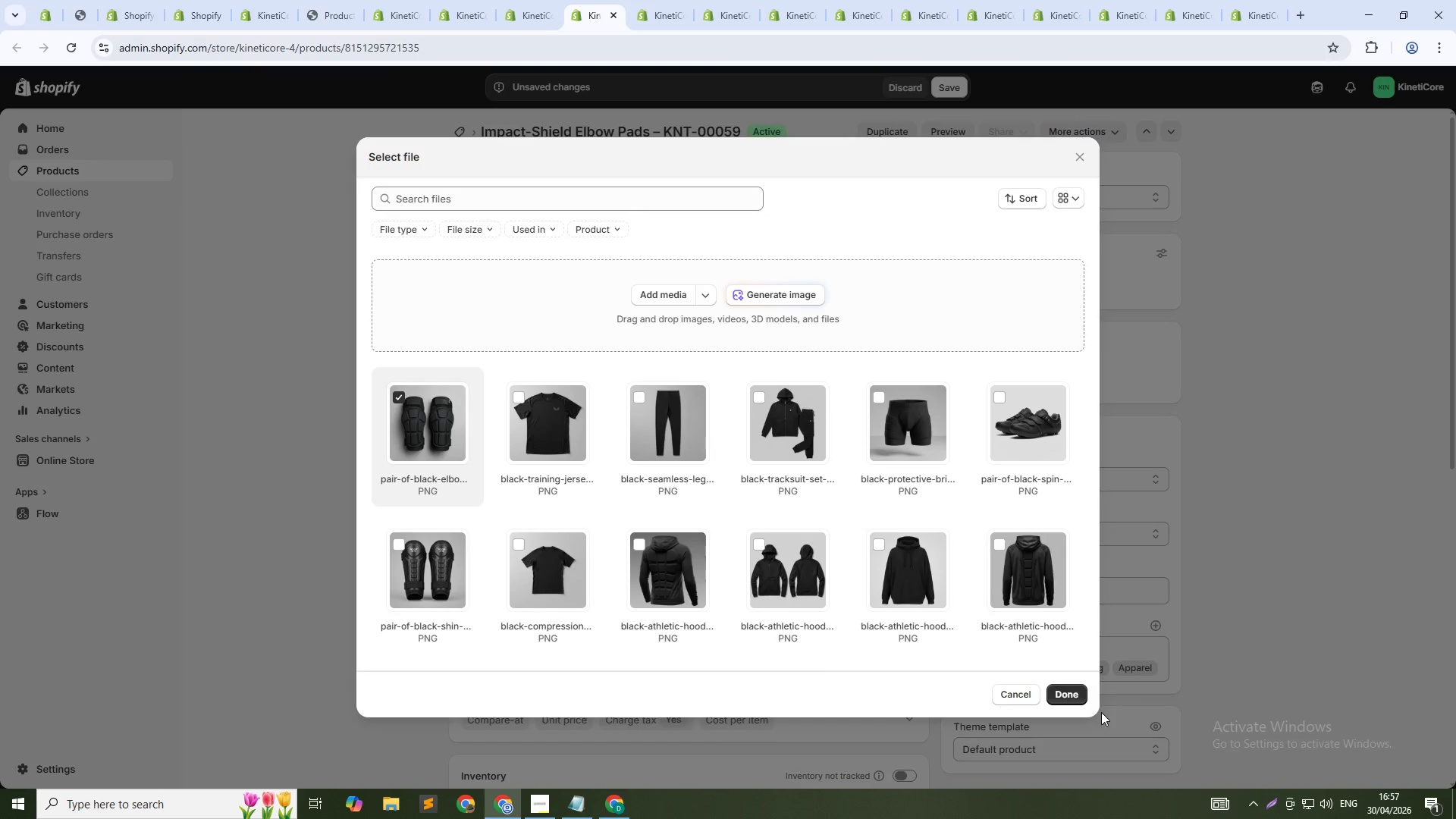 
left_click([1072, 701])
 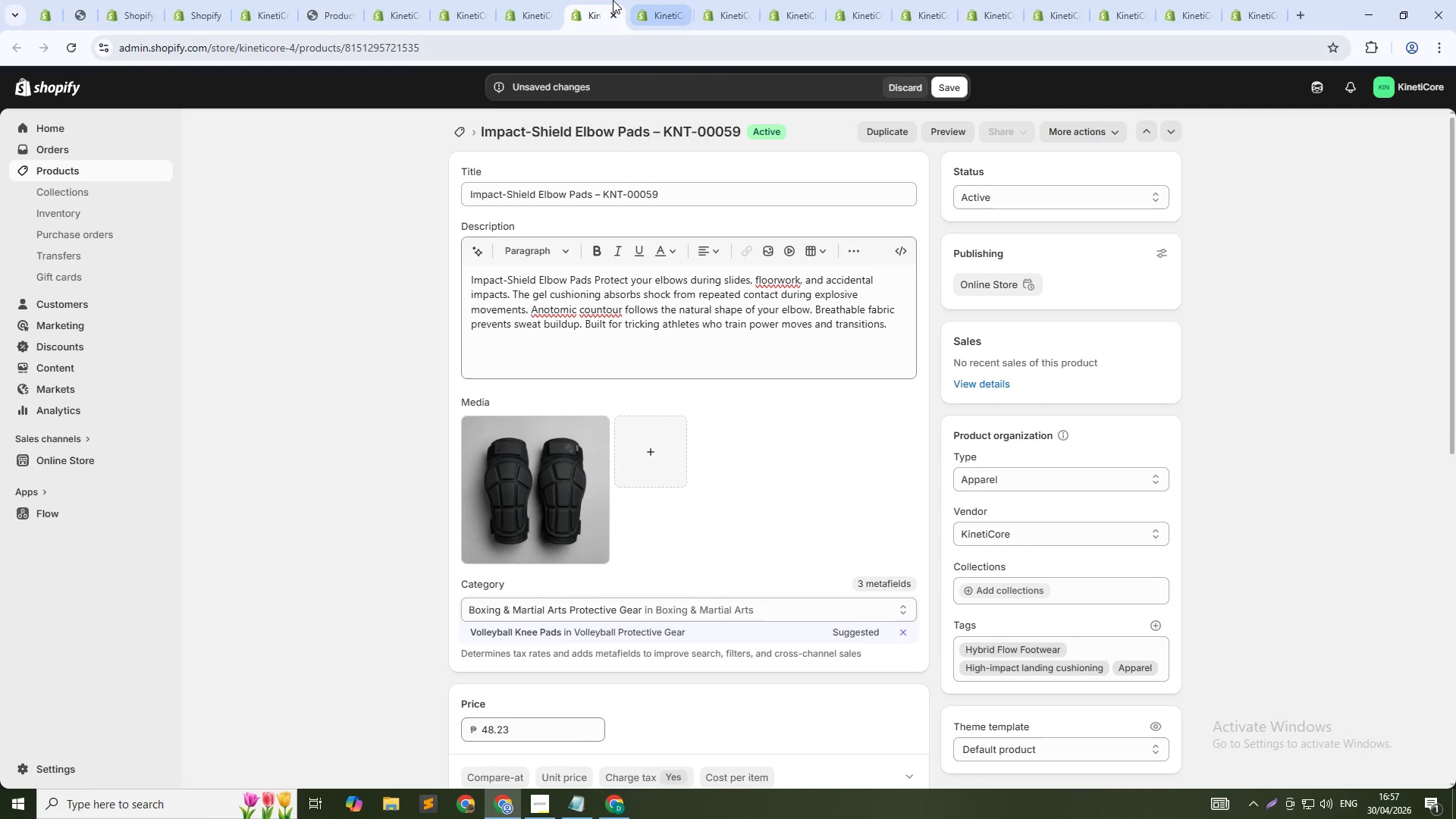 
left_click([654, 10])
 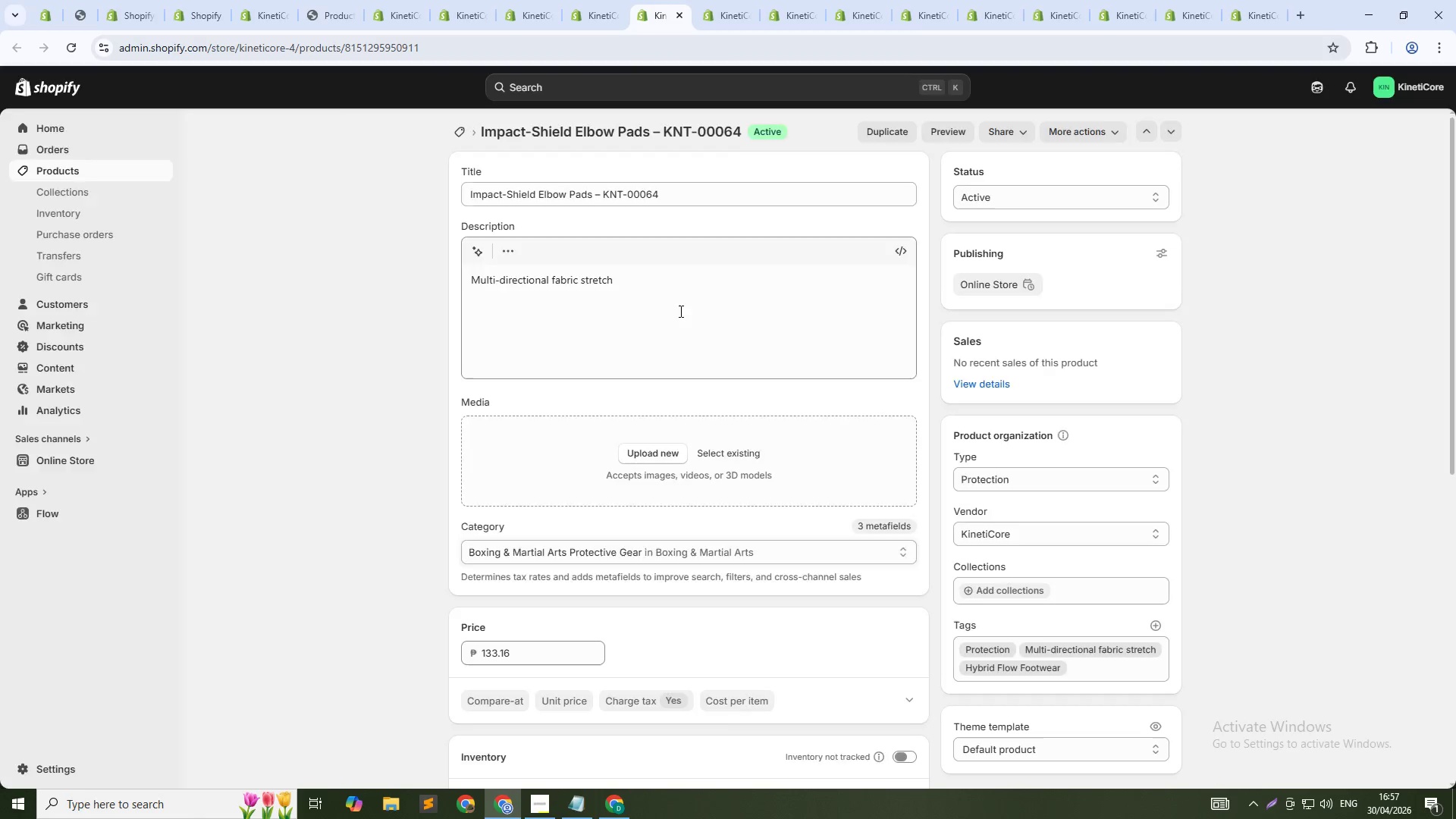 
left_click([679, 311])
 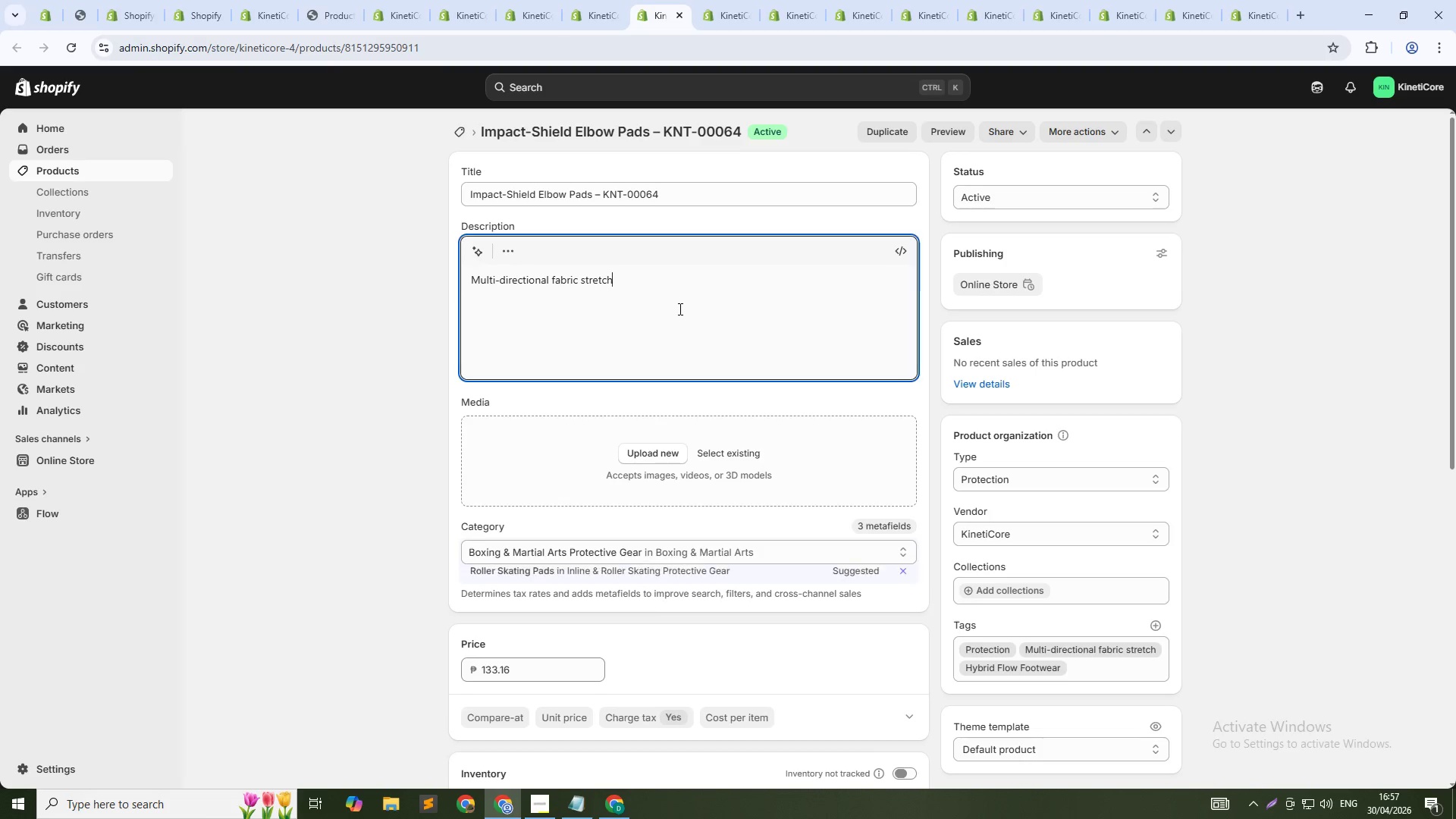 
key(Control+A)
 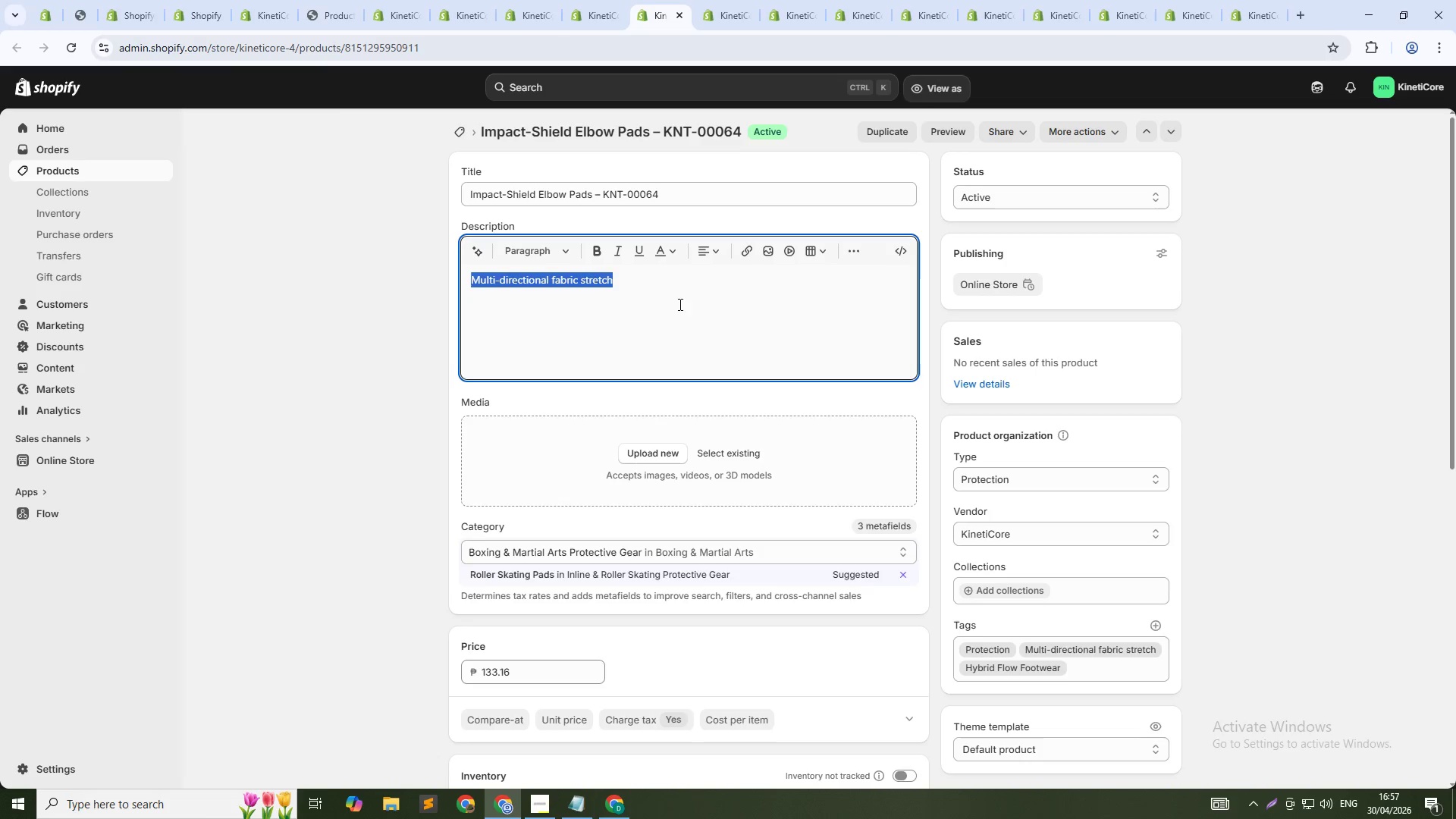 
key(Control+V)
 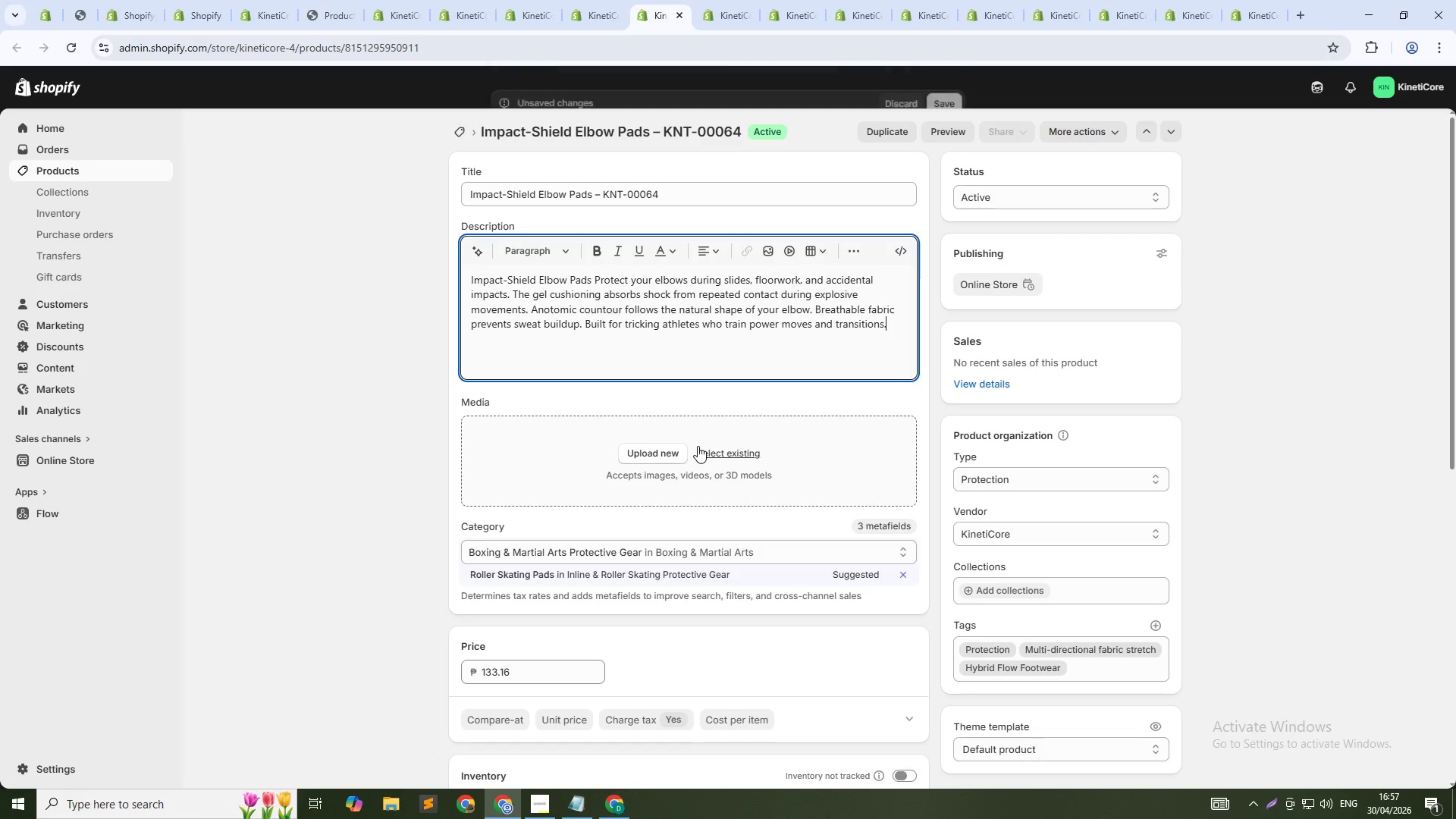 
left_click([701, 447])
 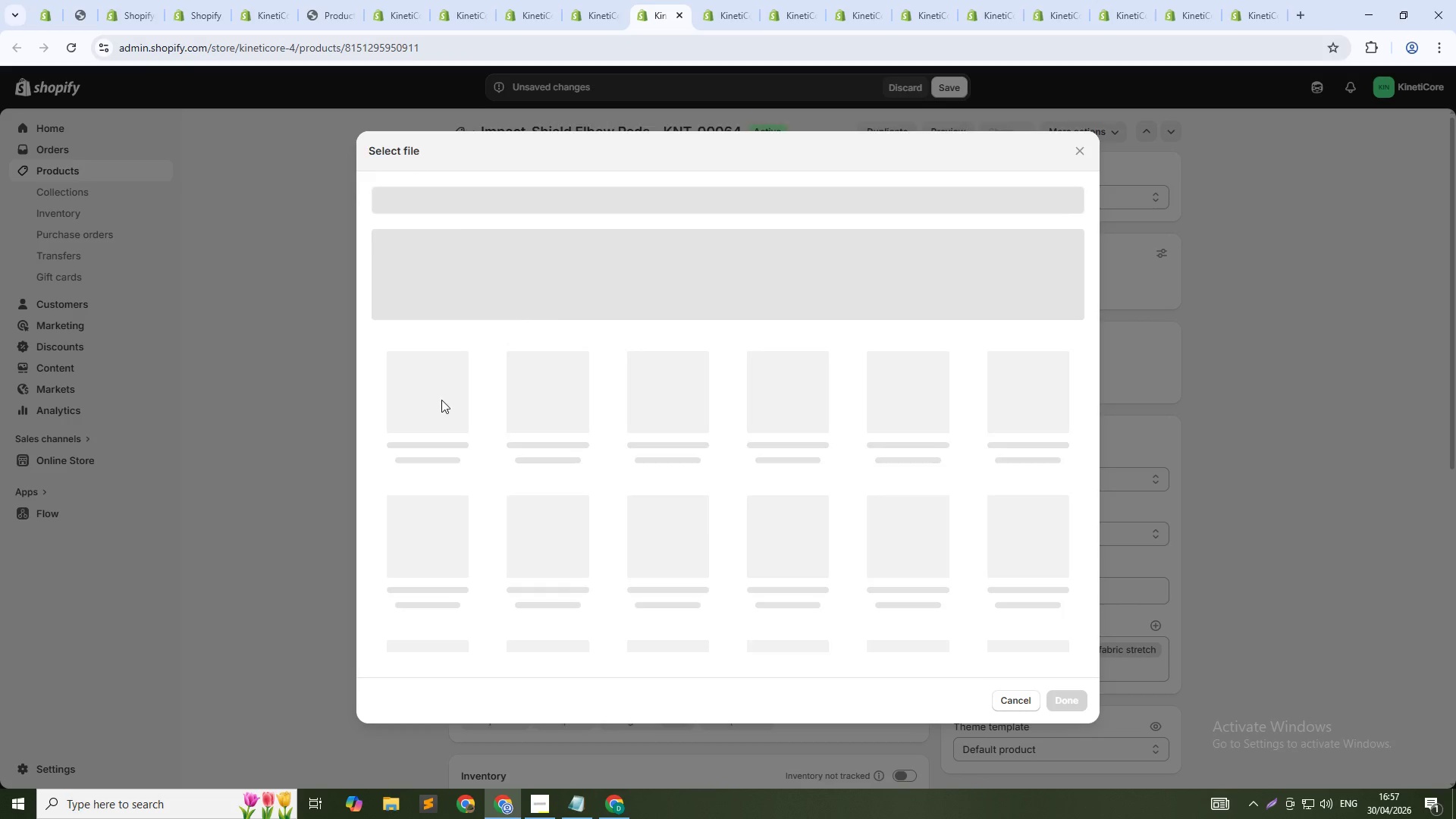 
left_click([431, 400])
 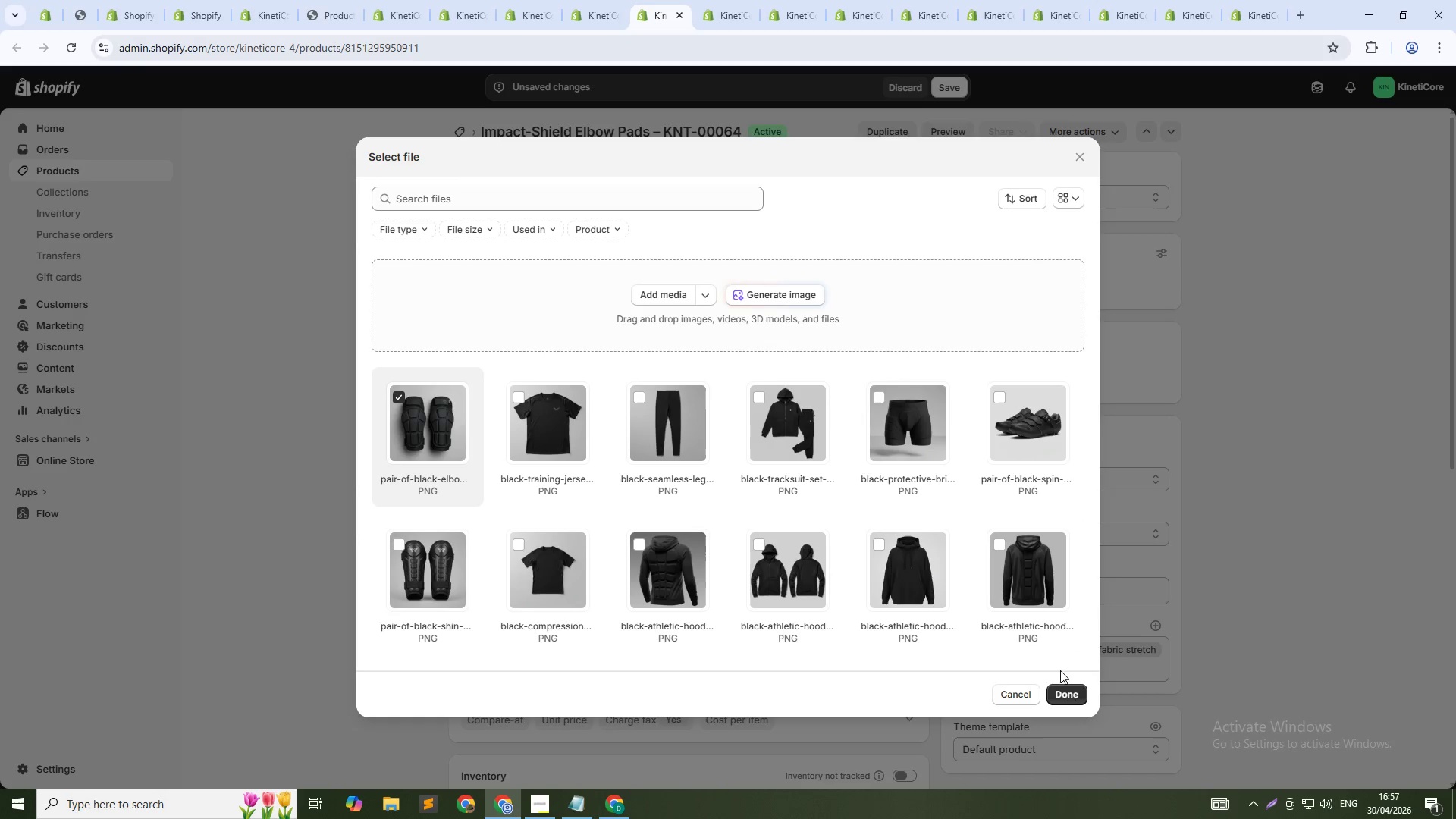 
left_click([1068, 689])
 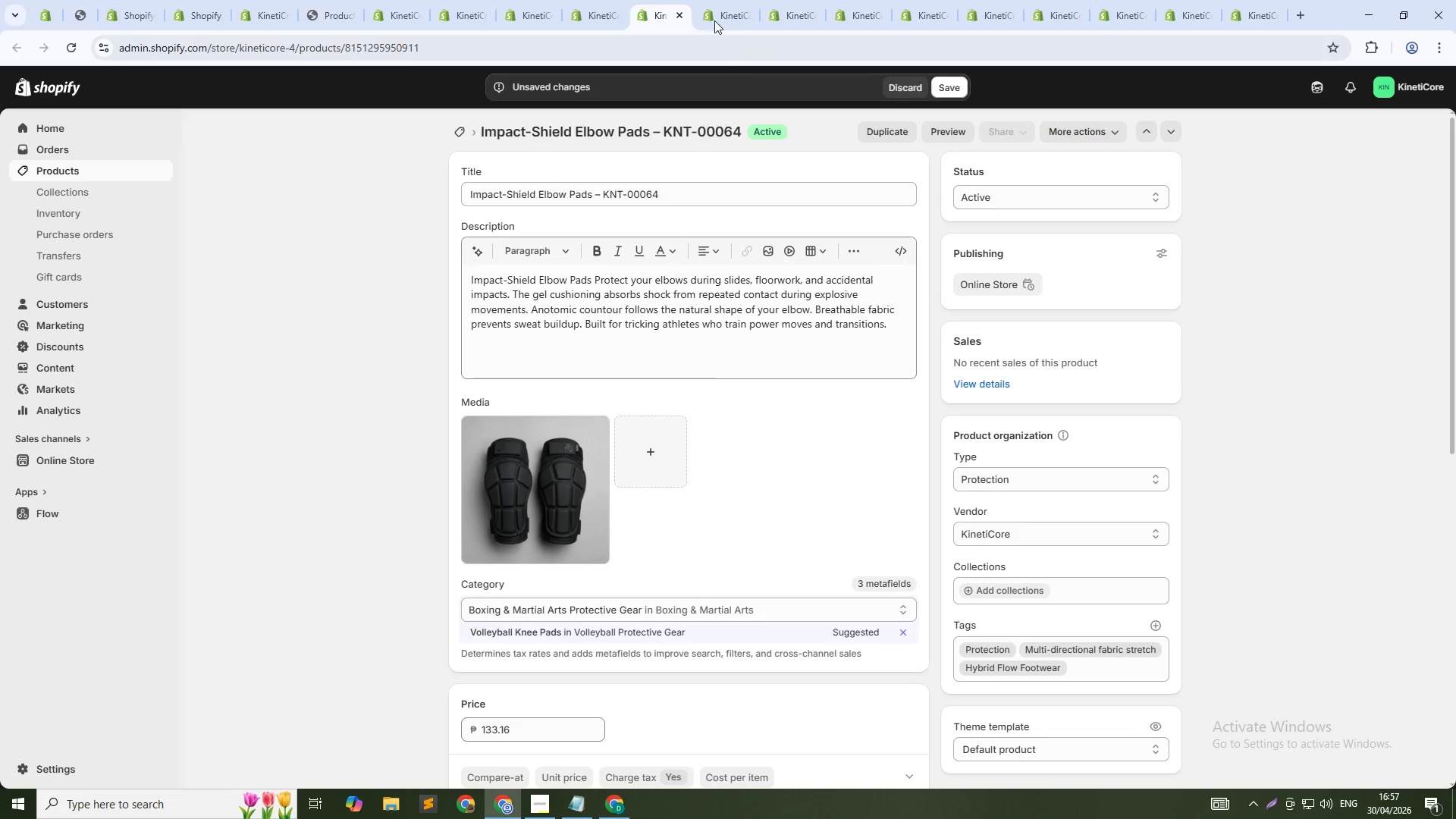 
left_click([708, 8])
 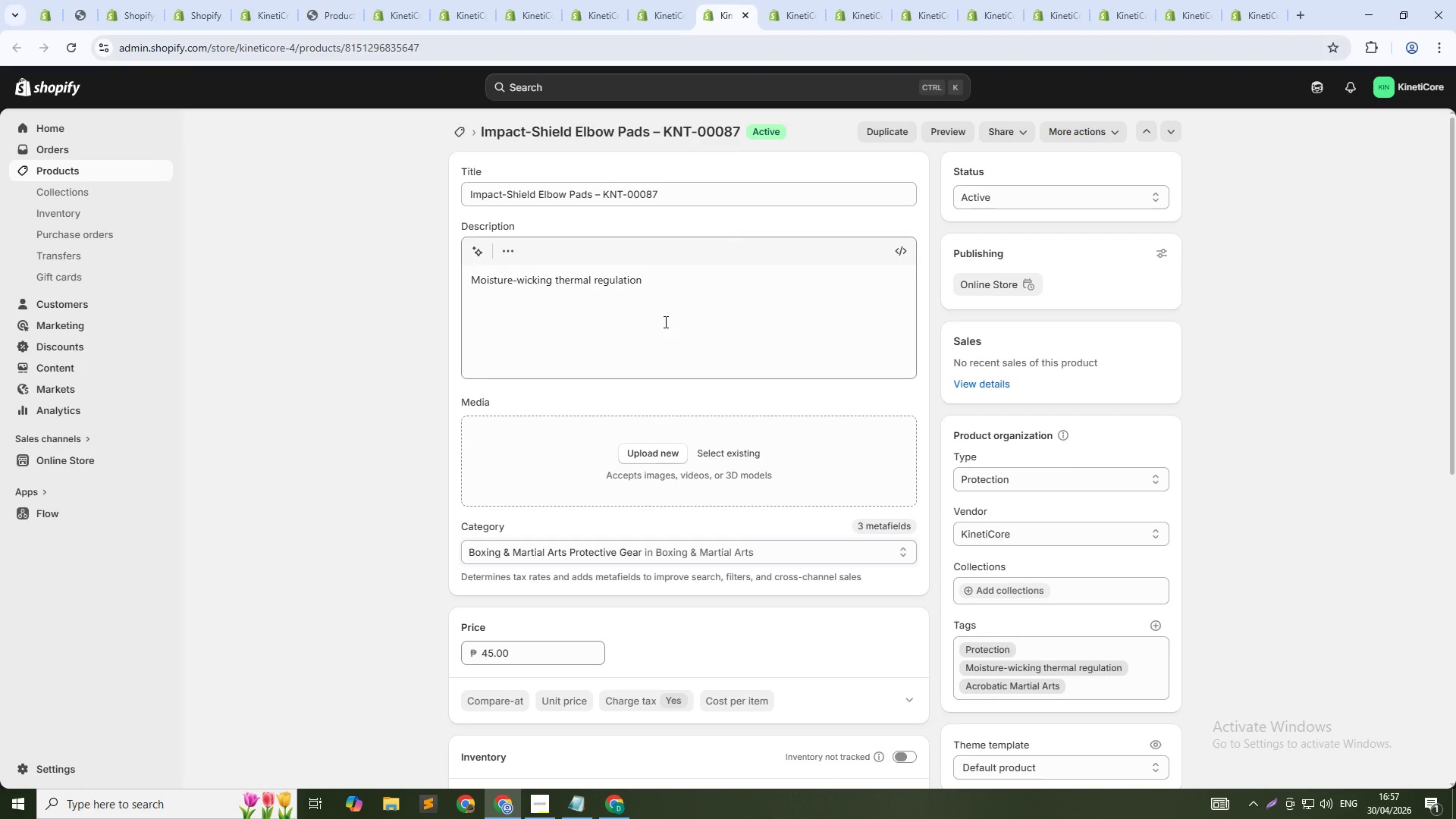 
left_click([664, 317])
 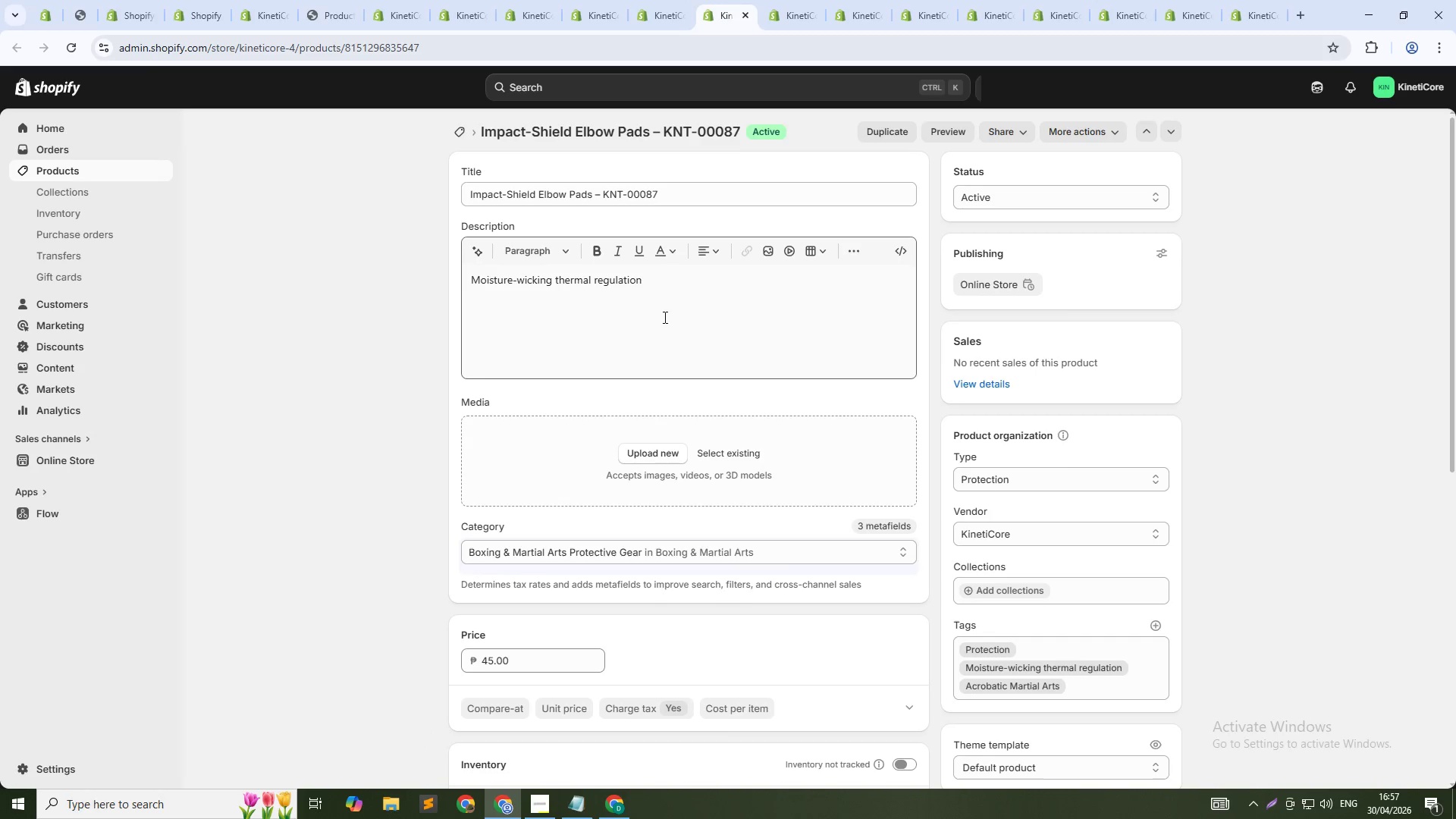 
key(Control+A)
 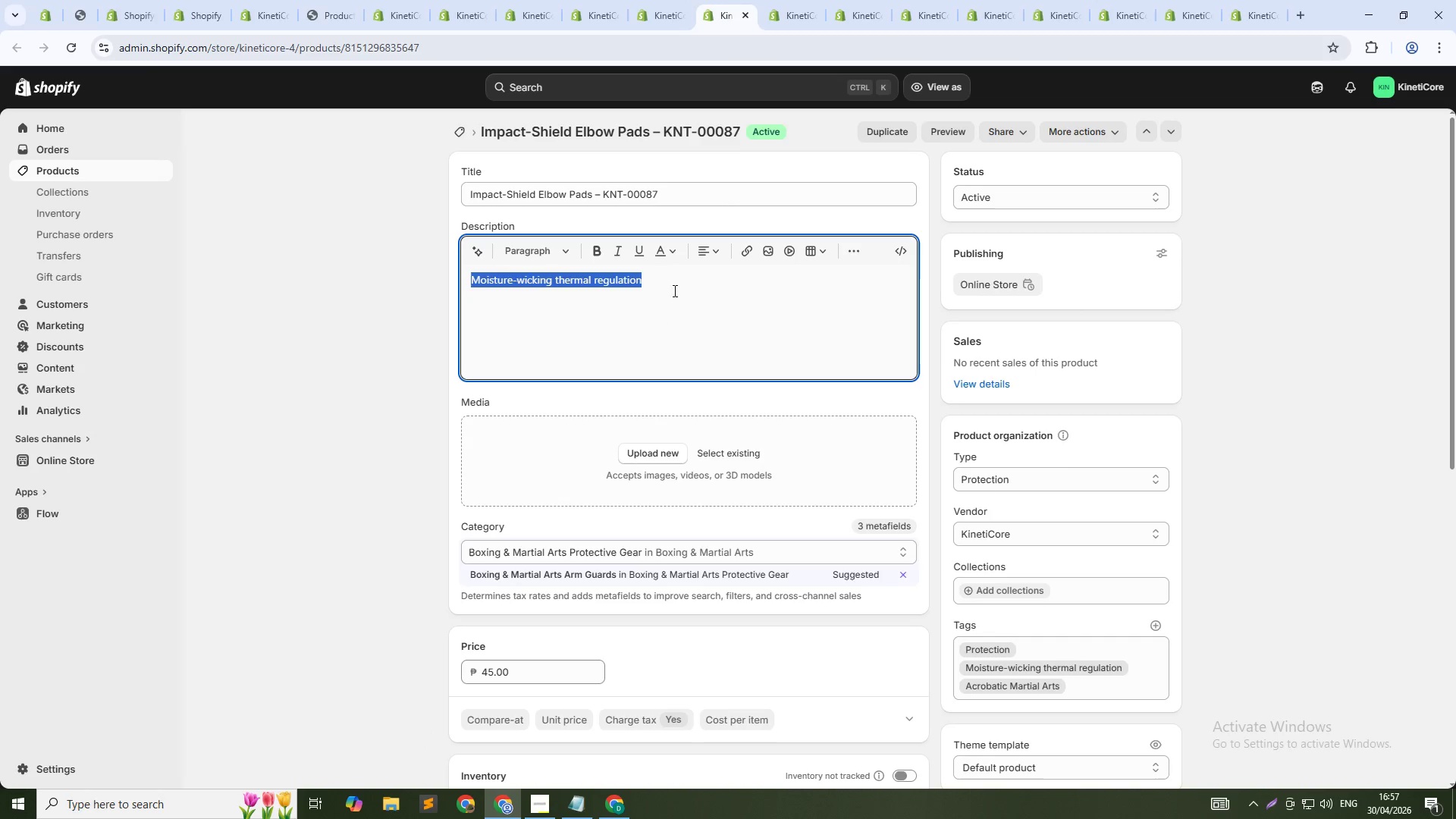 
key(Control+V)
 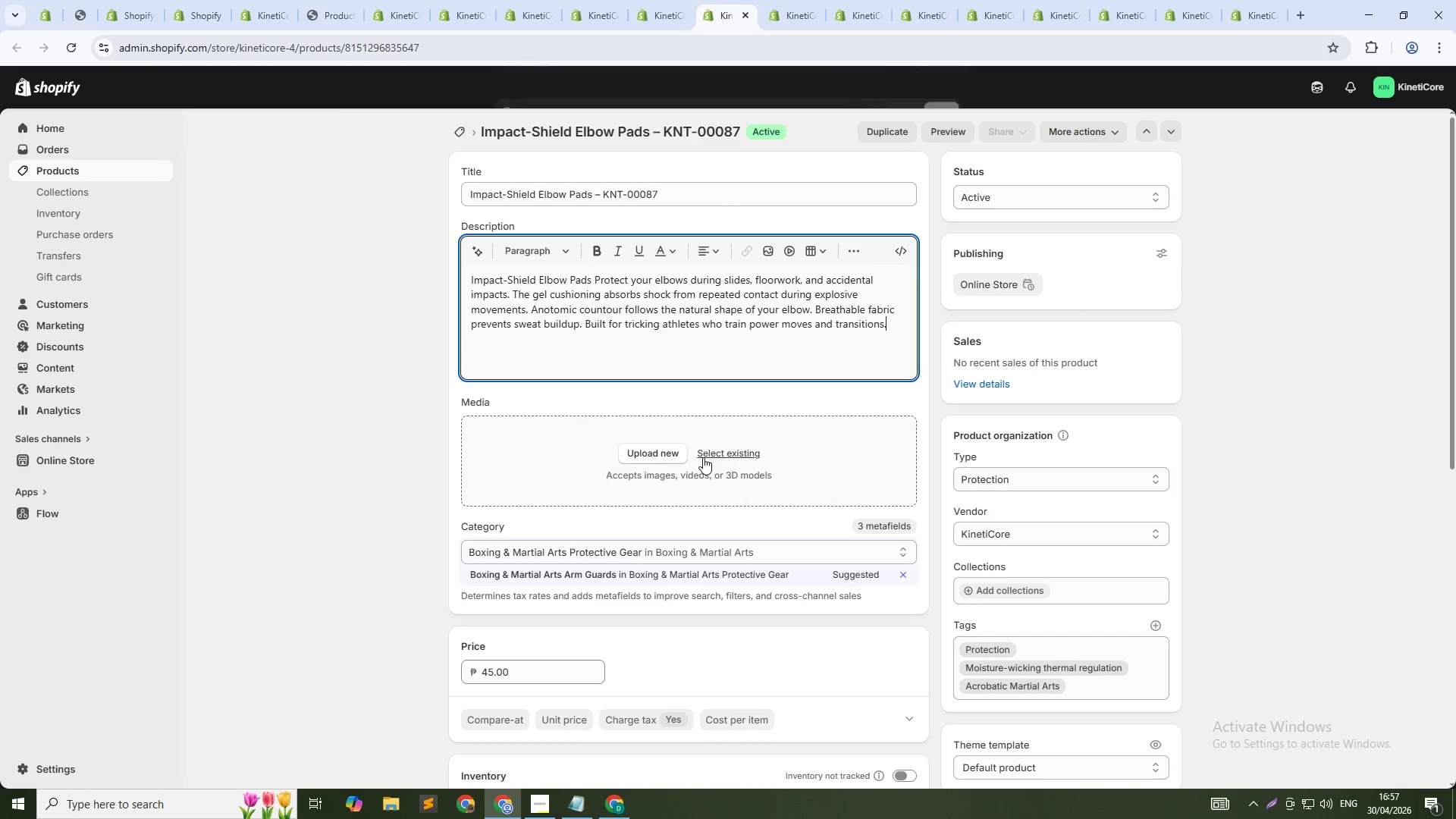 
left_click([707, 455])
 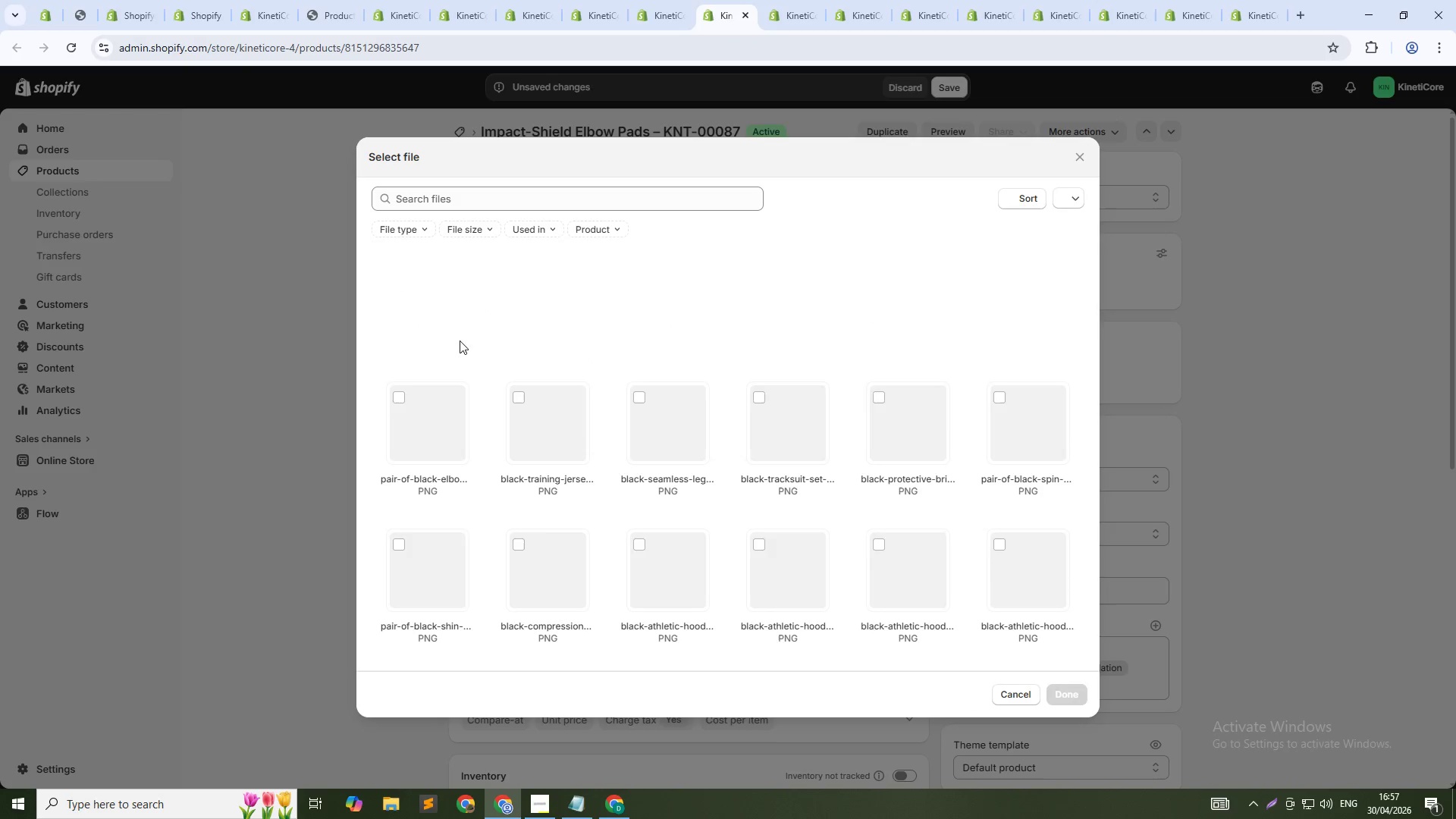 
left_click([450, 406])
 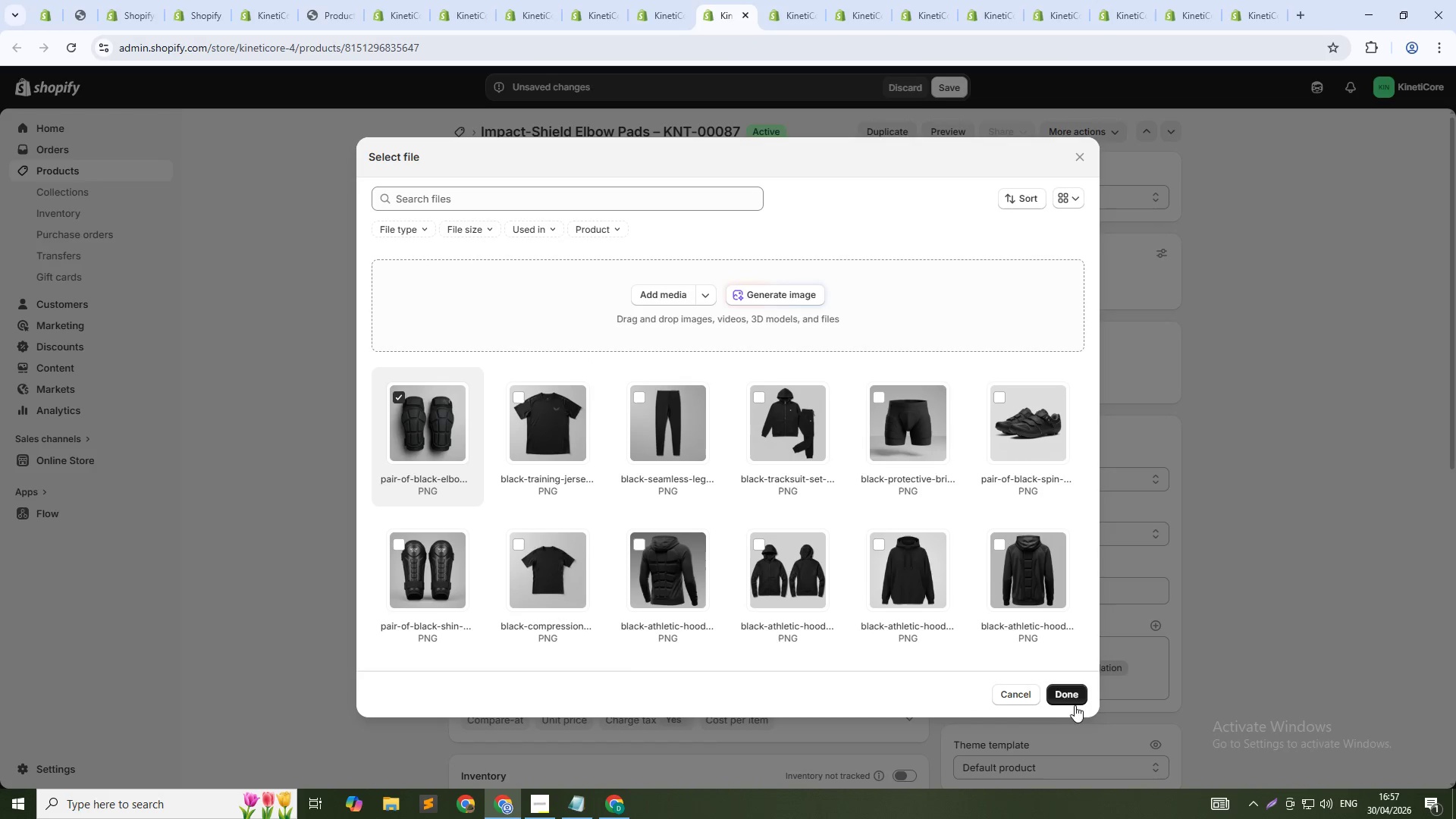 
left_click([1071, 695])
 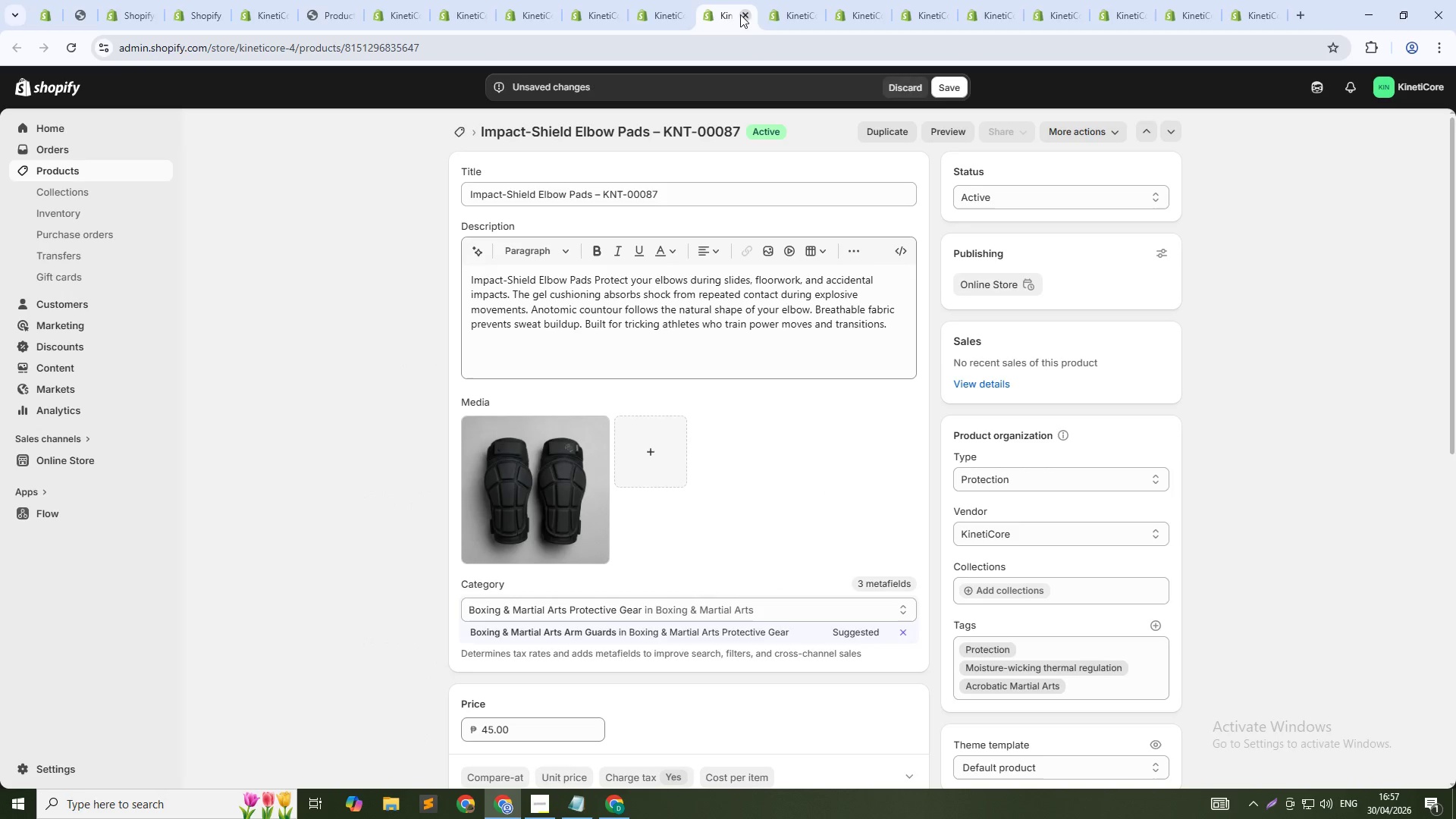 
left_click([781, 9])
 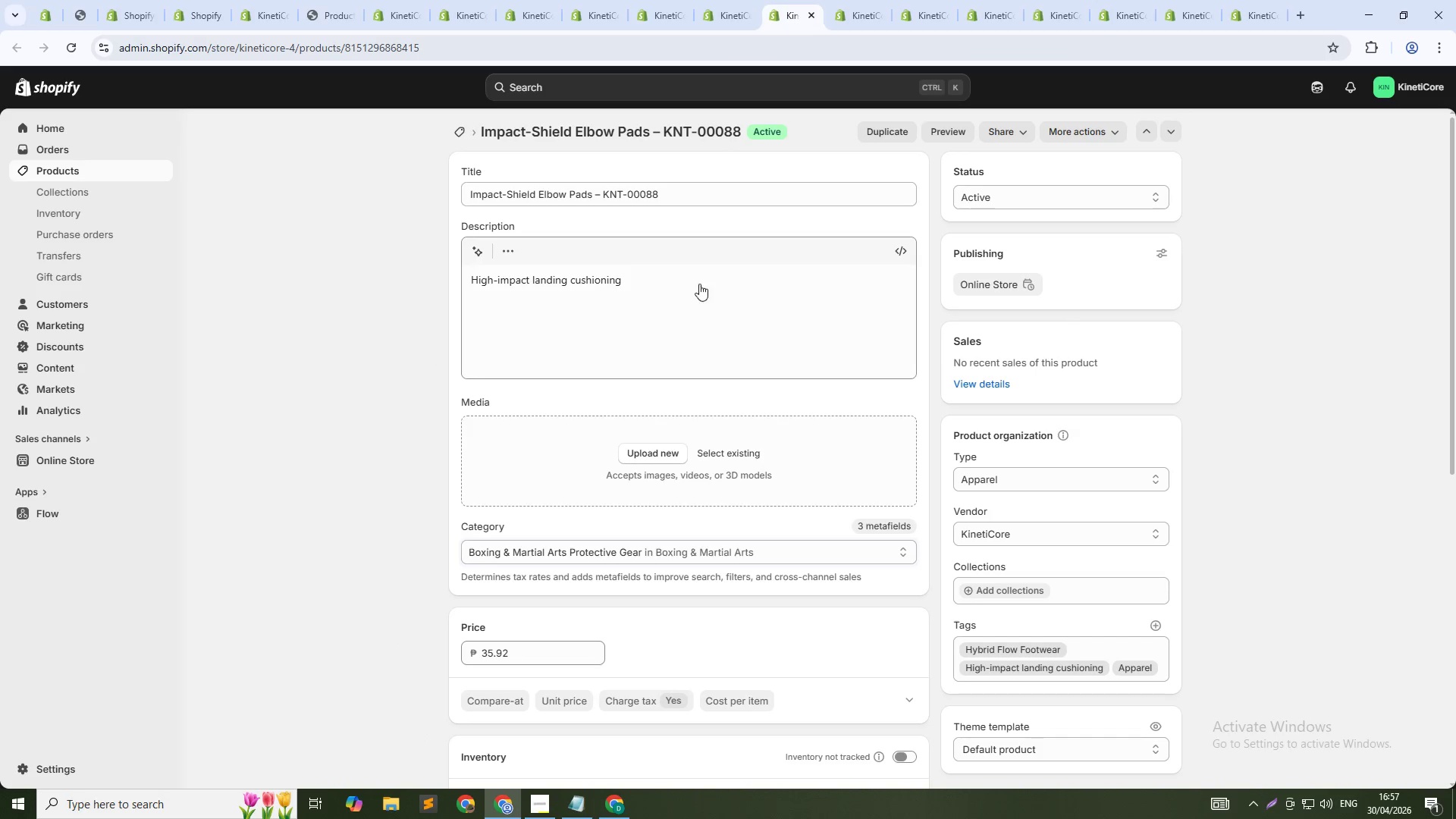 
left_click([698, 284])
 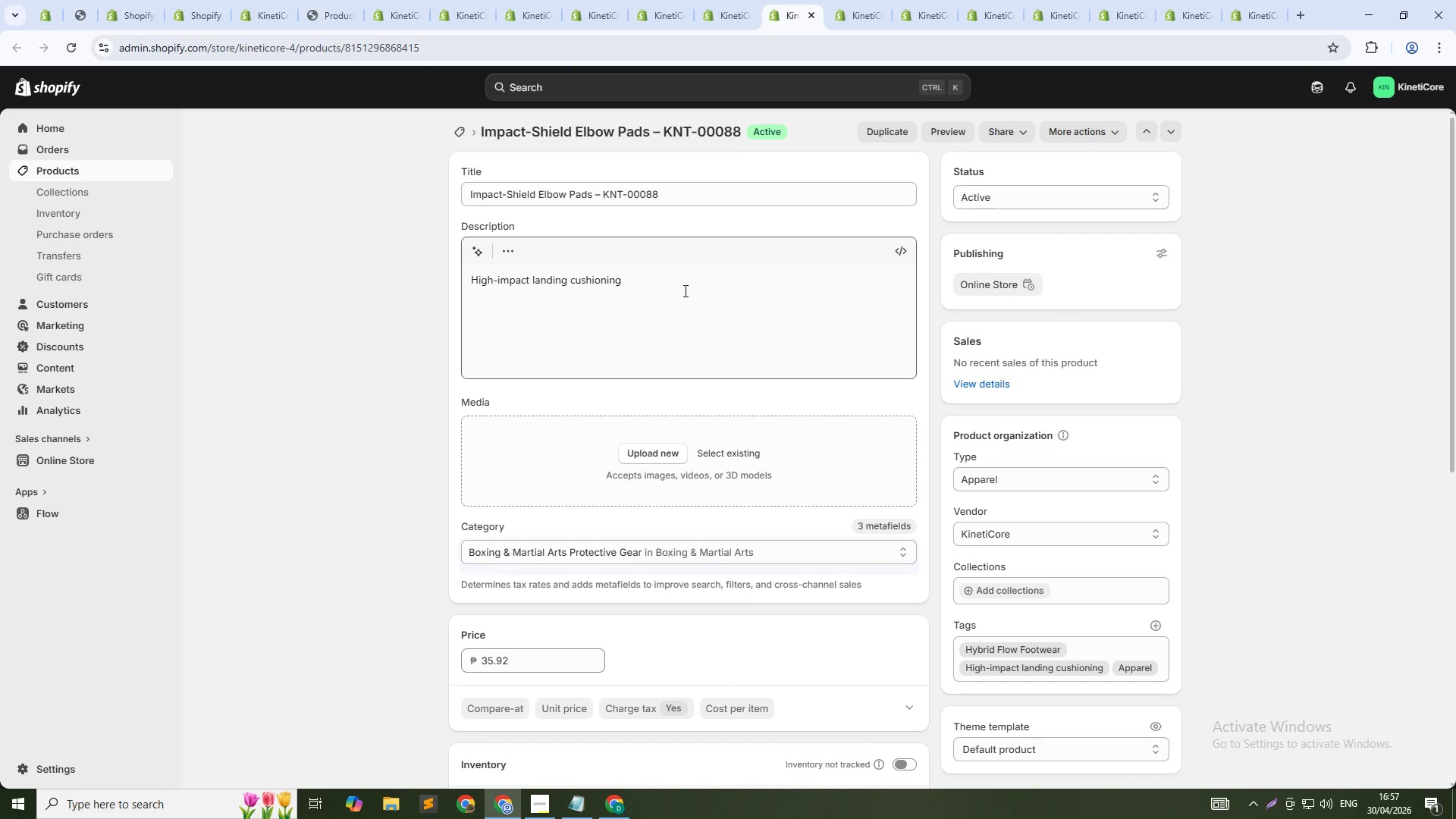 
key(Control+A)
 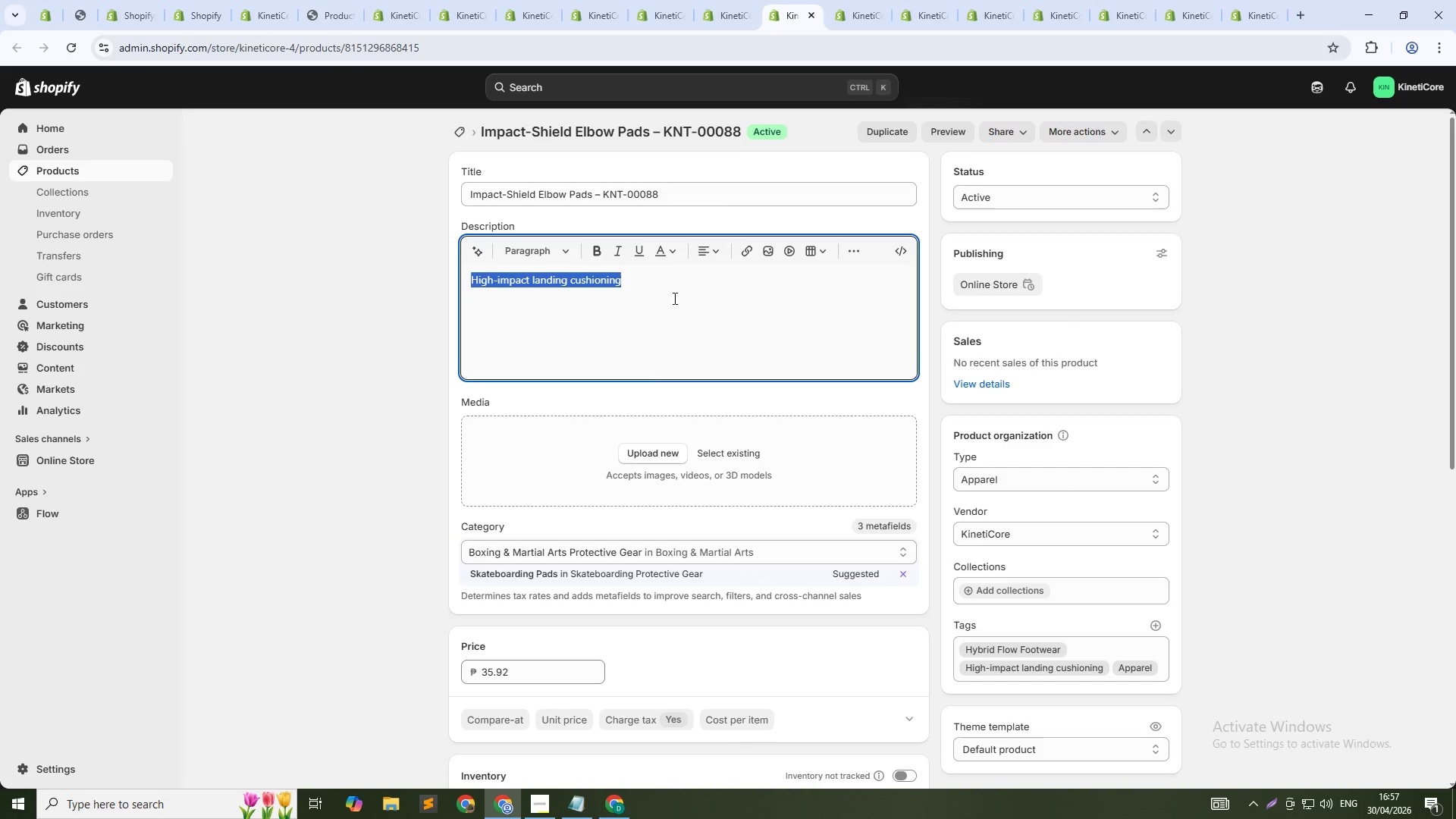 
key(Control+V)
 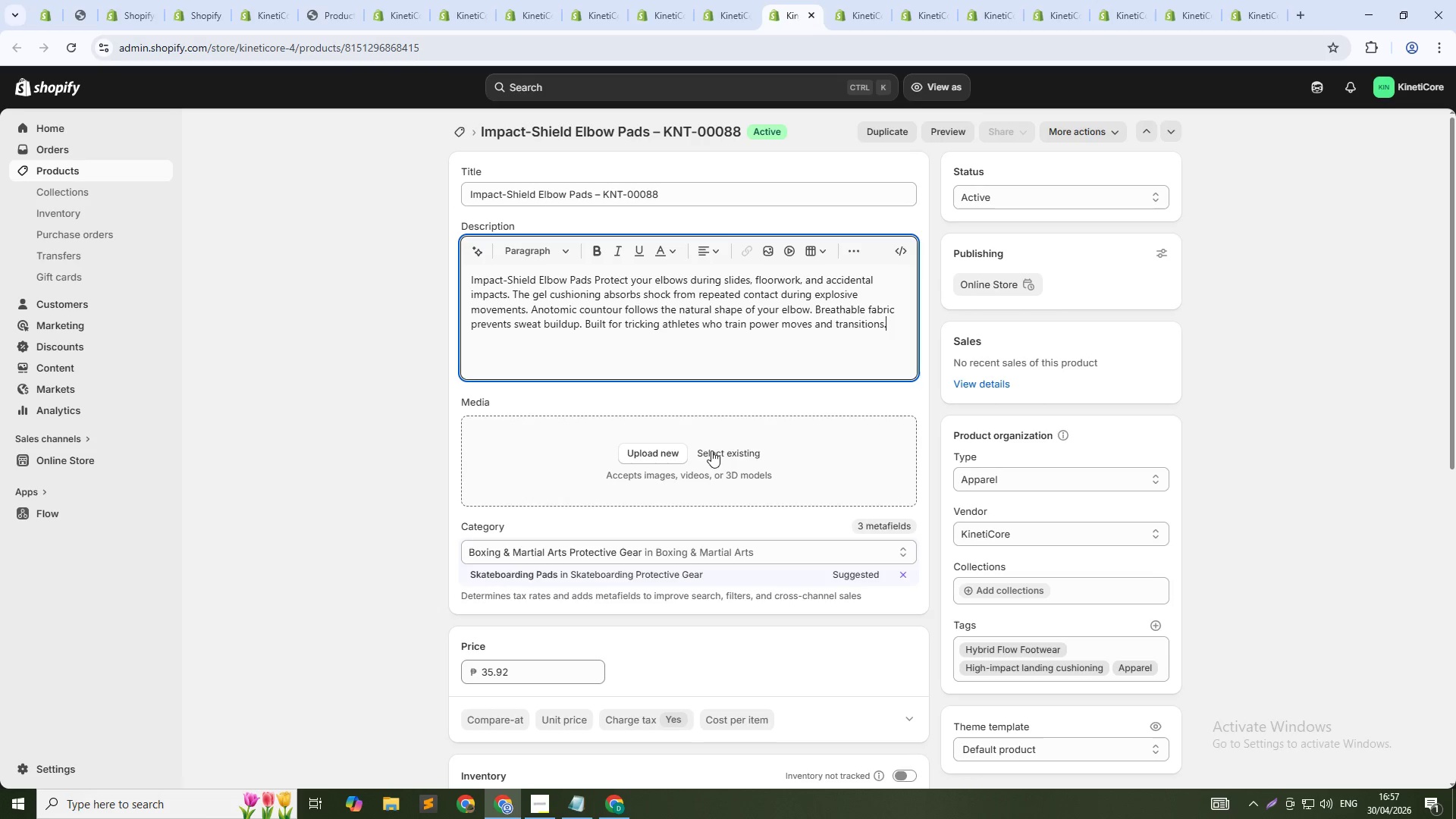 
left_click([714, 462])
 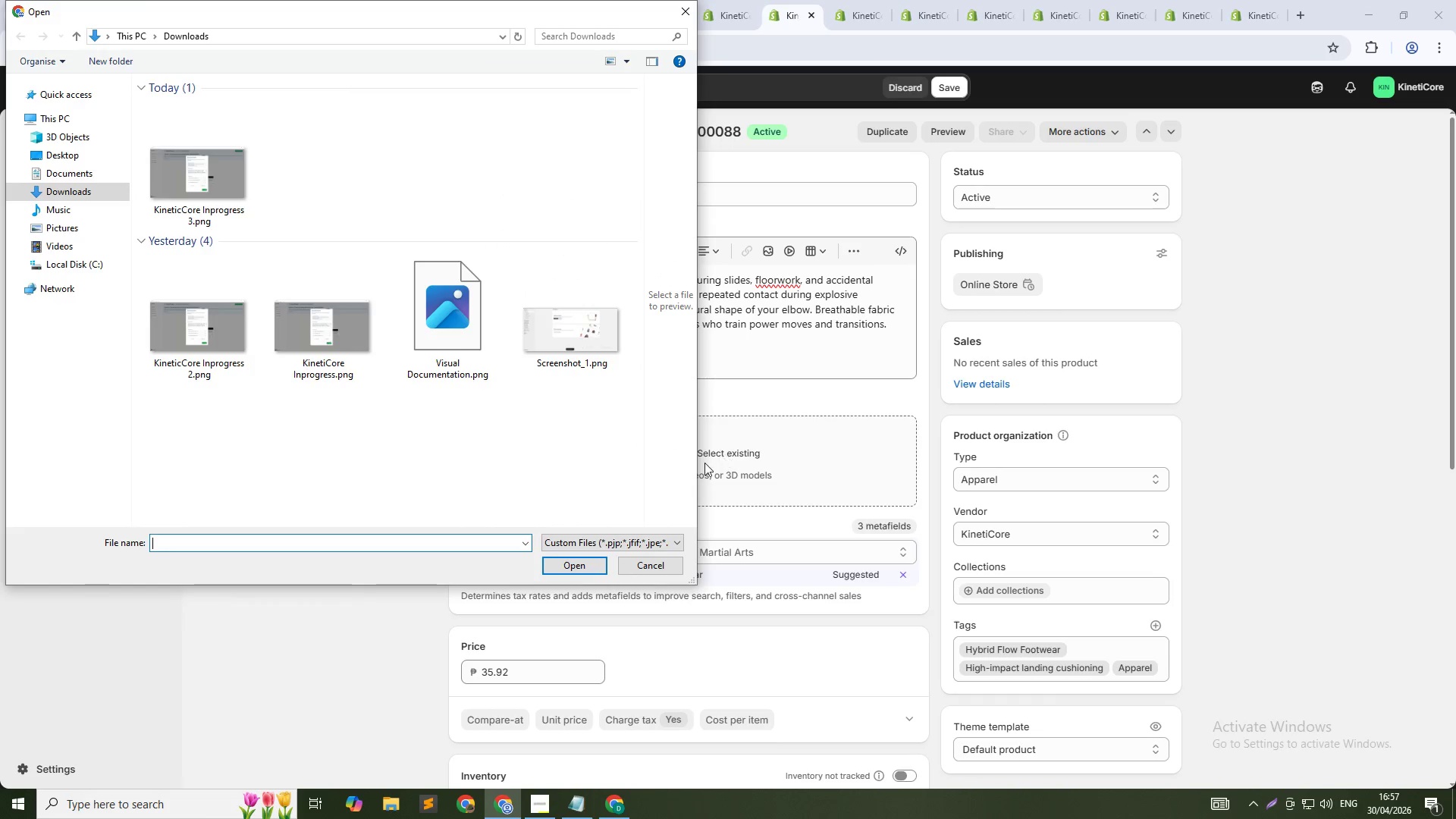 
left_click([720, 455])
 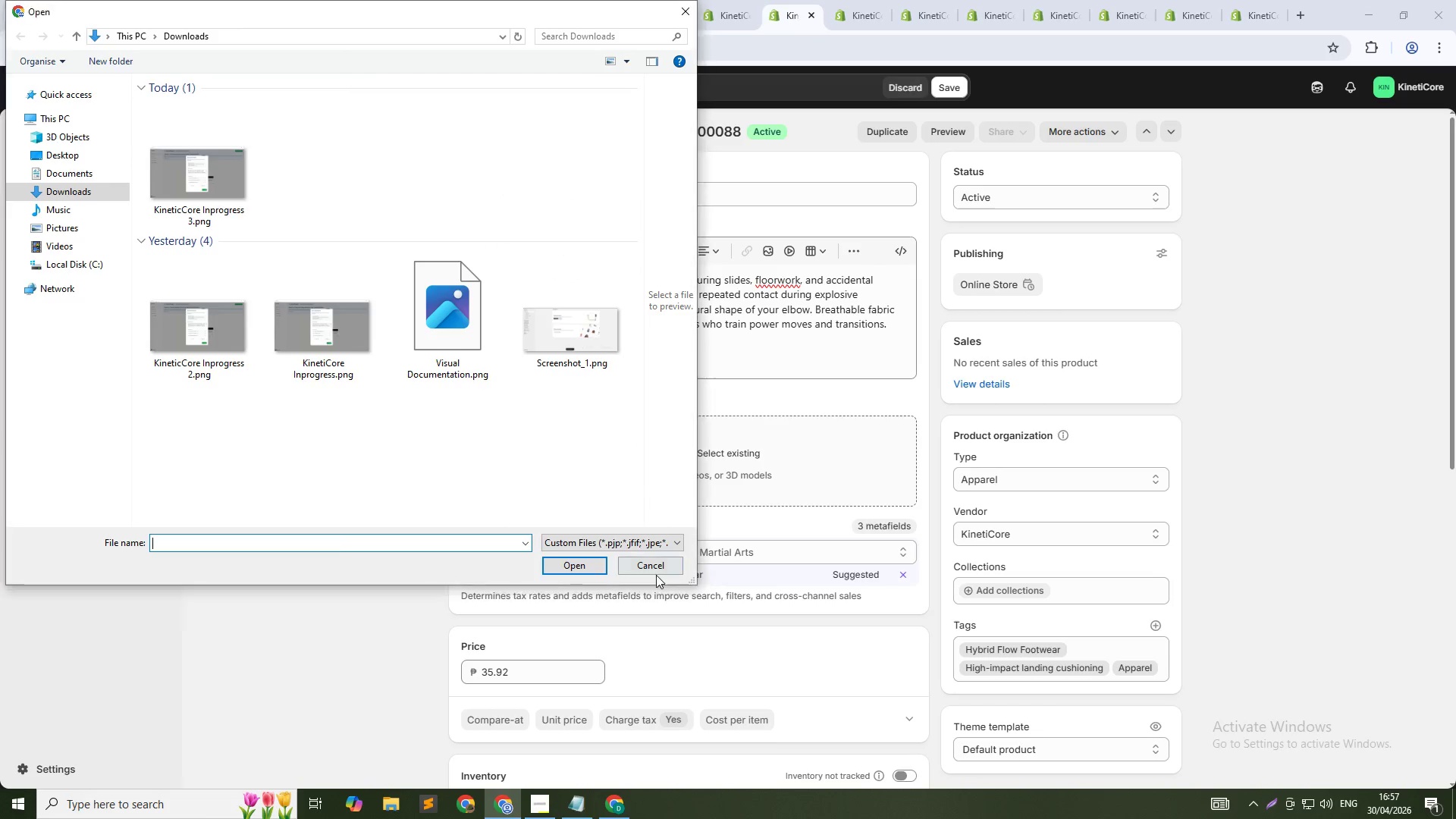 
left_click([656, 575])
 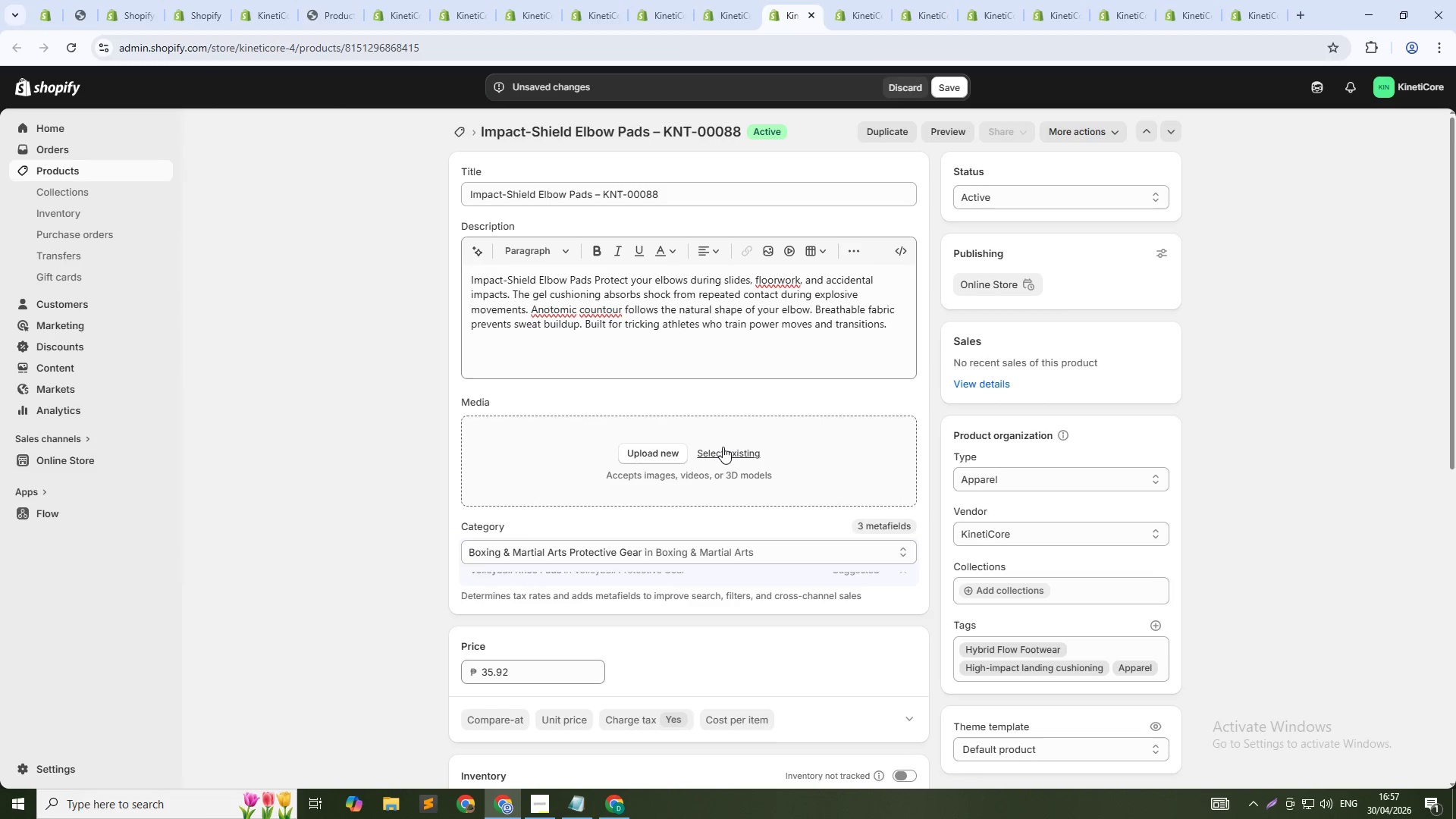 
left_click([723, 447])
 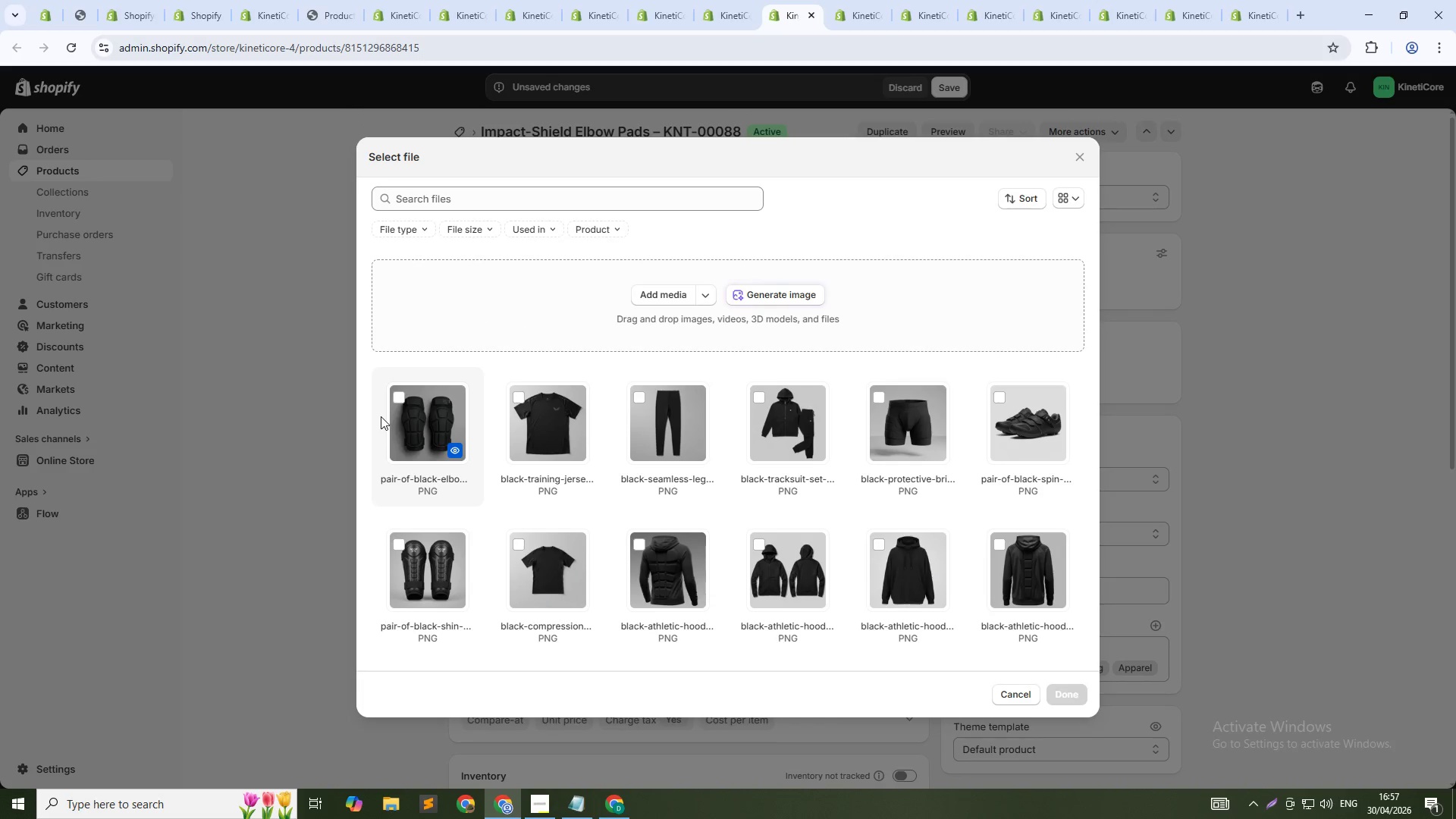 
left_click([406, 416])
 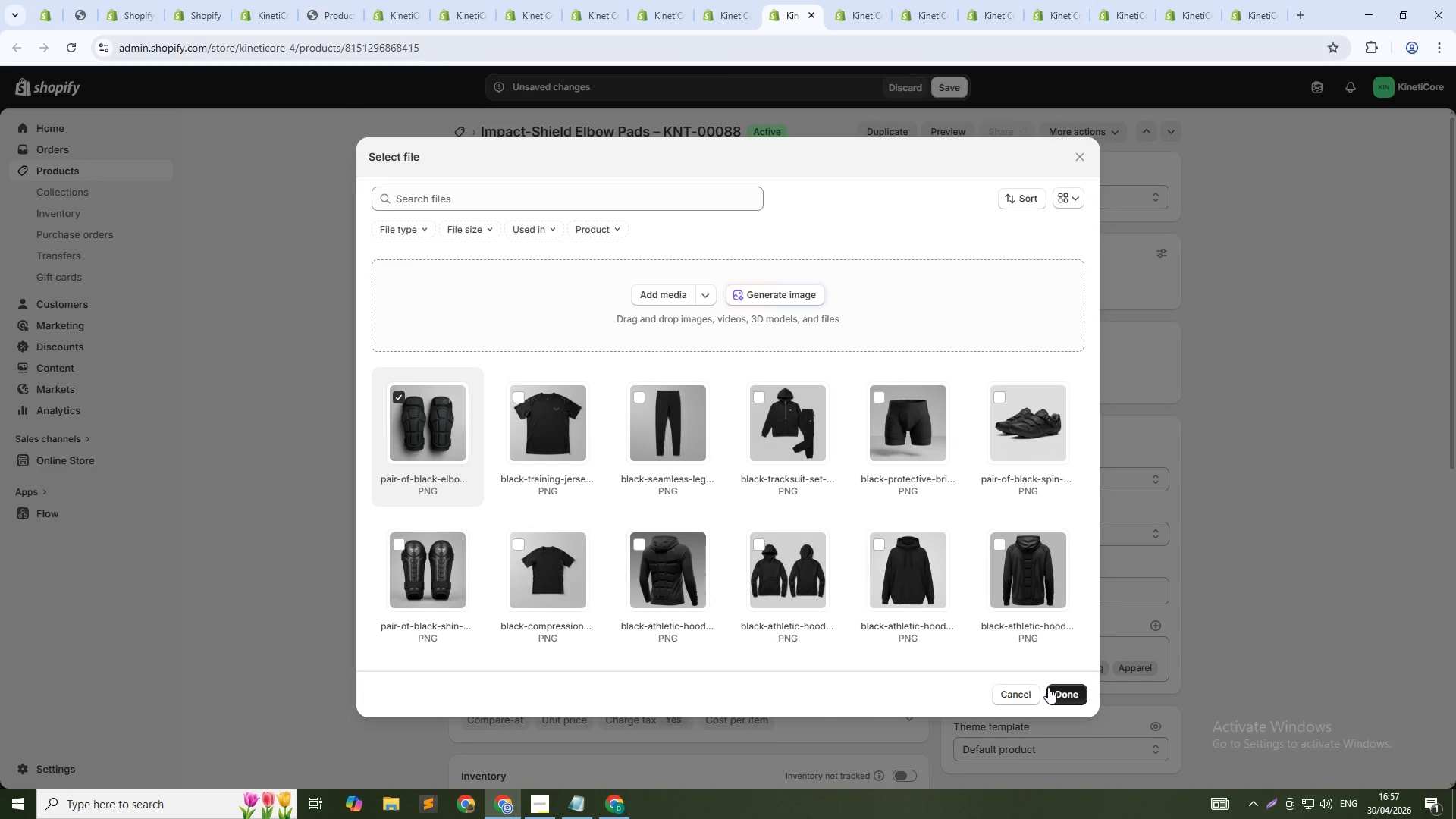 
left_click([1062, 692])
 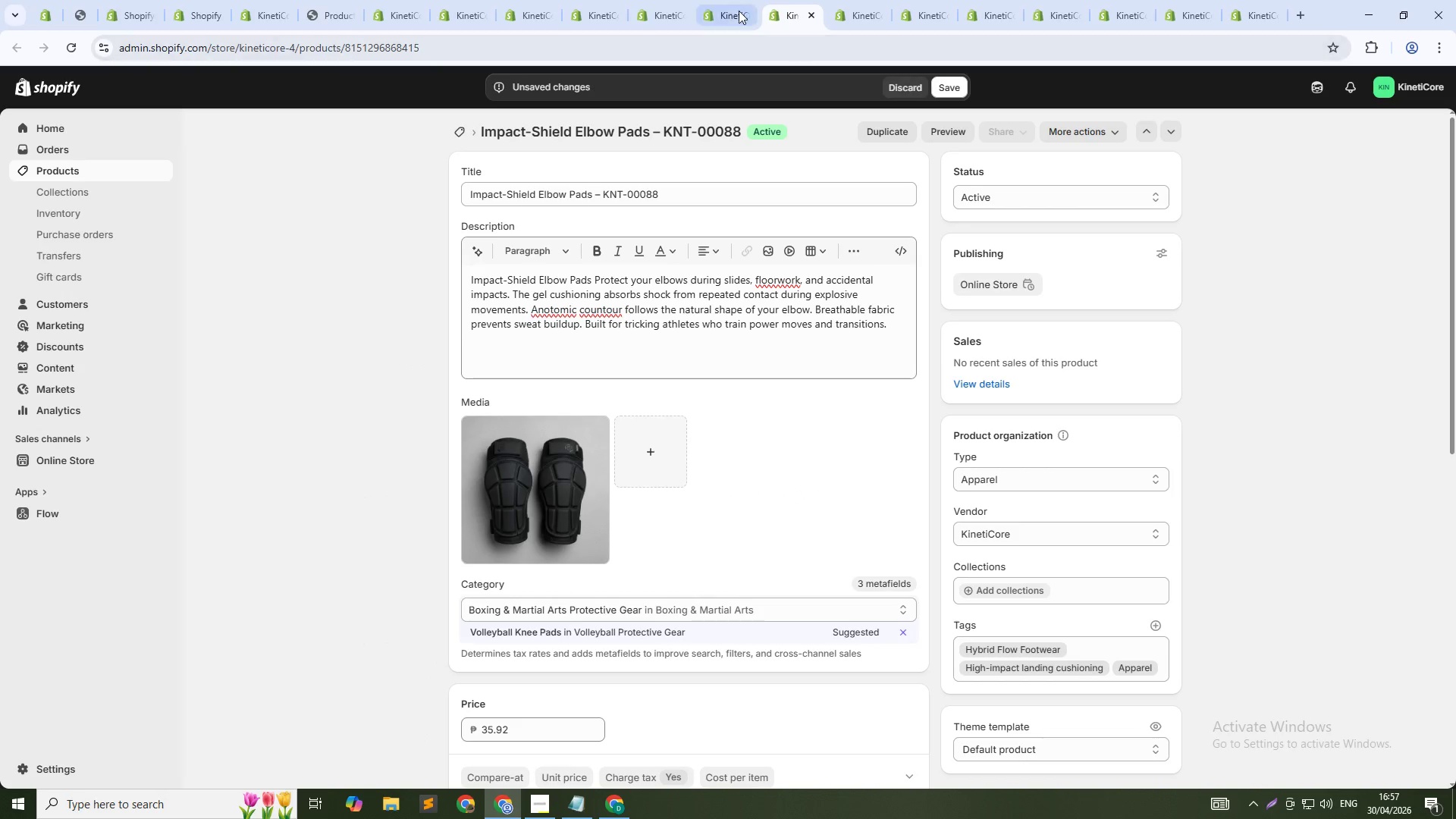 
left_click([844, 0])
 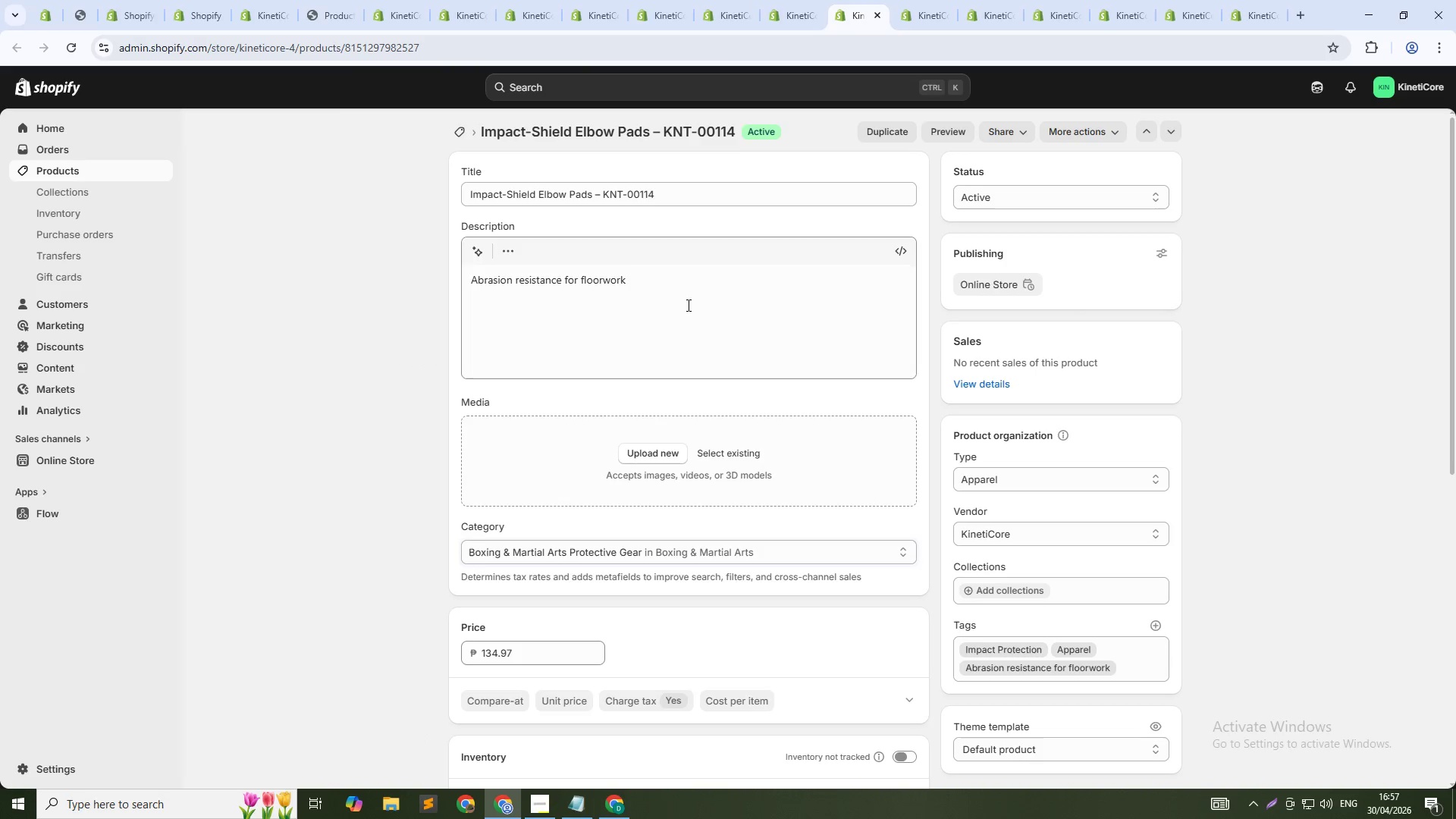 
left_click([687, 305])
 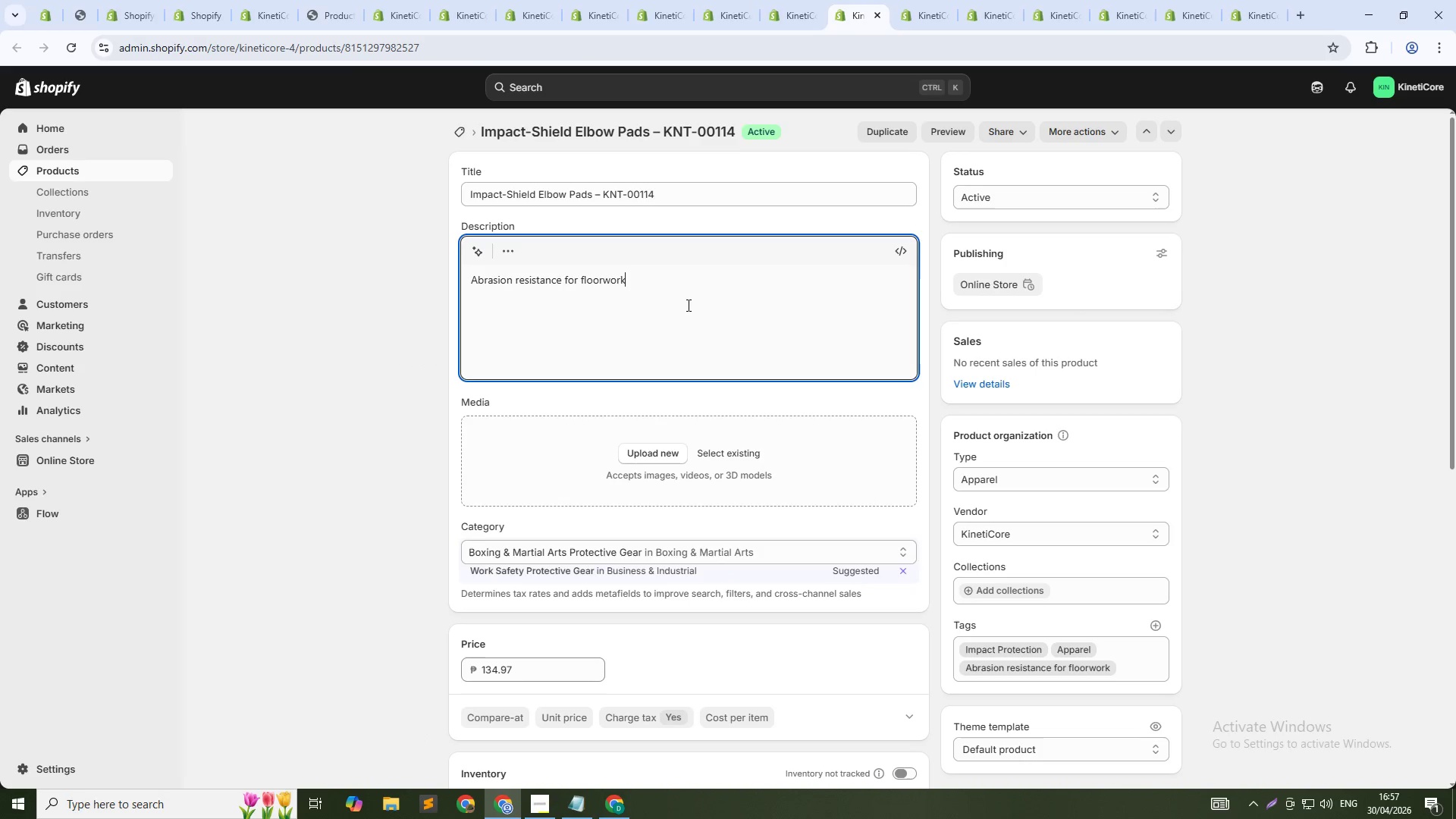 
key(Control+A)
 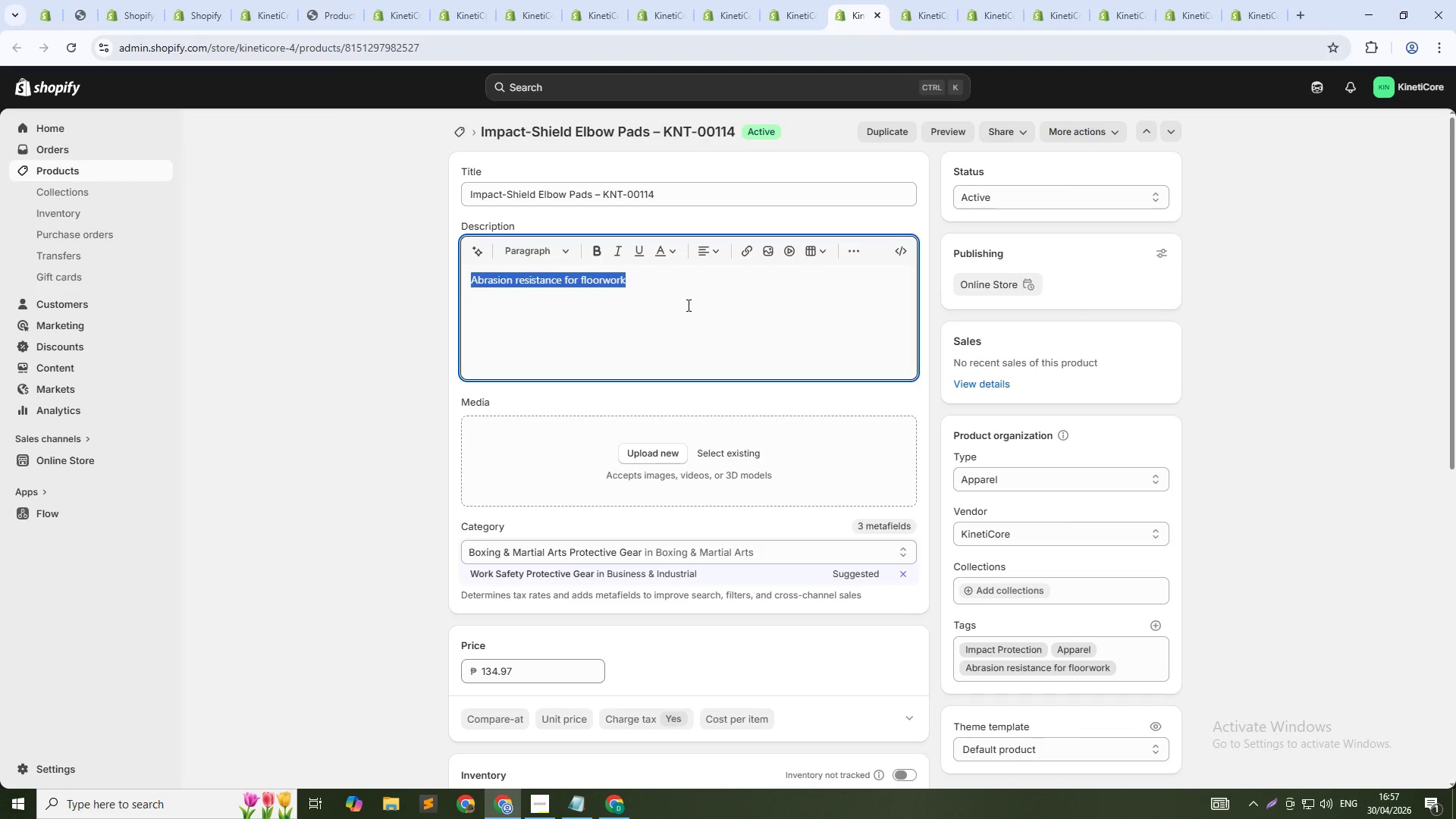 
key(Control+V)
 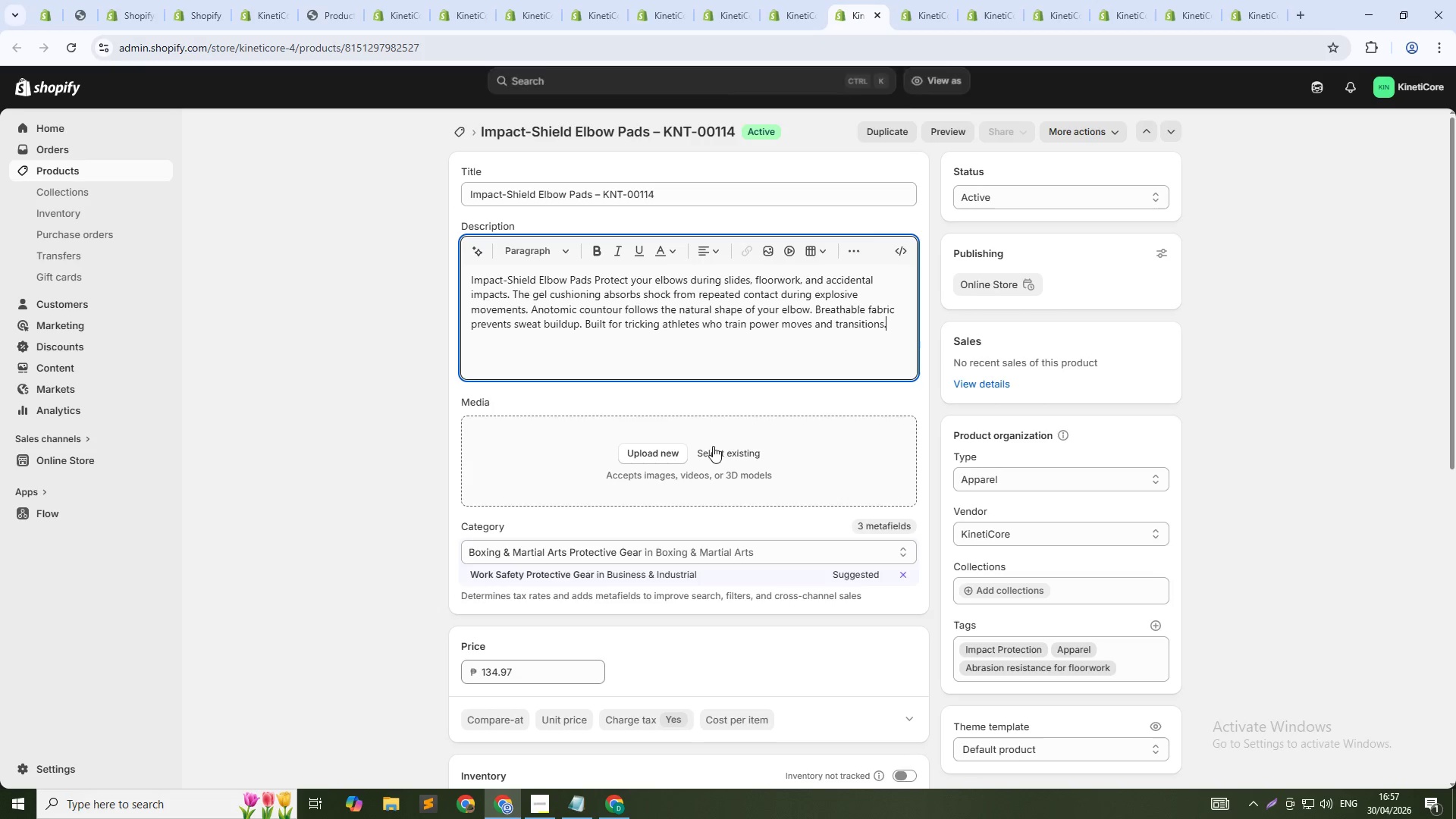 
left_click([720, 451])
 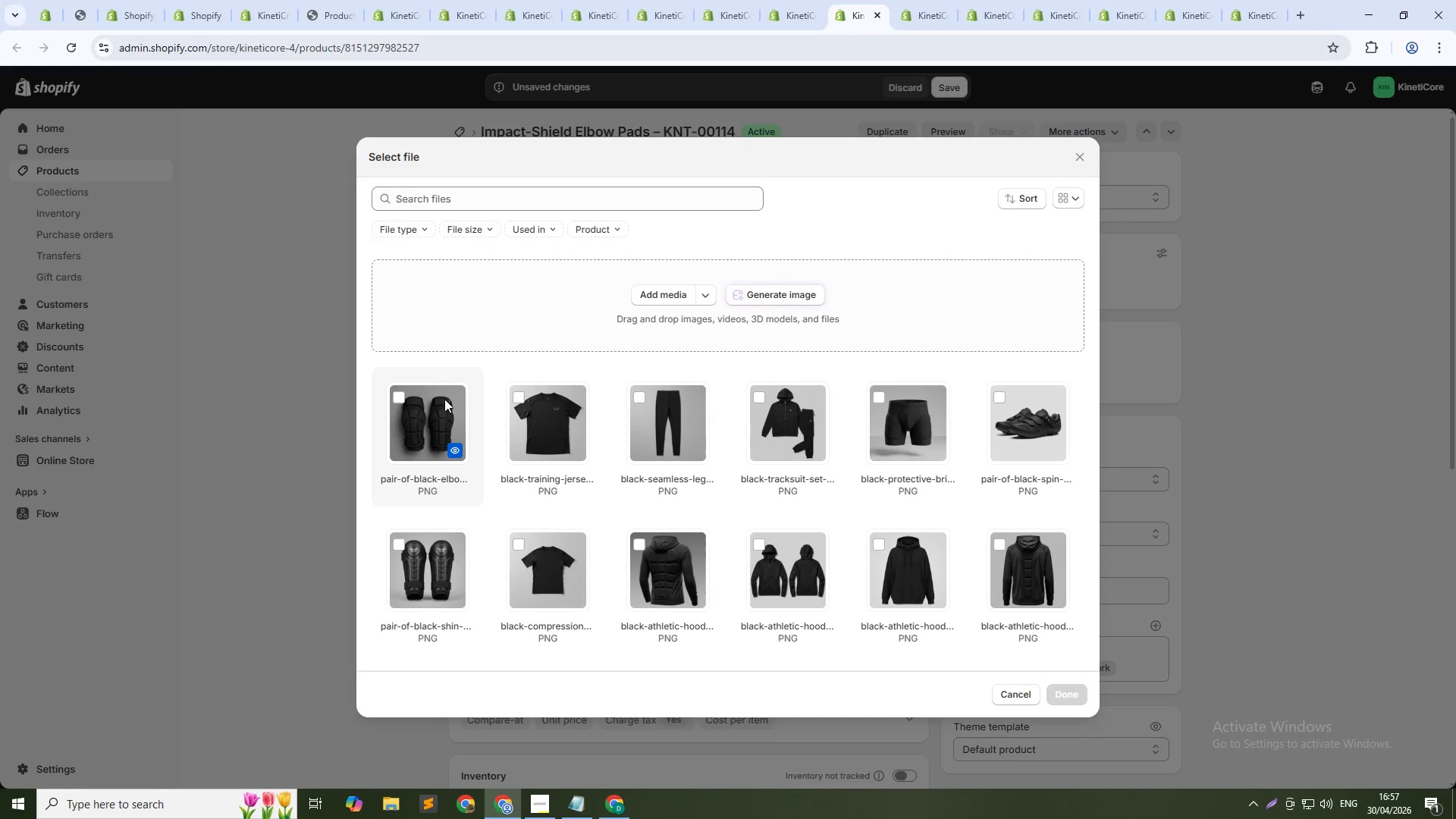 
left_click([435, 413])
 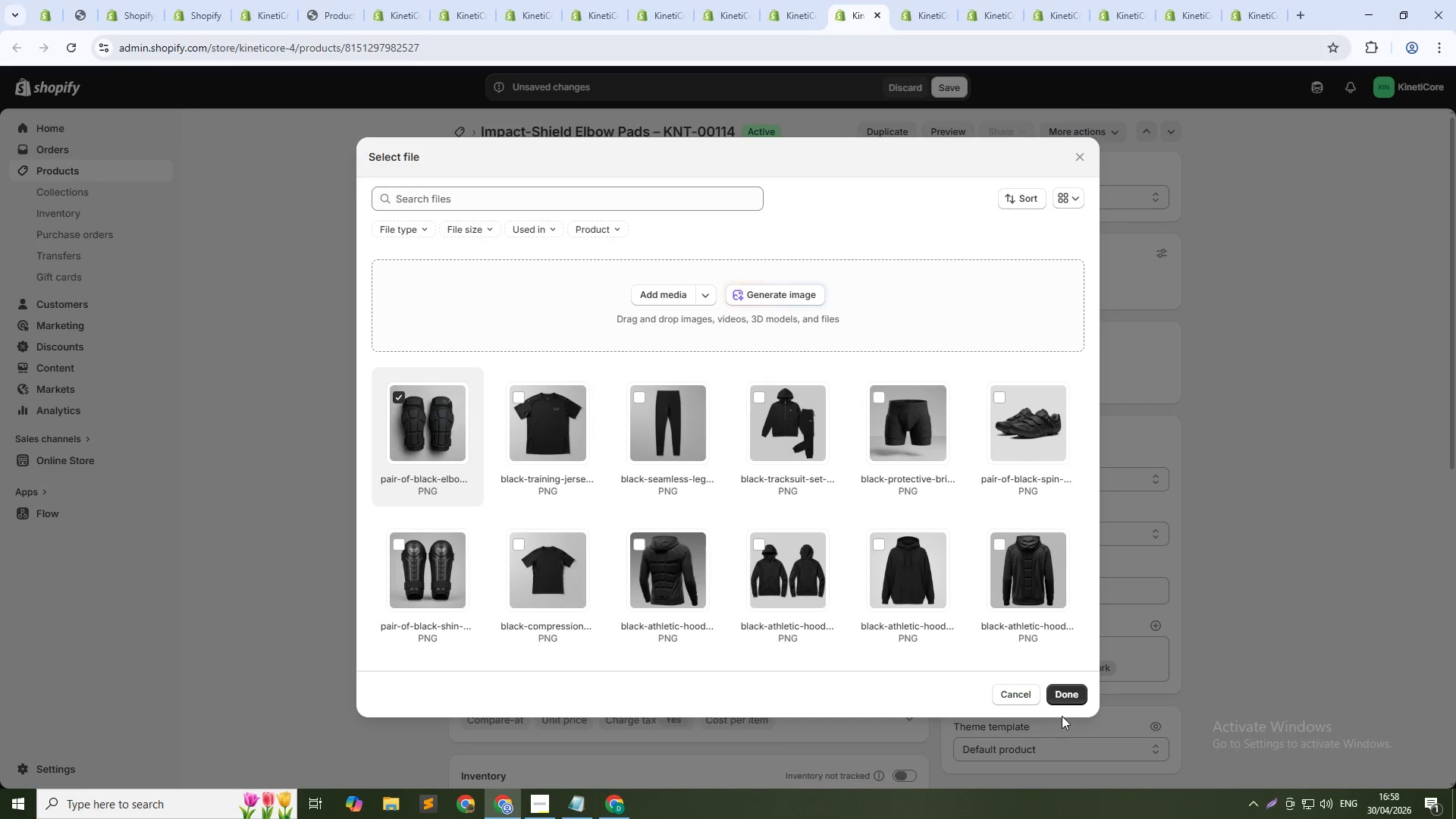 
left_click([1067, 692])
 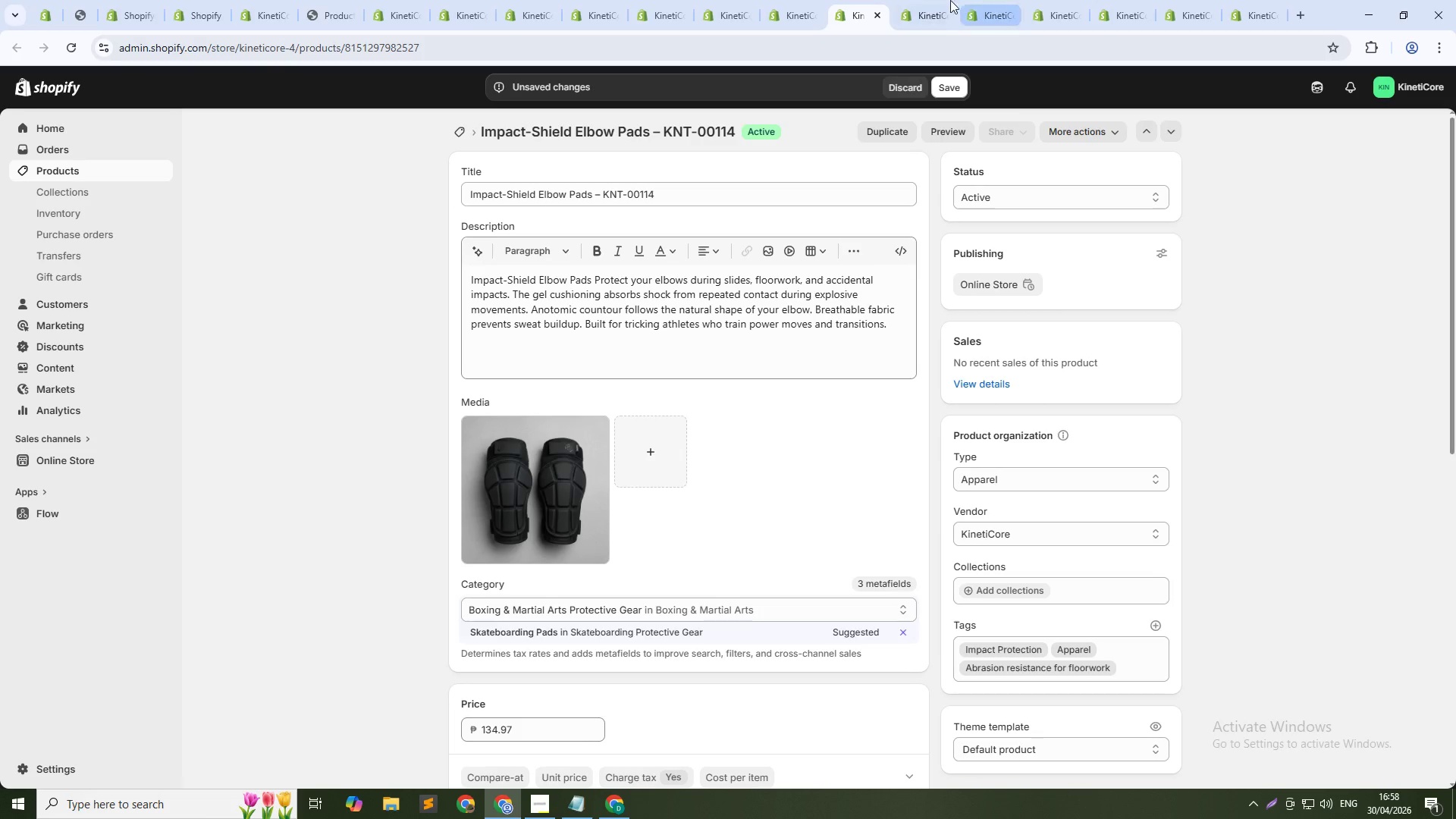 
left_click([931, 0])
 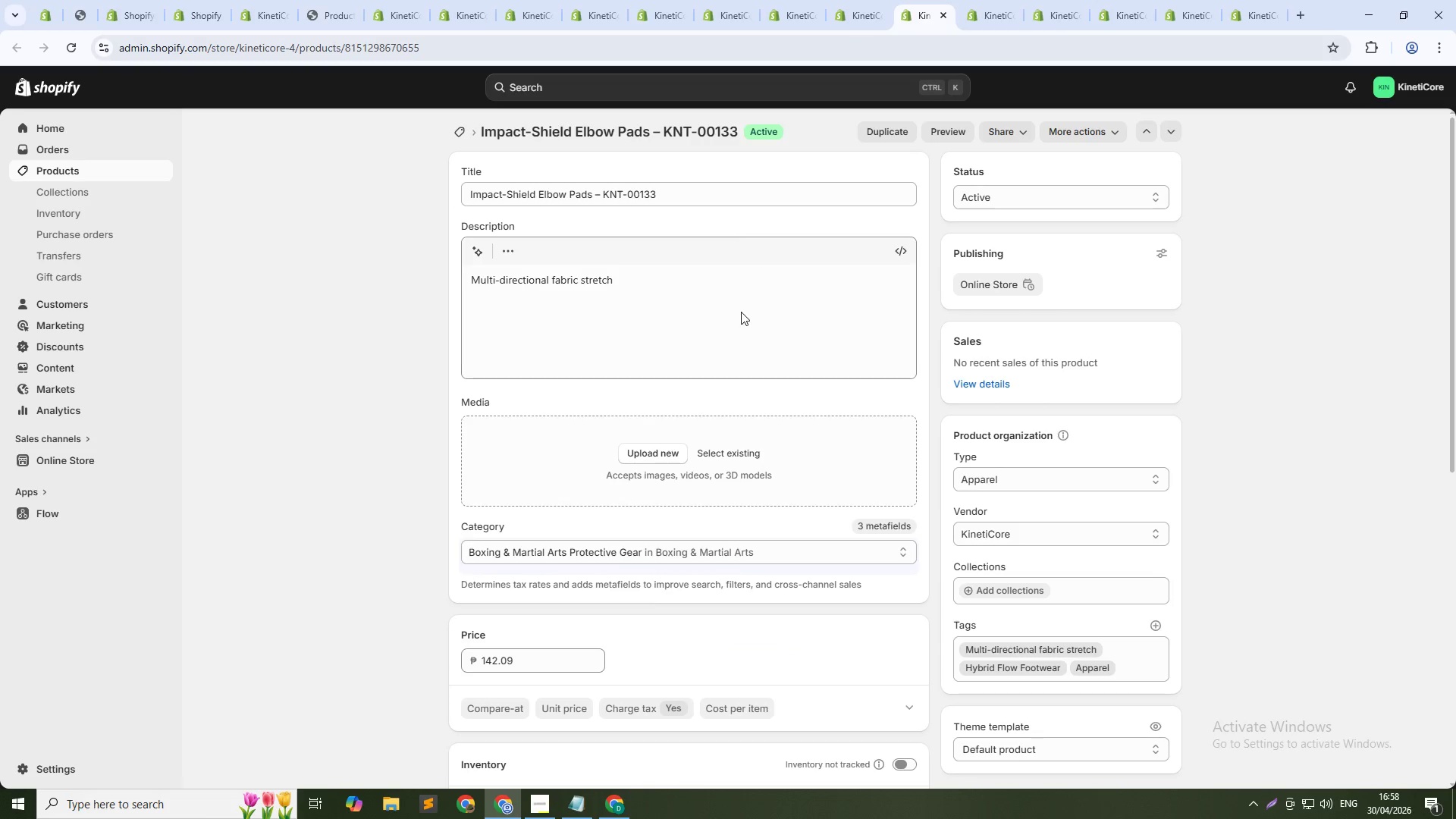 
left_click([741, 312])
 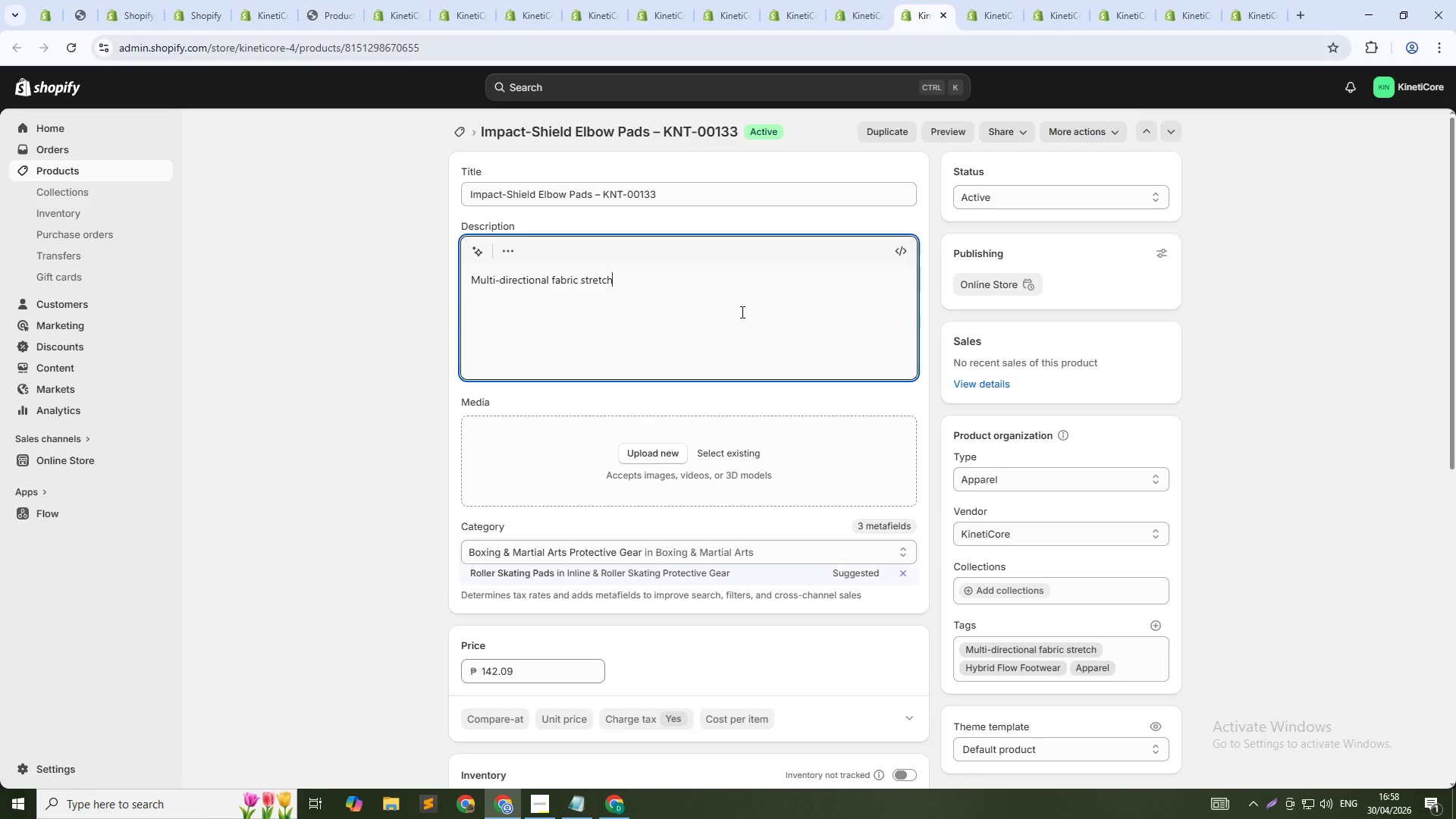 
key(Control+A)
 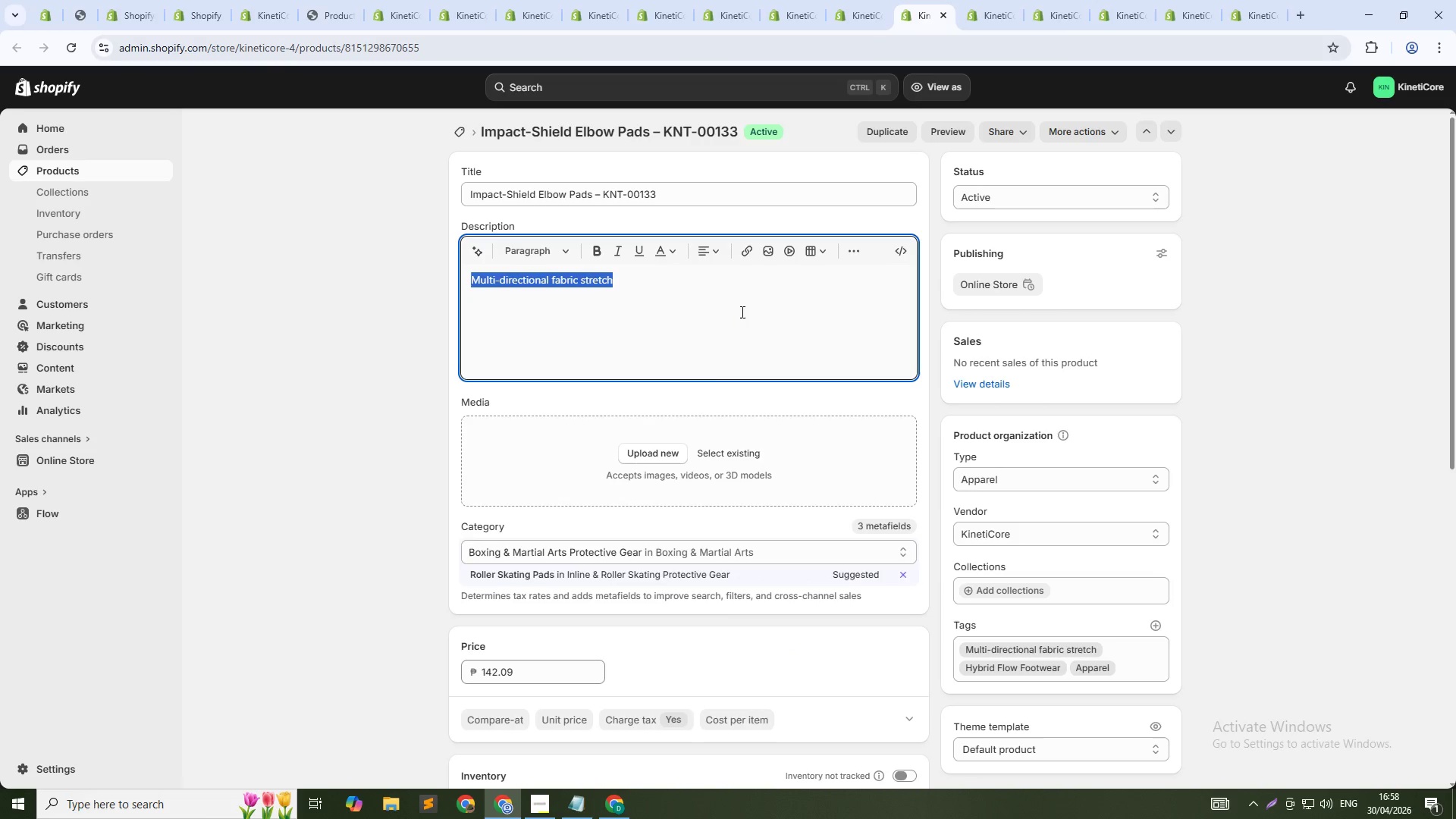 
key(Control+V)
 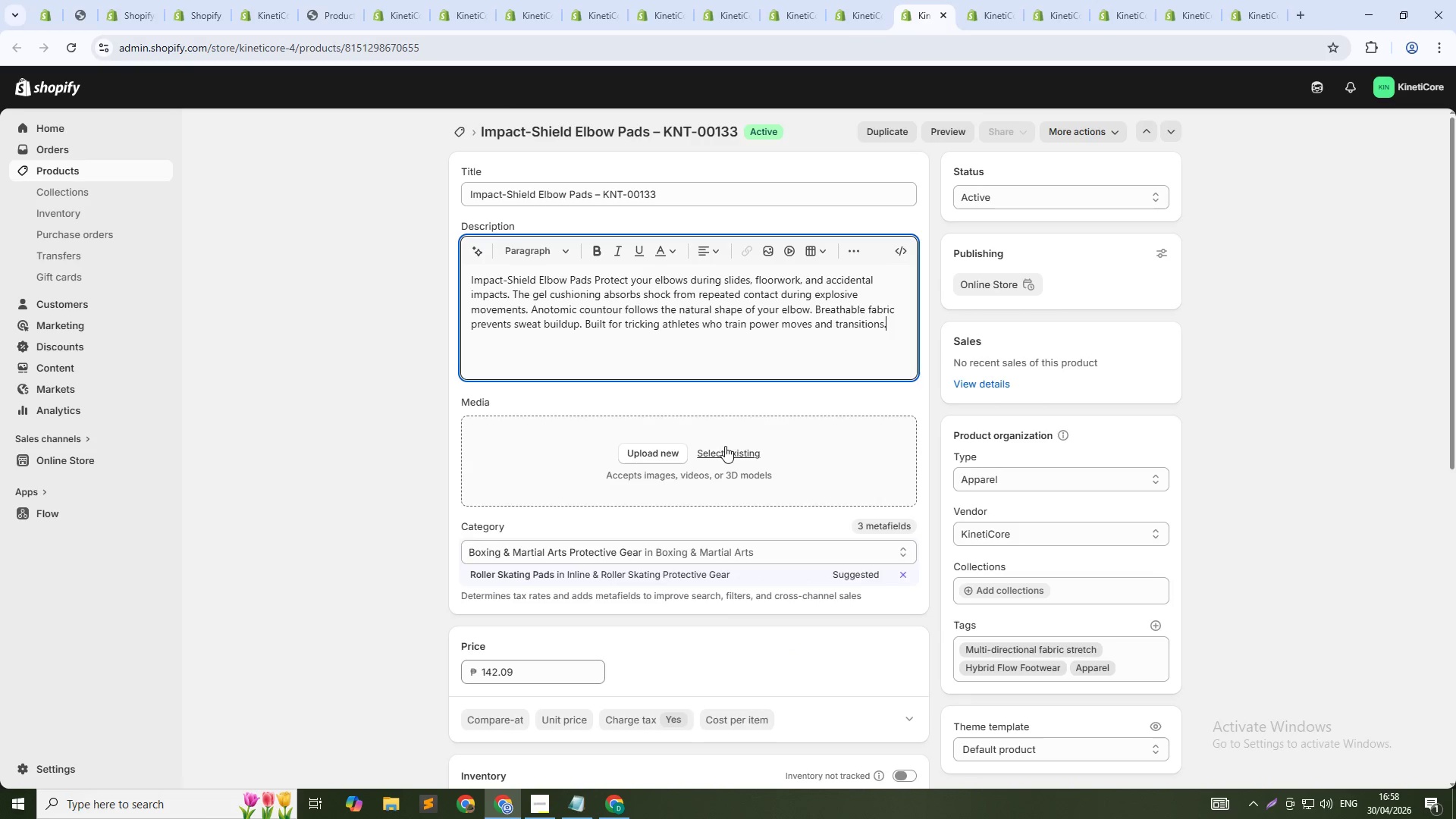 
left_click([725, 454])
 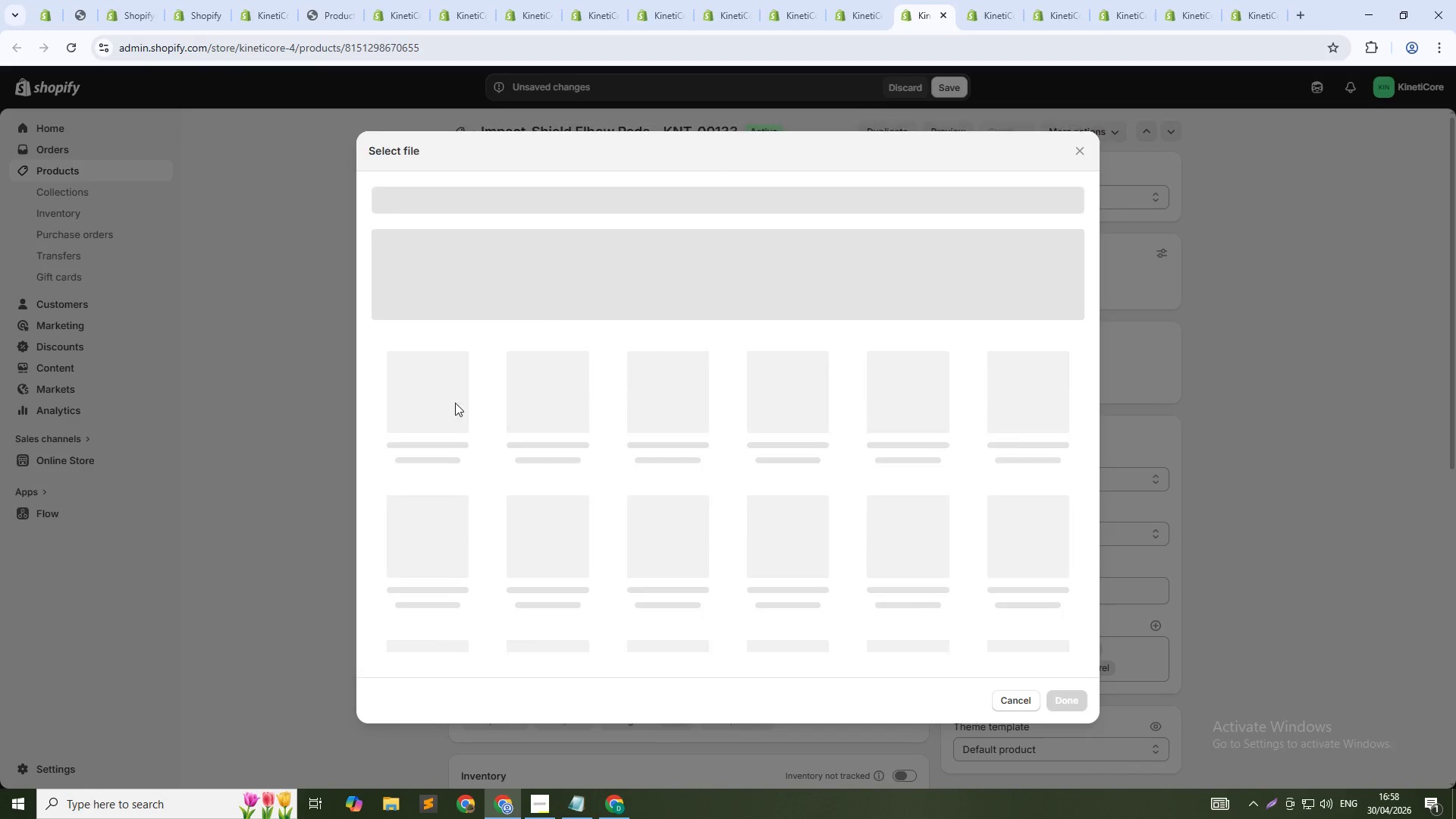 
left_click([443, 410])
 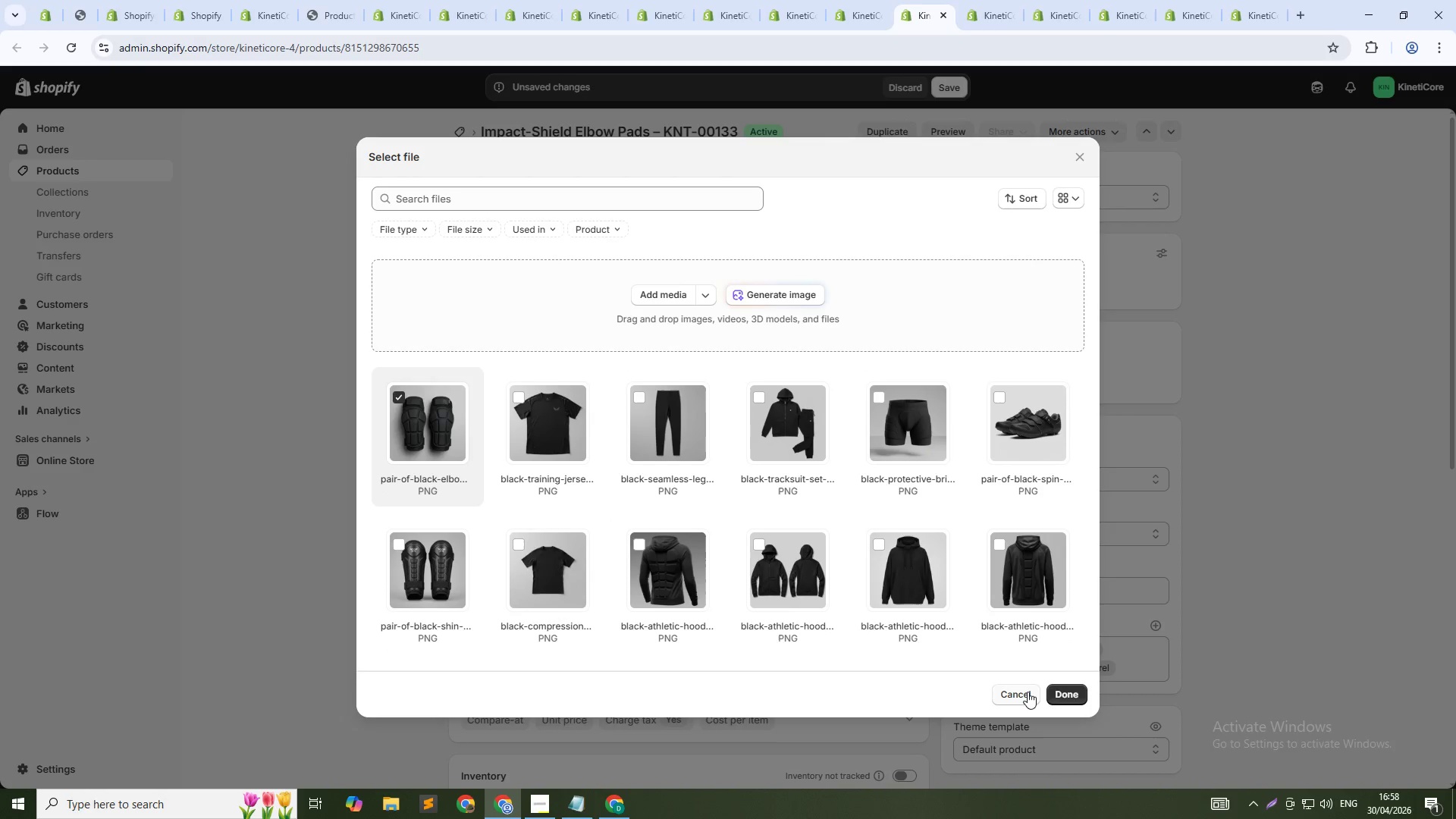 
left_click([1053, 696])
 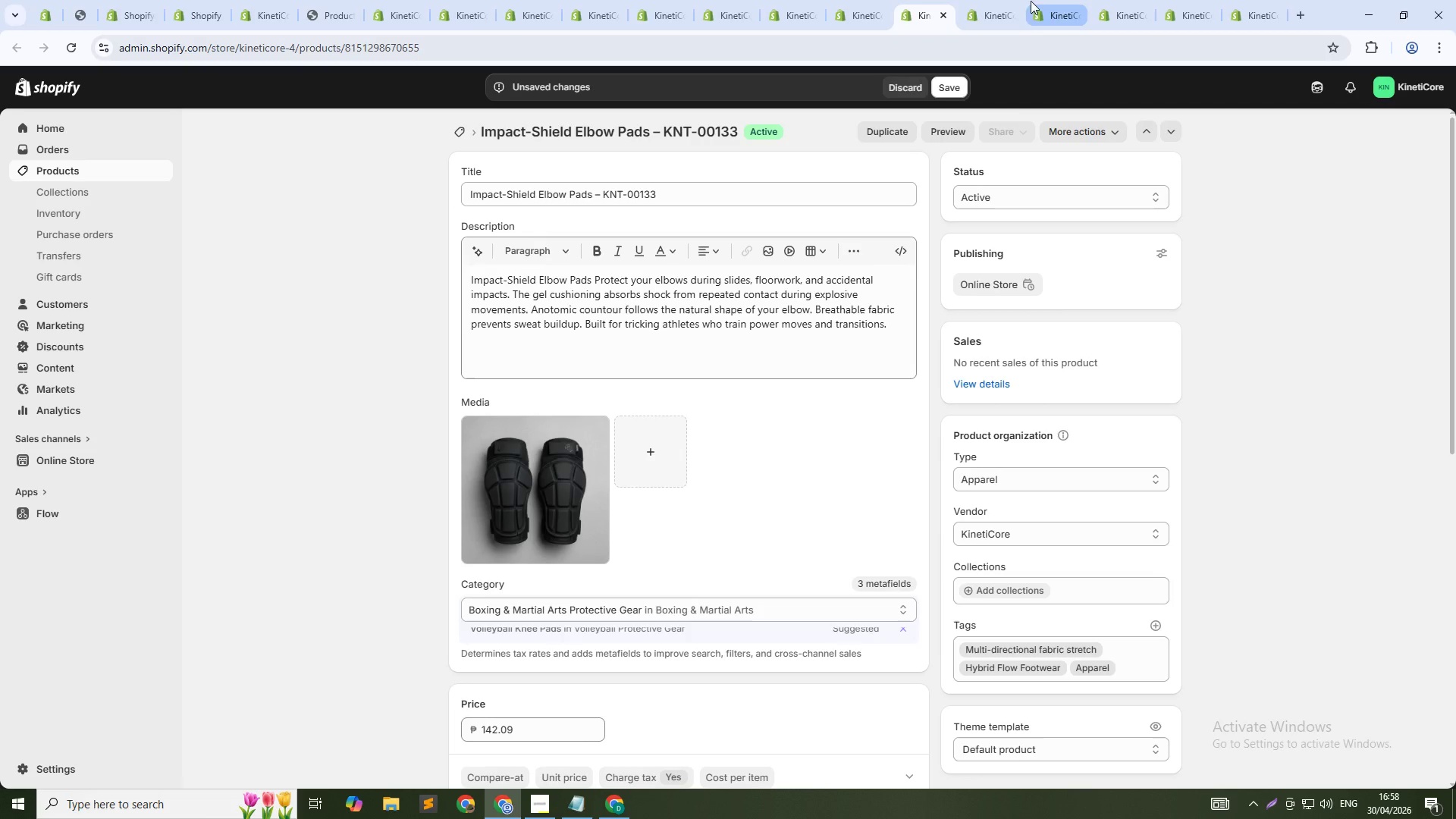 
left_click([988, 0])
 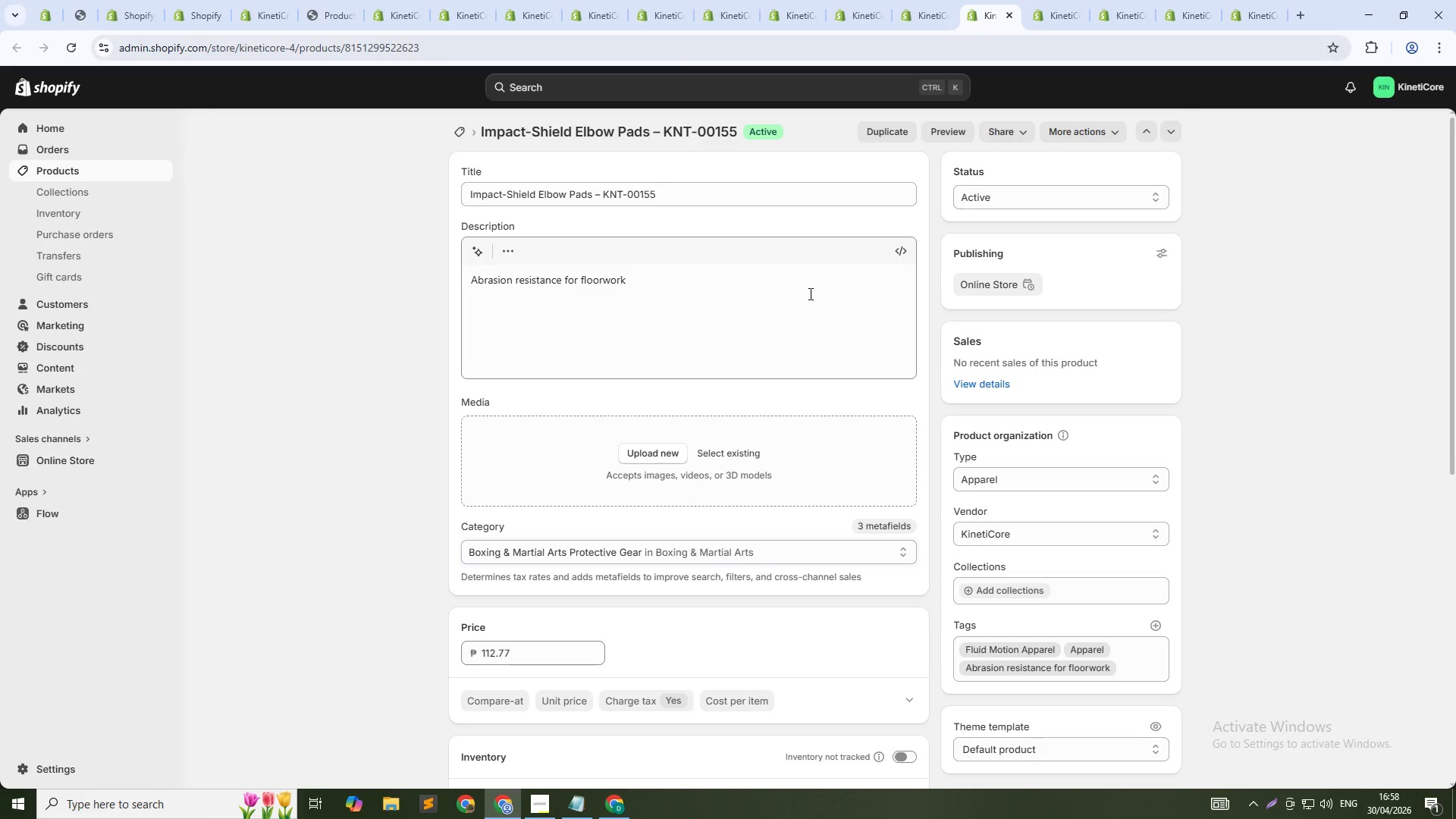 
left_click([809, 293])
 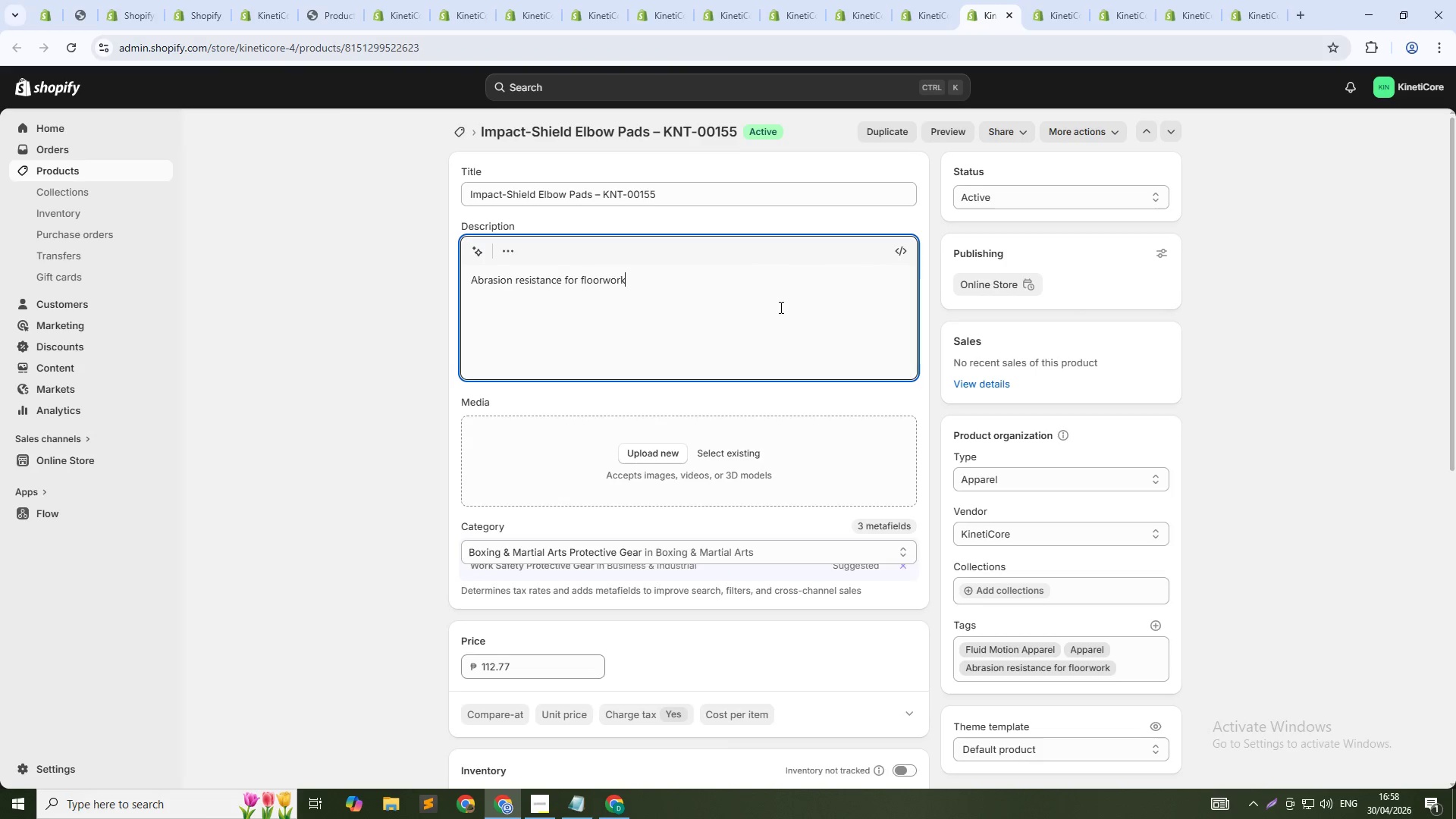 
key(Control+A)
 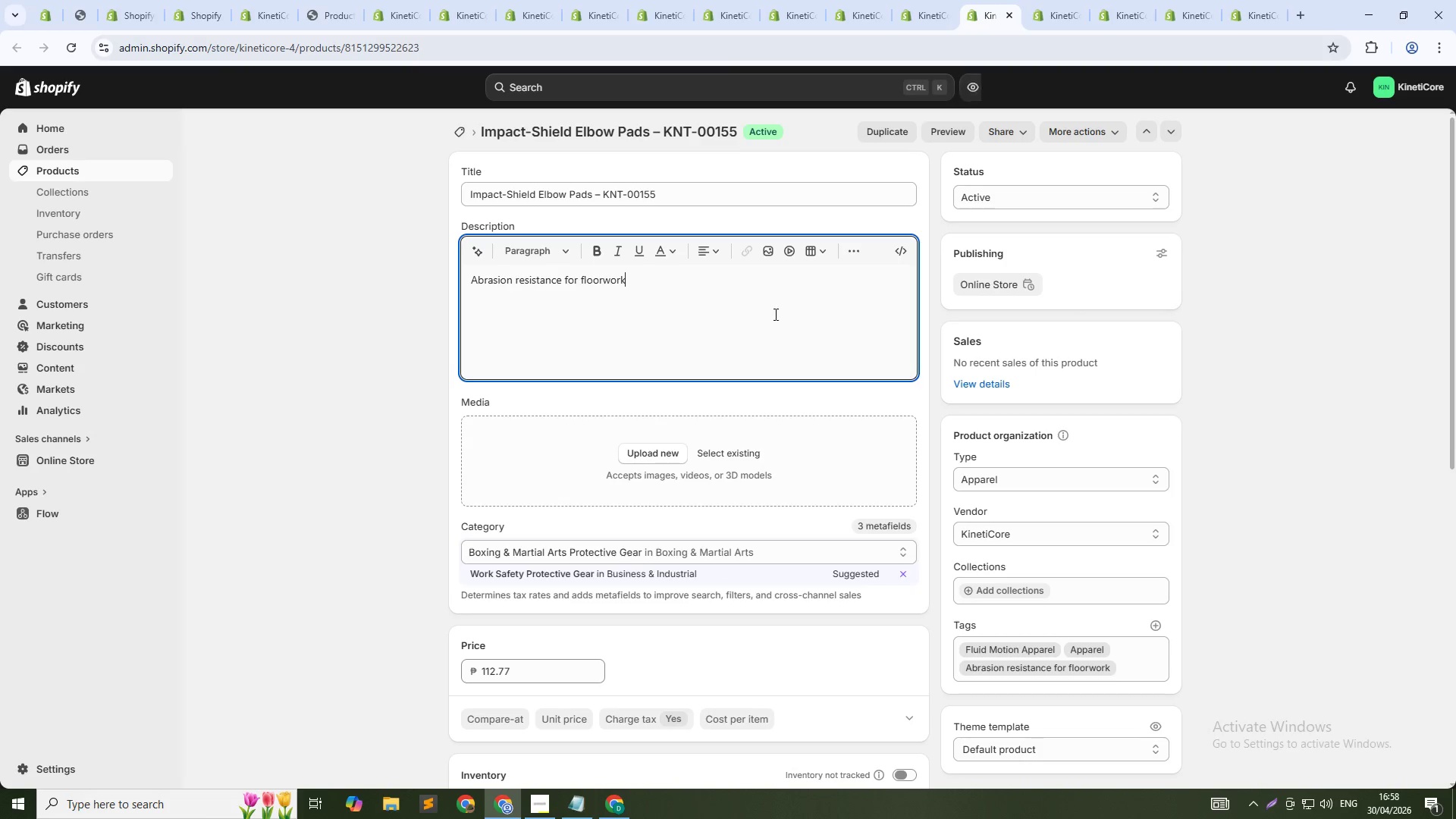 
key(Control+V)
 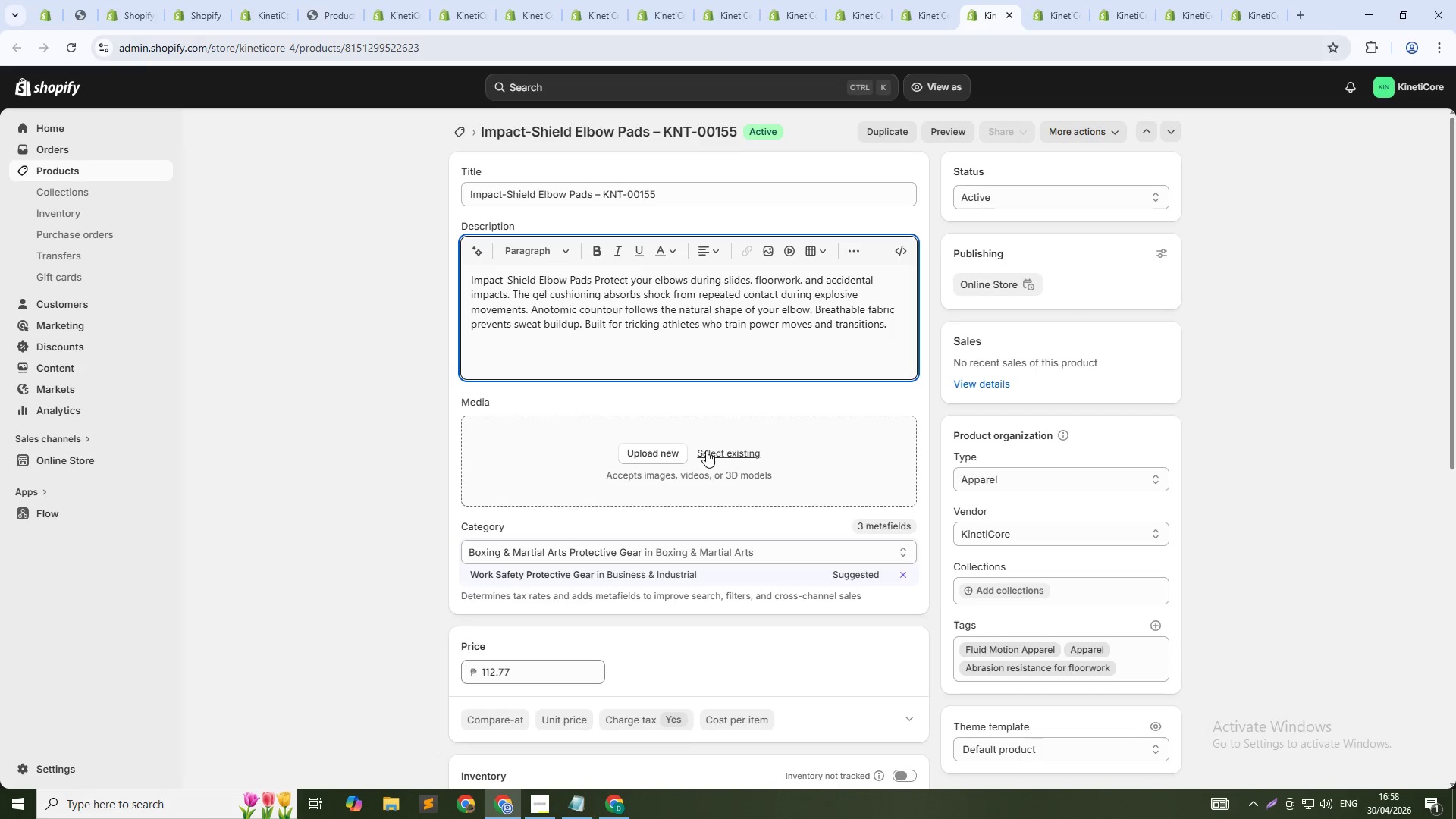 
left_click([709, 454])
 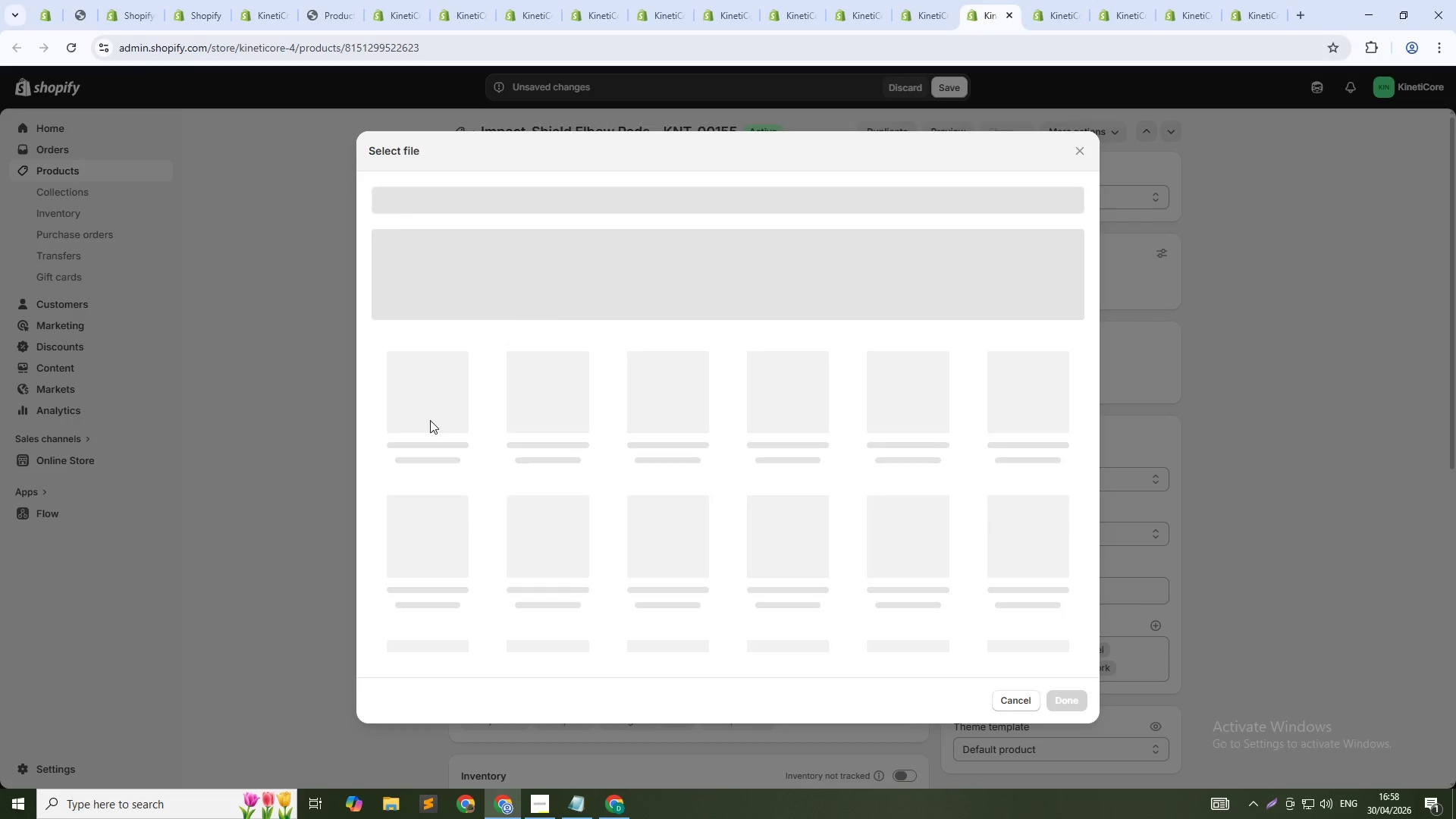 
left_click([430, 420])
 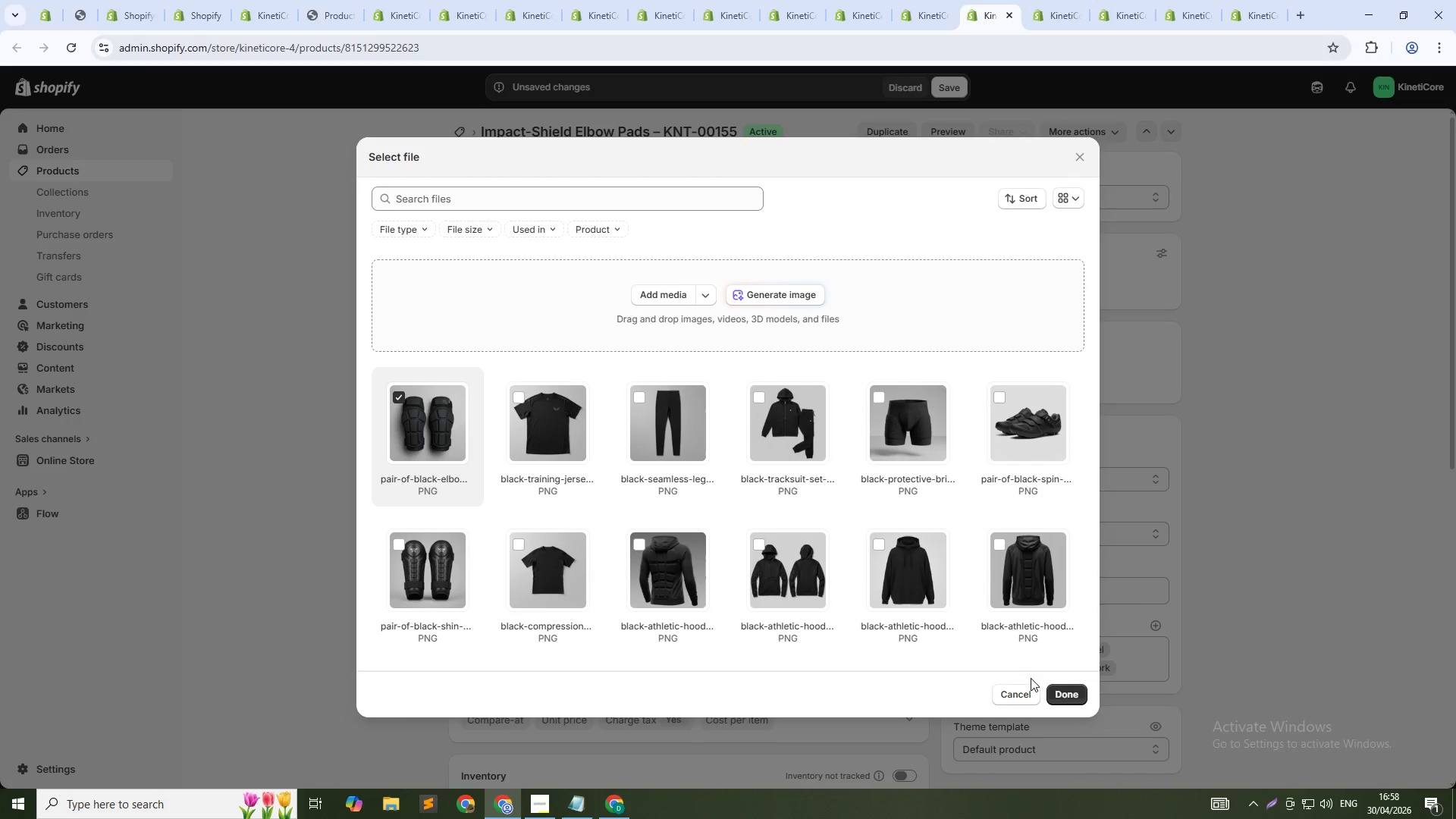 
left_click([1059, 692])
 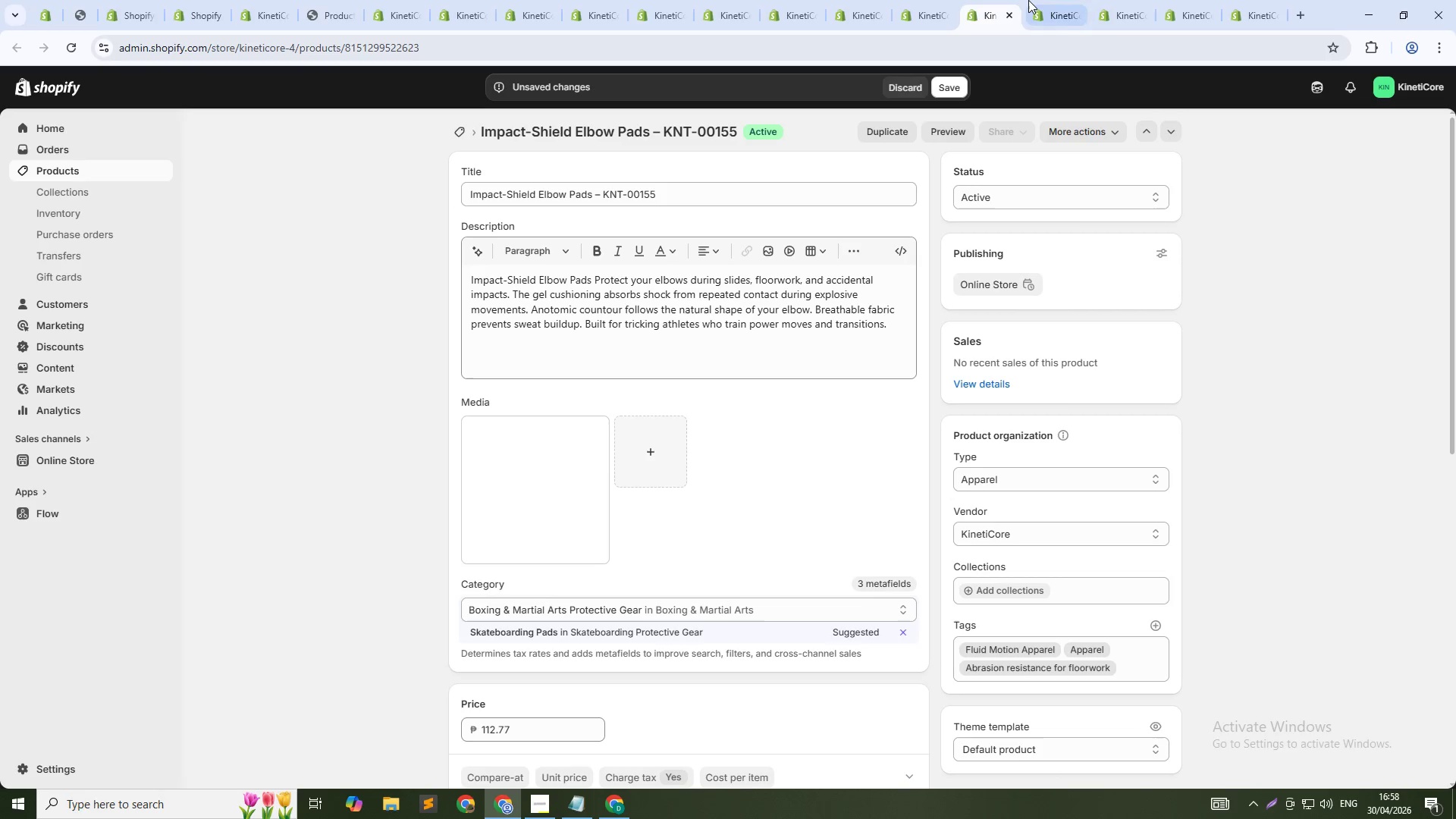 
left_click([1028, 0])
 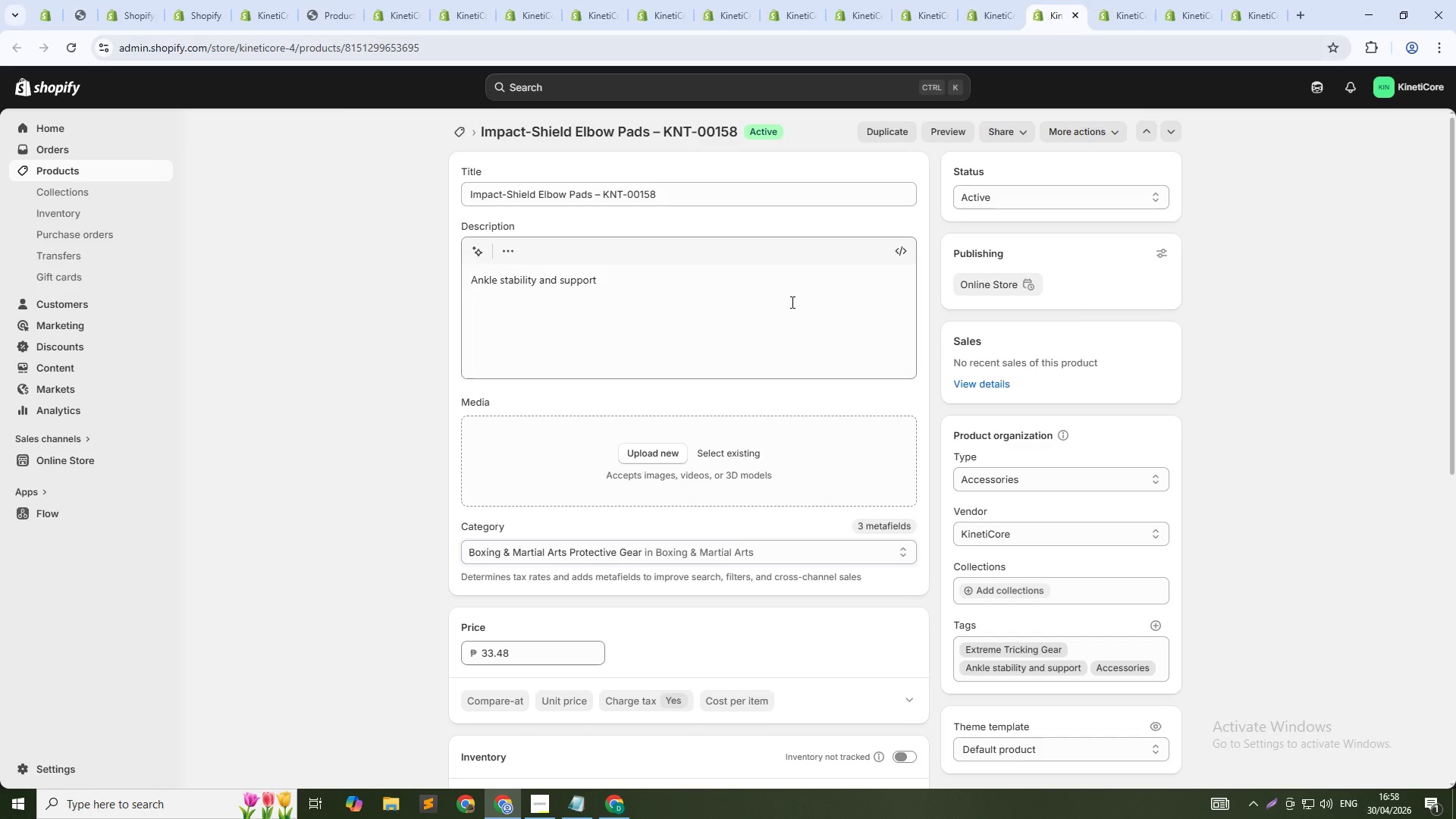 
left_click([791, 302])
 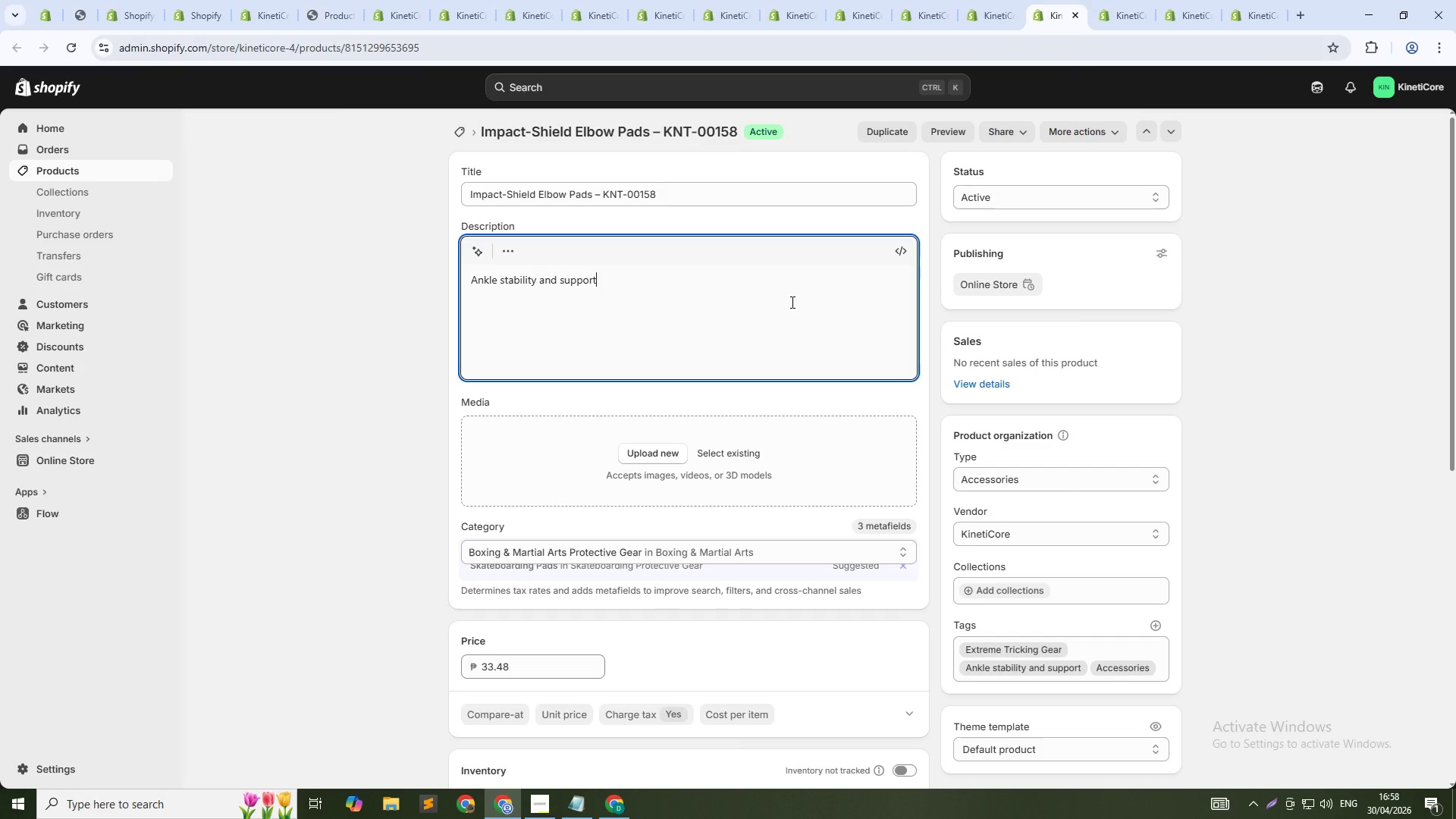 
key(Control+A)
 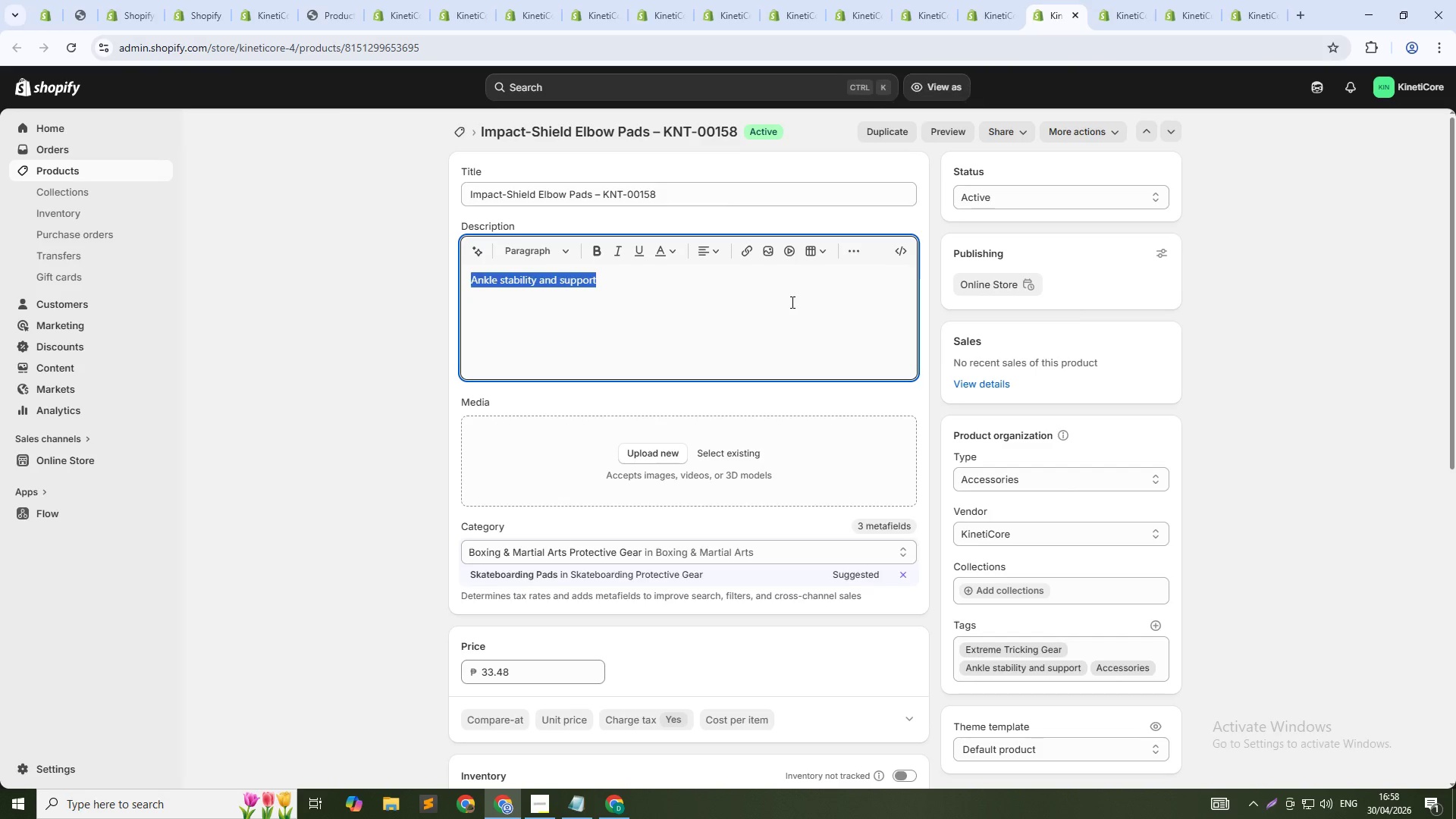 
key(Control+V)
 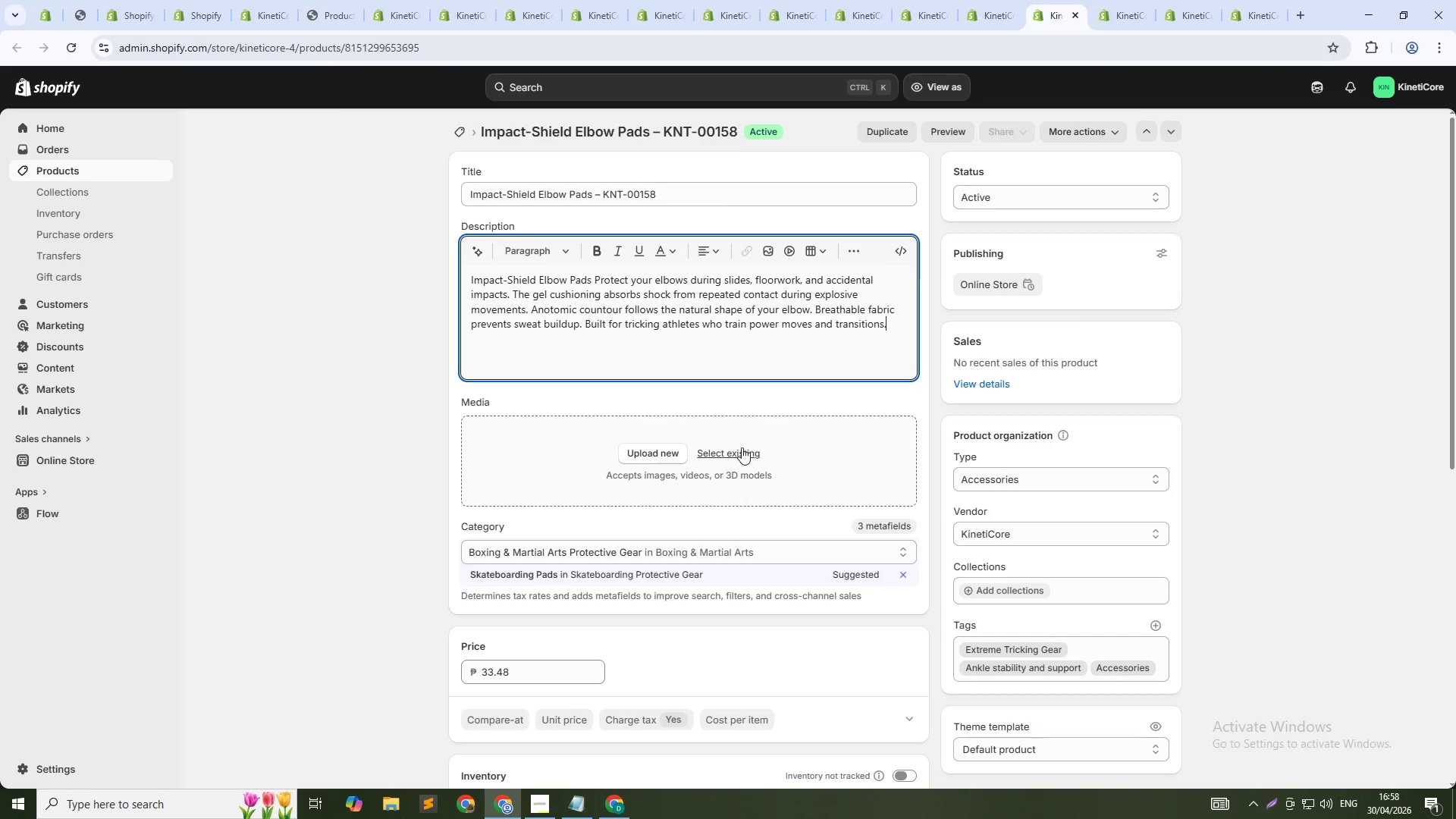 
left_click([742, 447])
 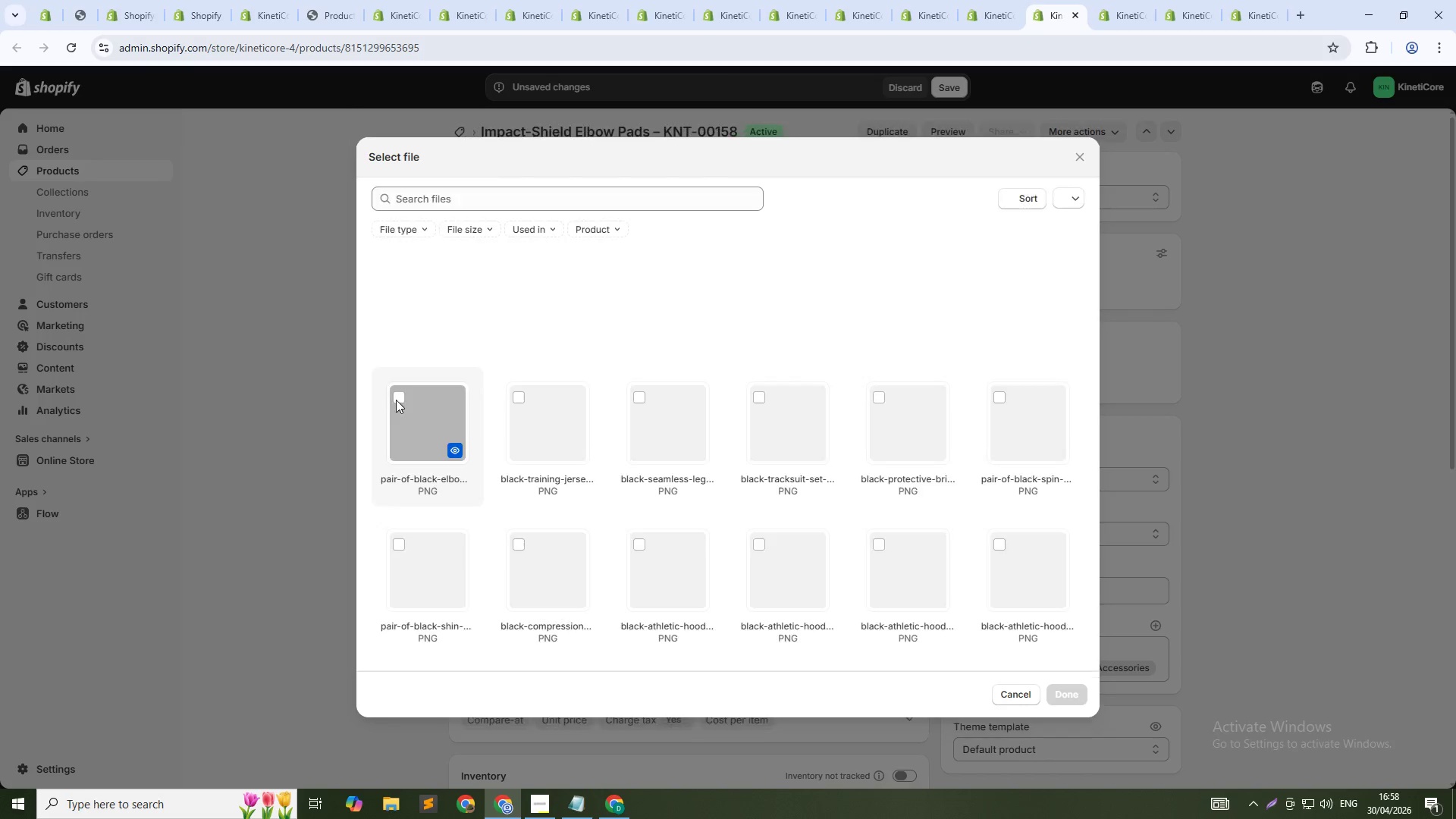 
left_click([394, 401])
 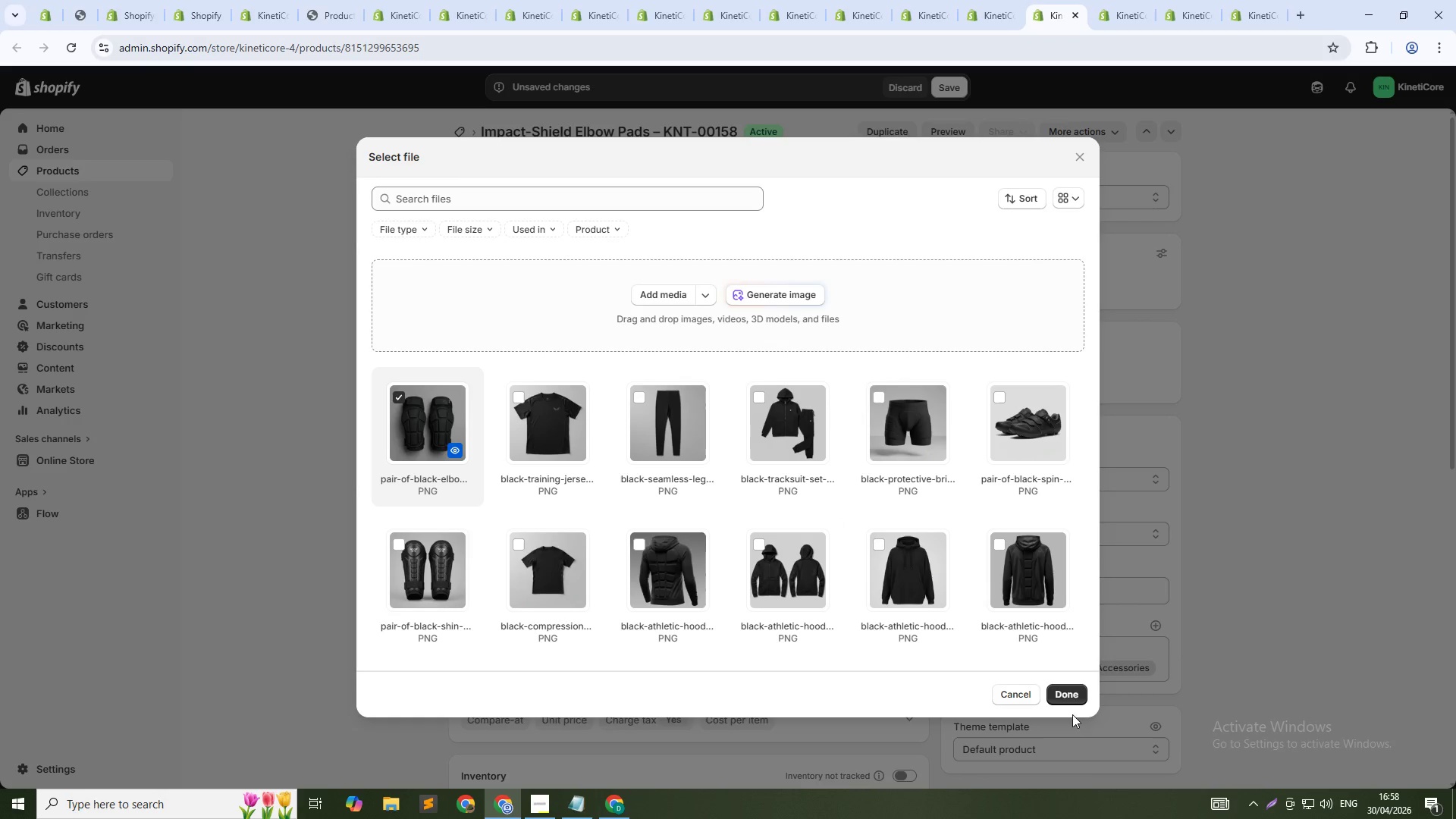 
left_click([1062, 687])
 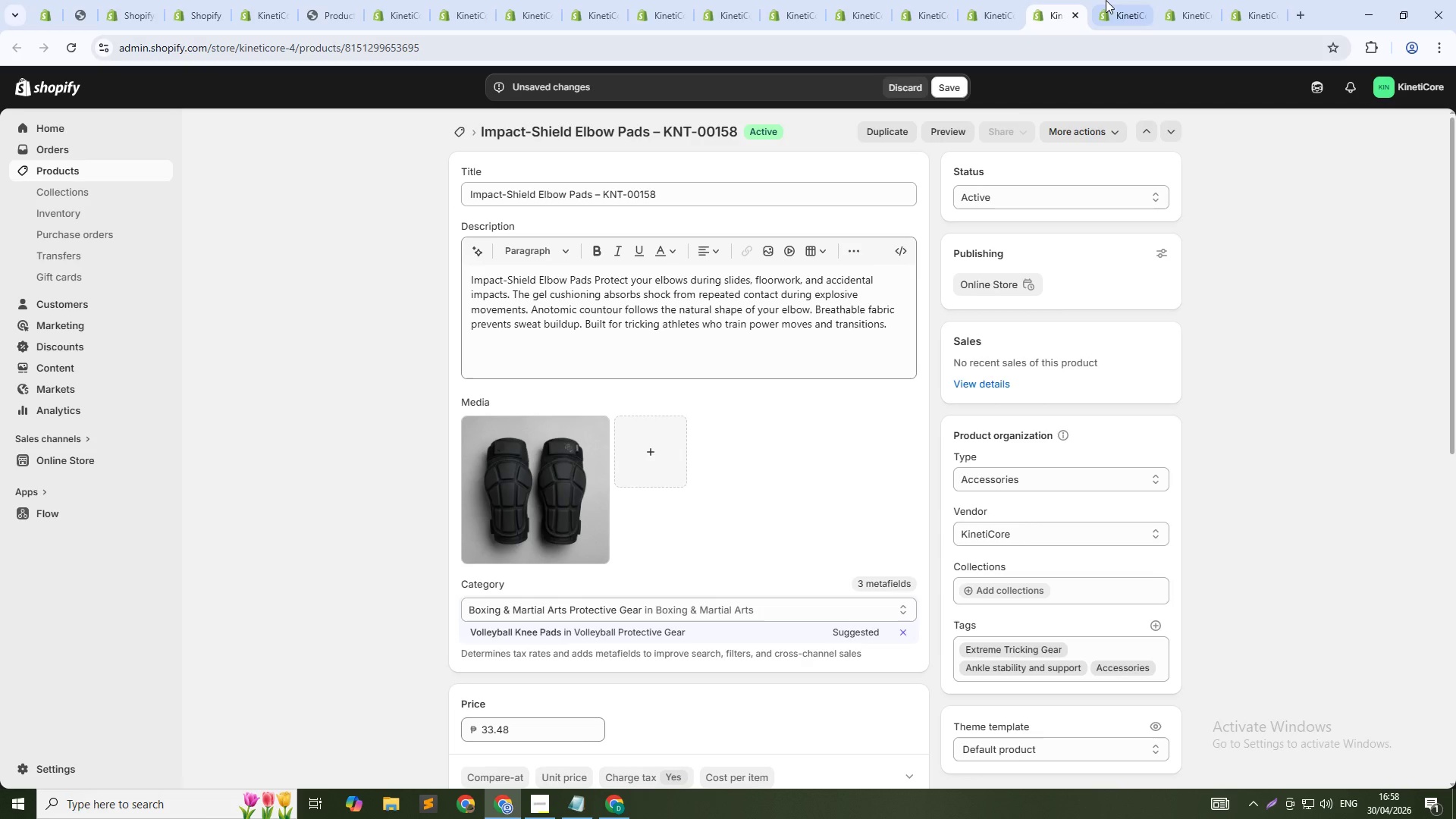 
left_click([1109, 0])
 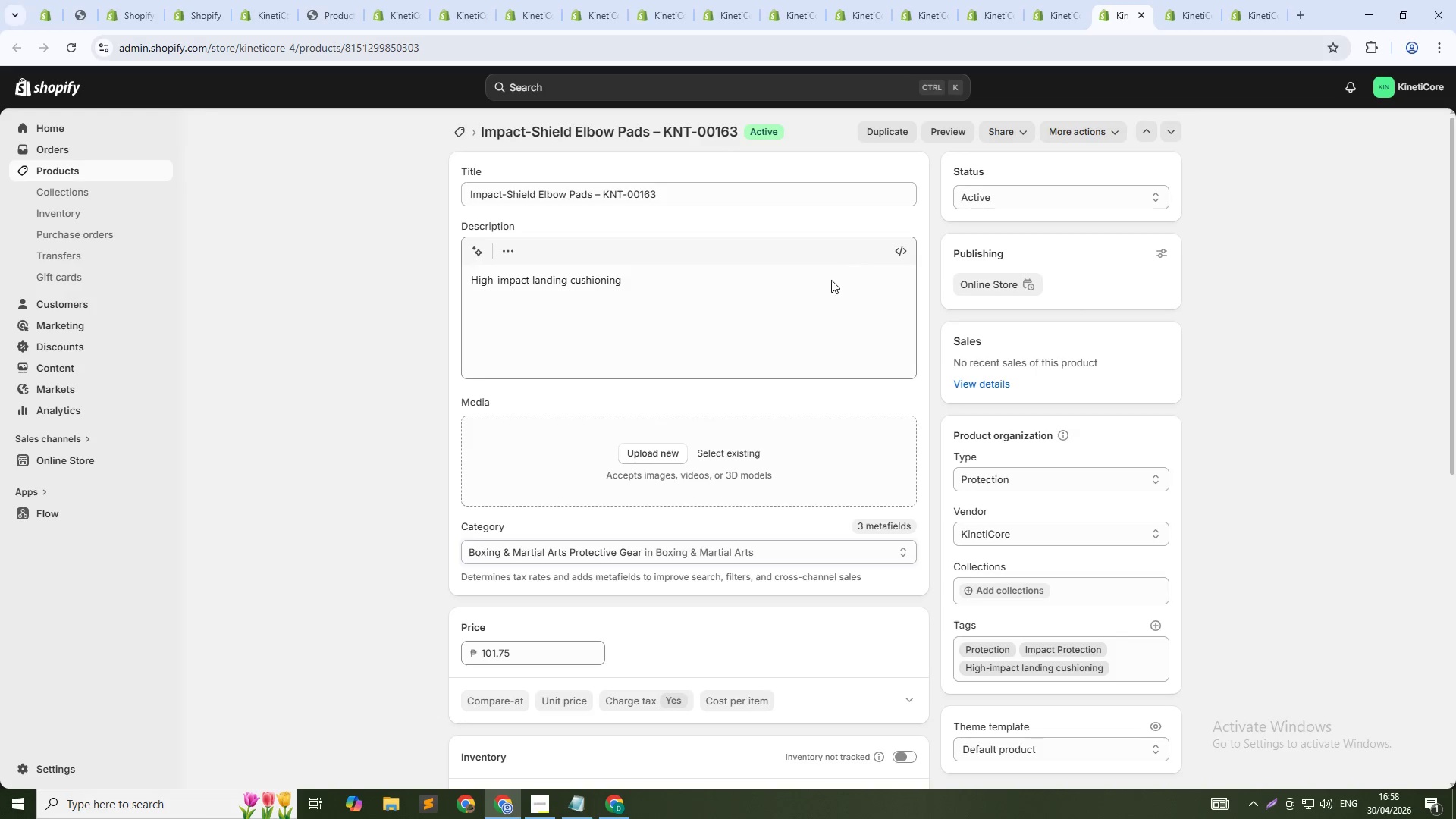 
left_click([822, 284])
 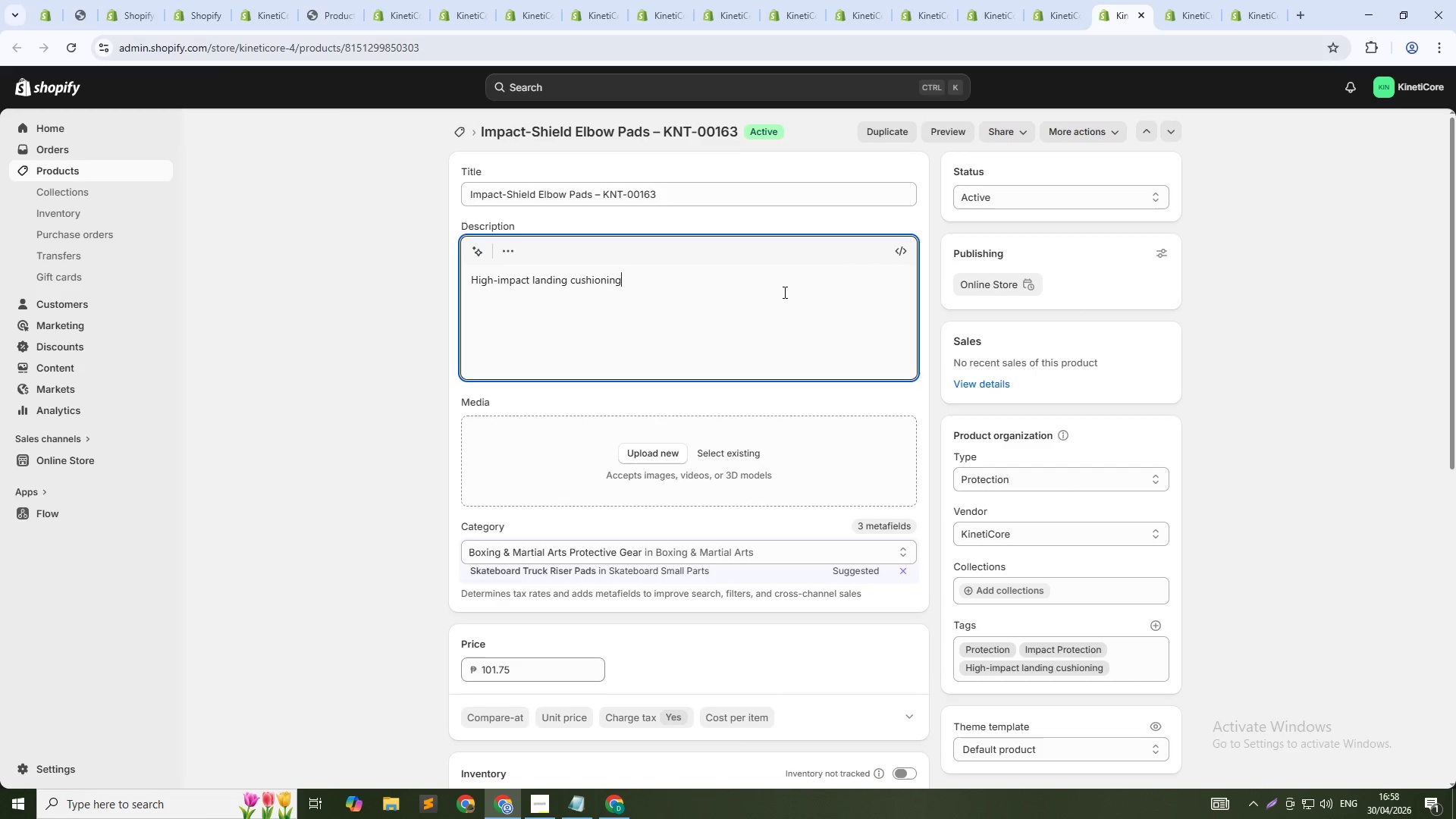 
key(Control+A)
 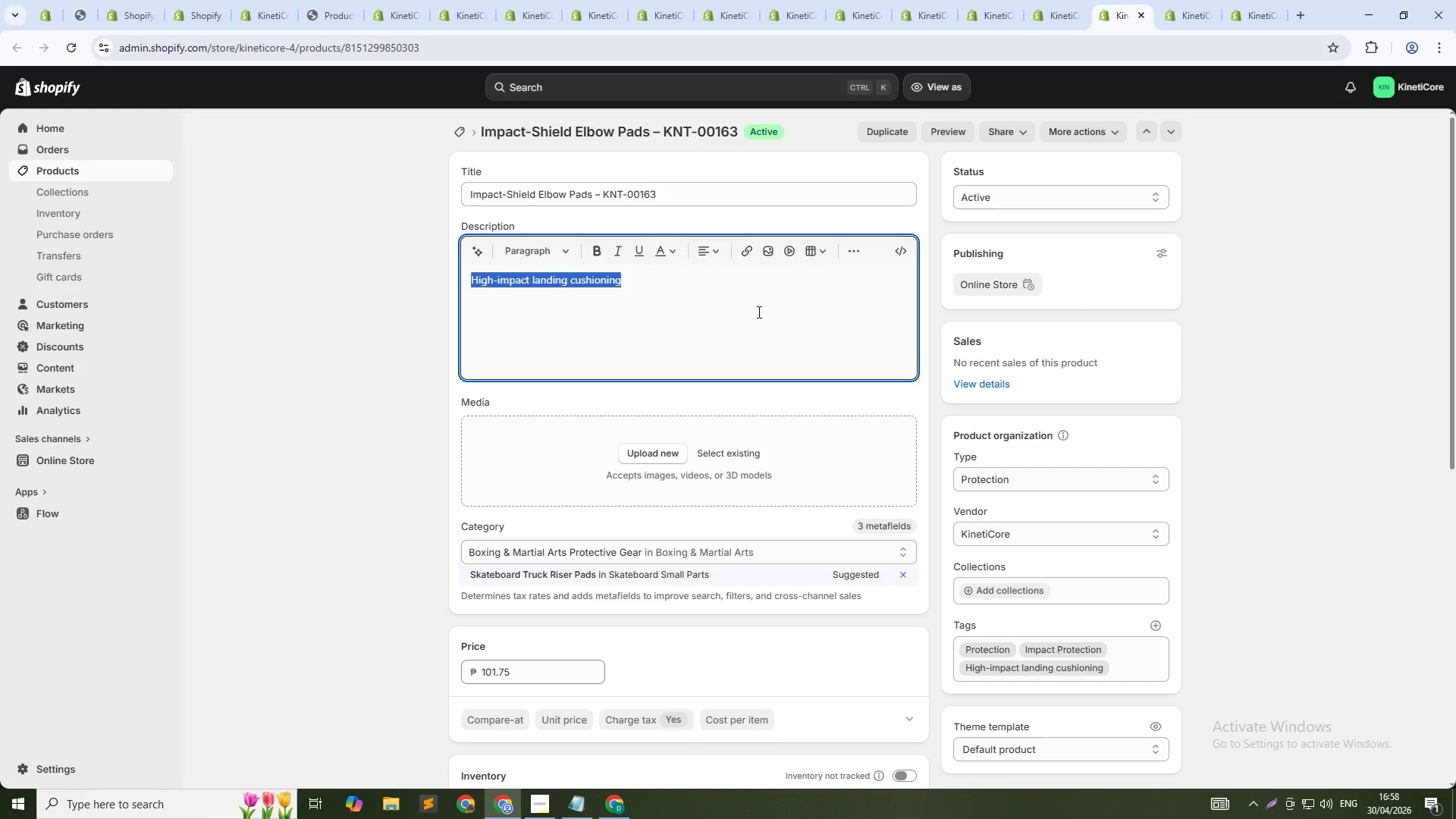 
key(Control+V)
 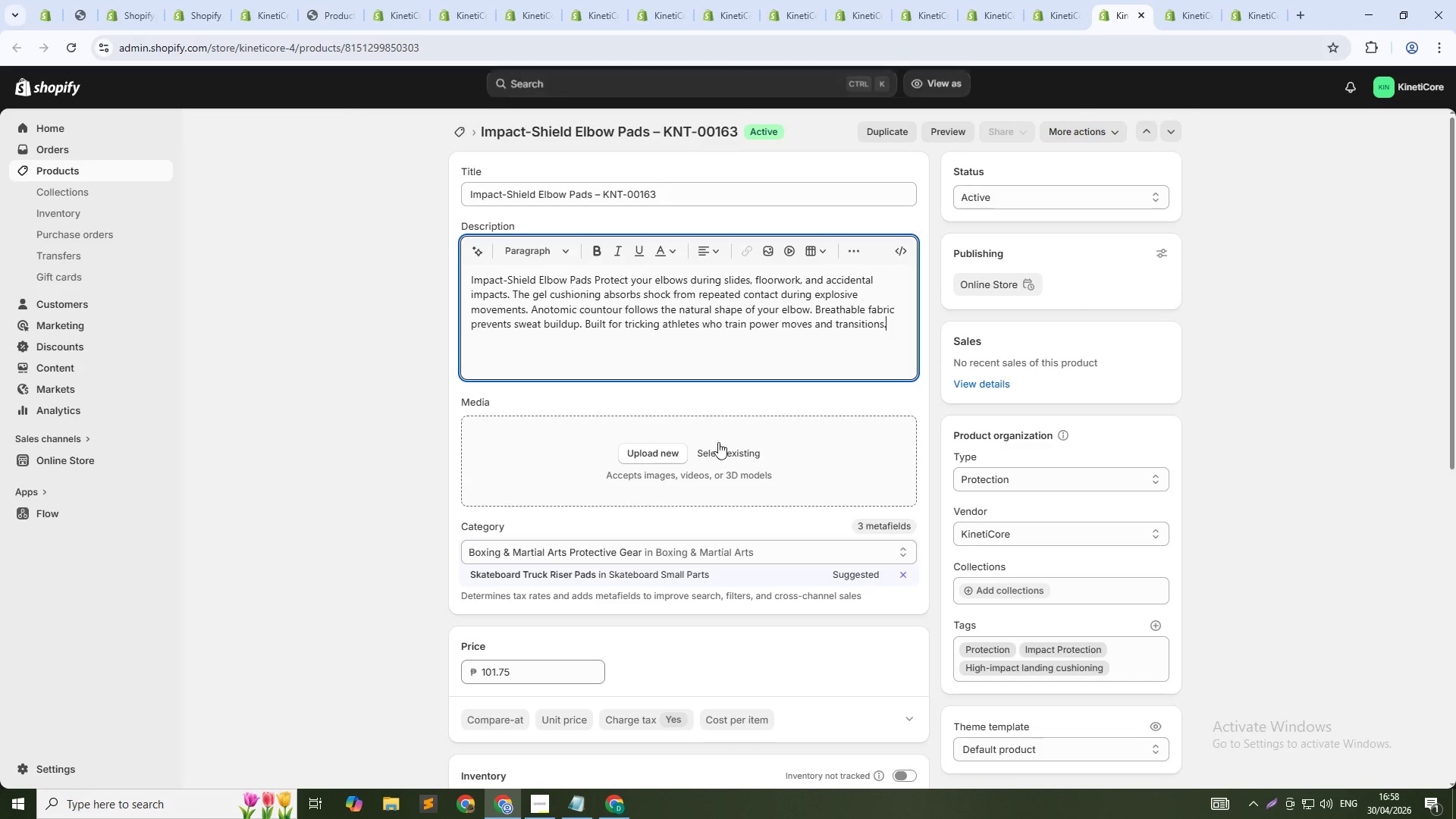 
left_click([718, 455])
 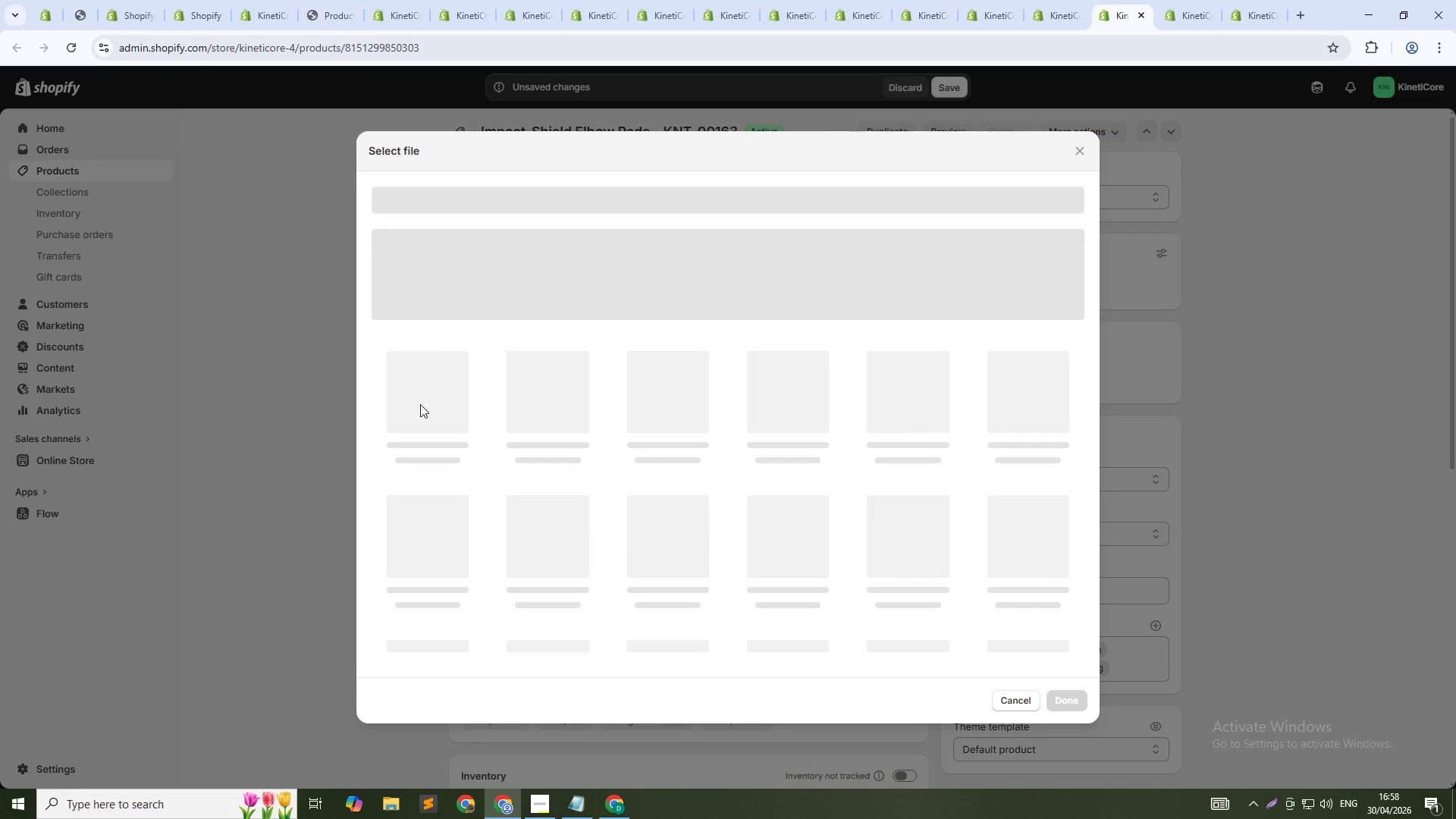 
left_click([418, 405])
 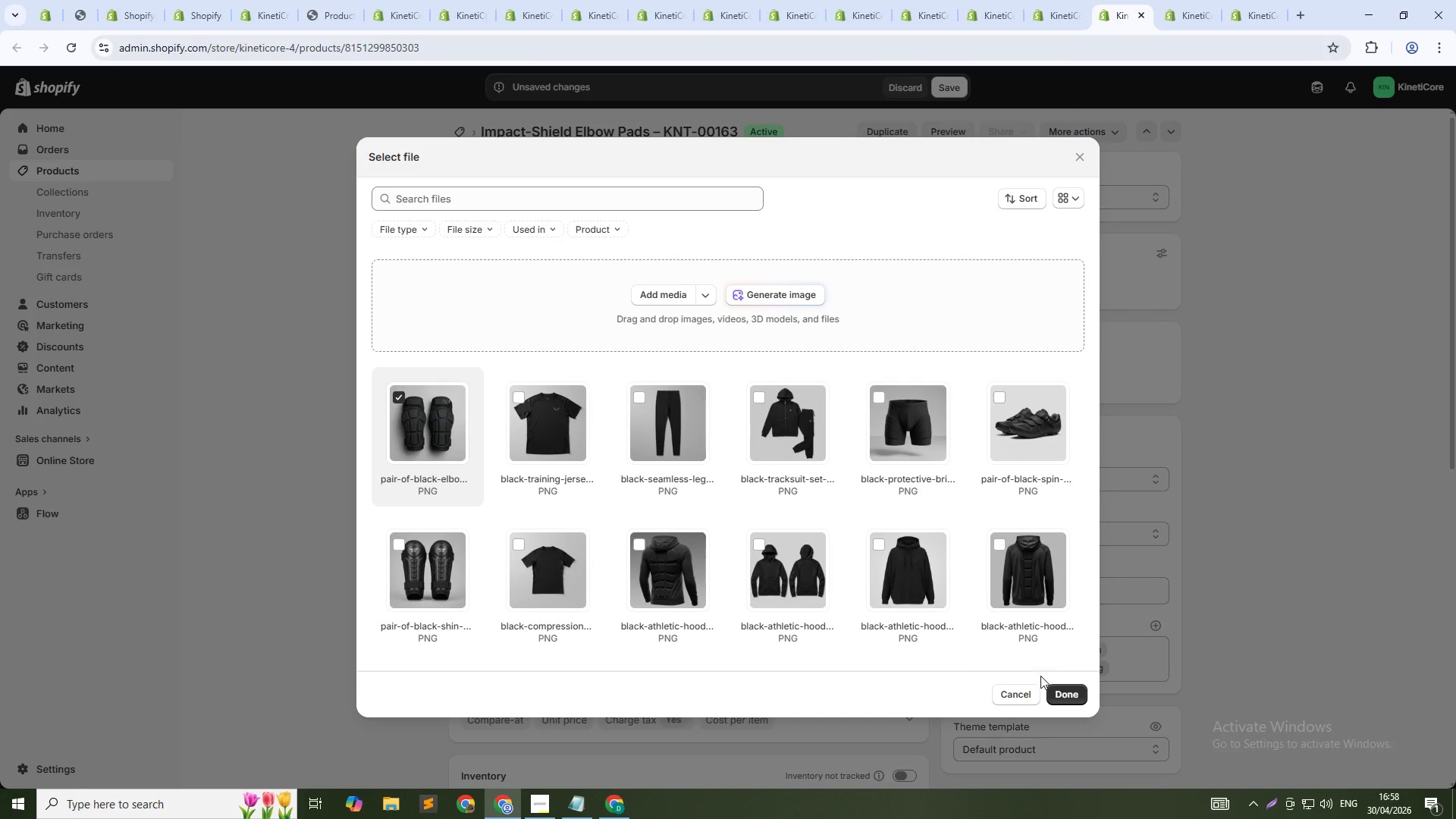 
left_click([1055, 692])
 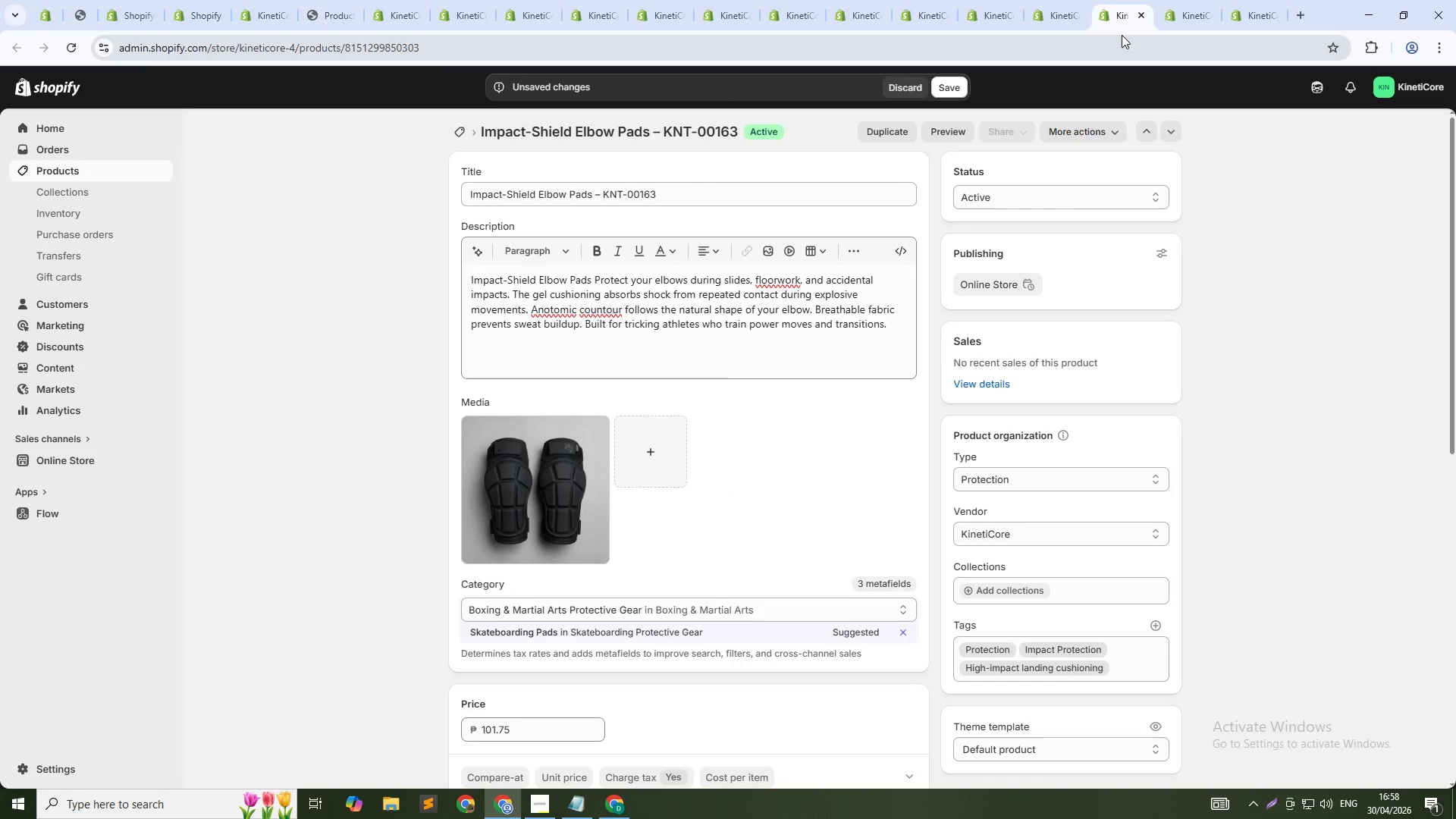 
left_click([1179, 0])
 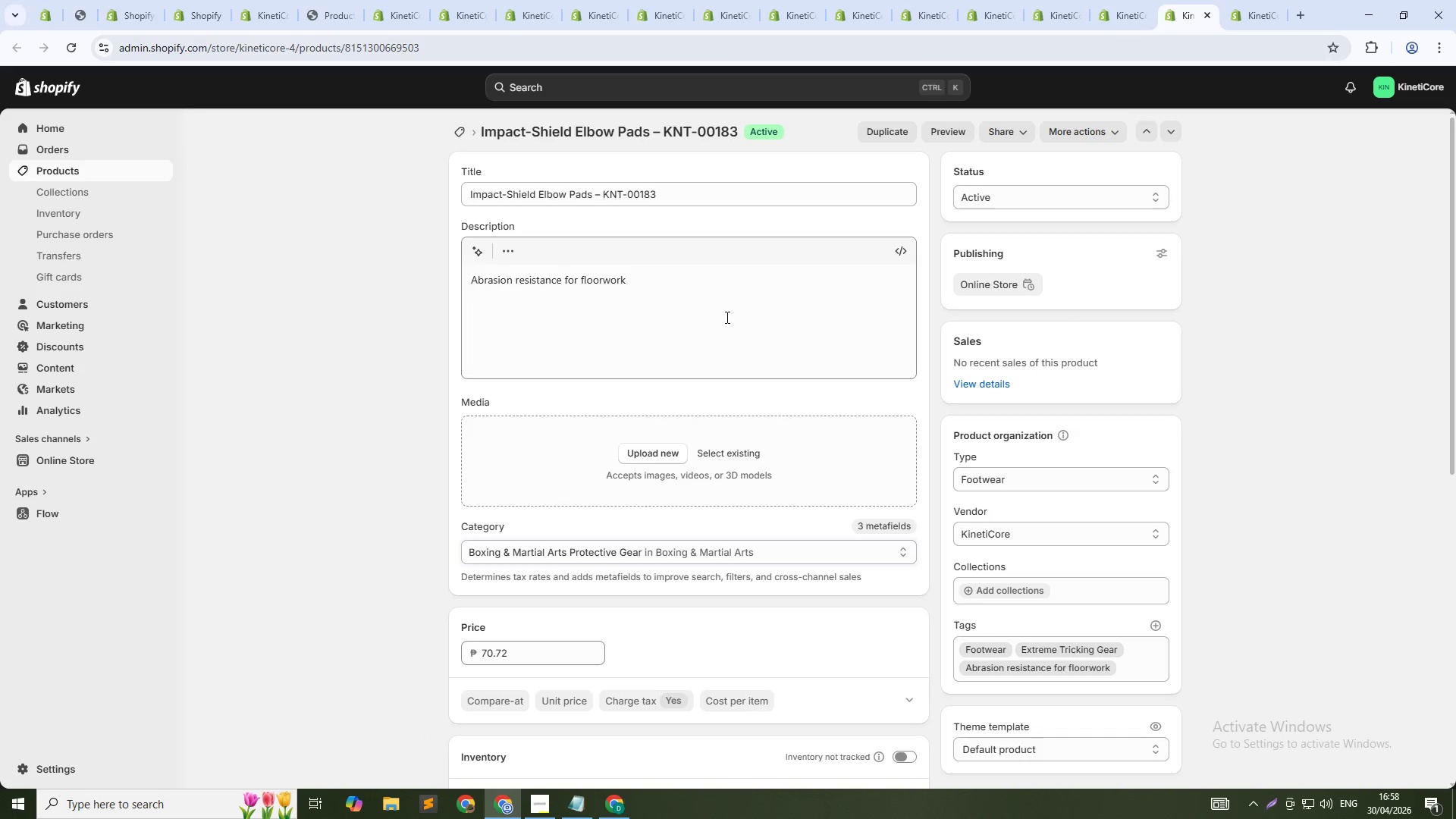 
left_click([723, 308])
 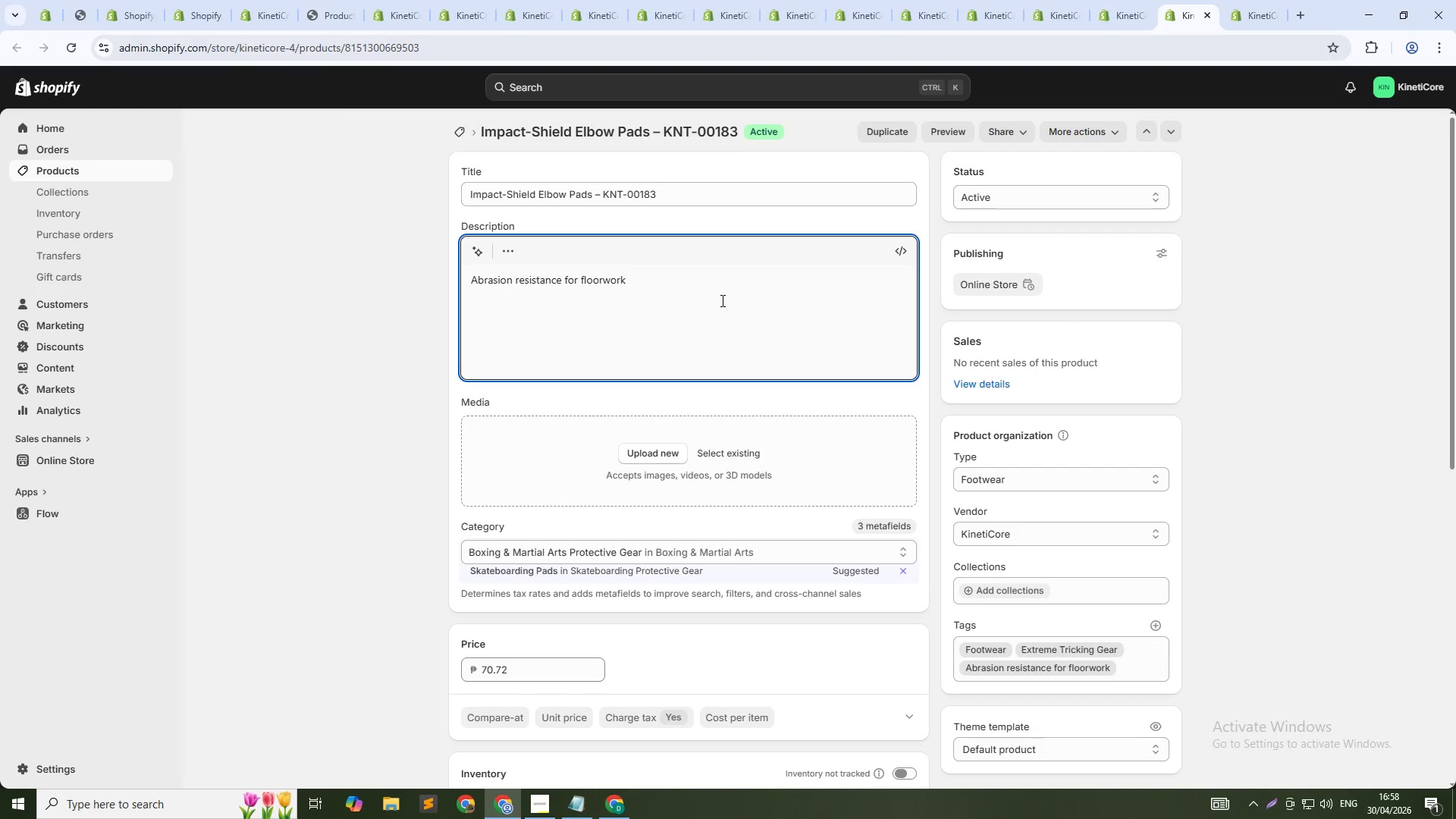 
key(Control+A)
 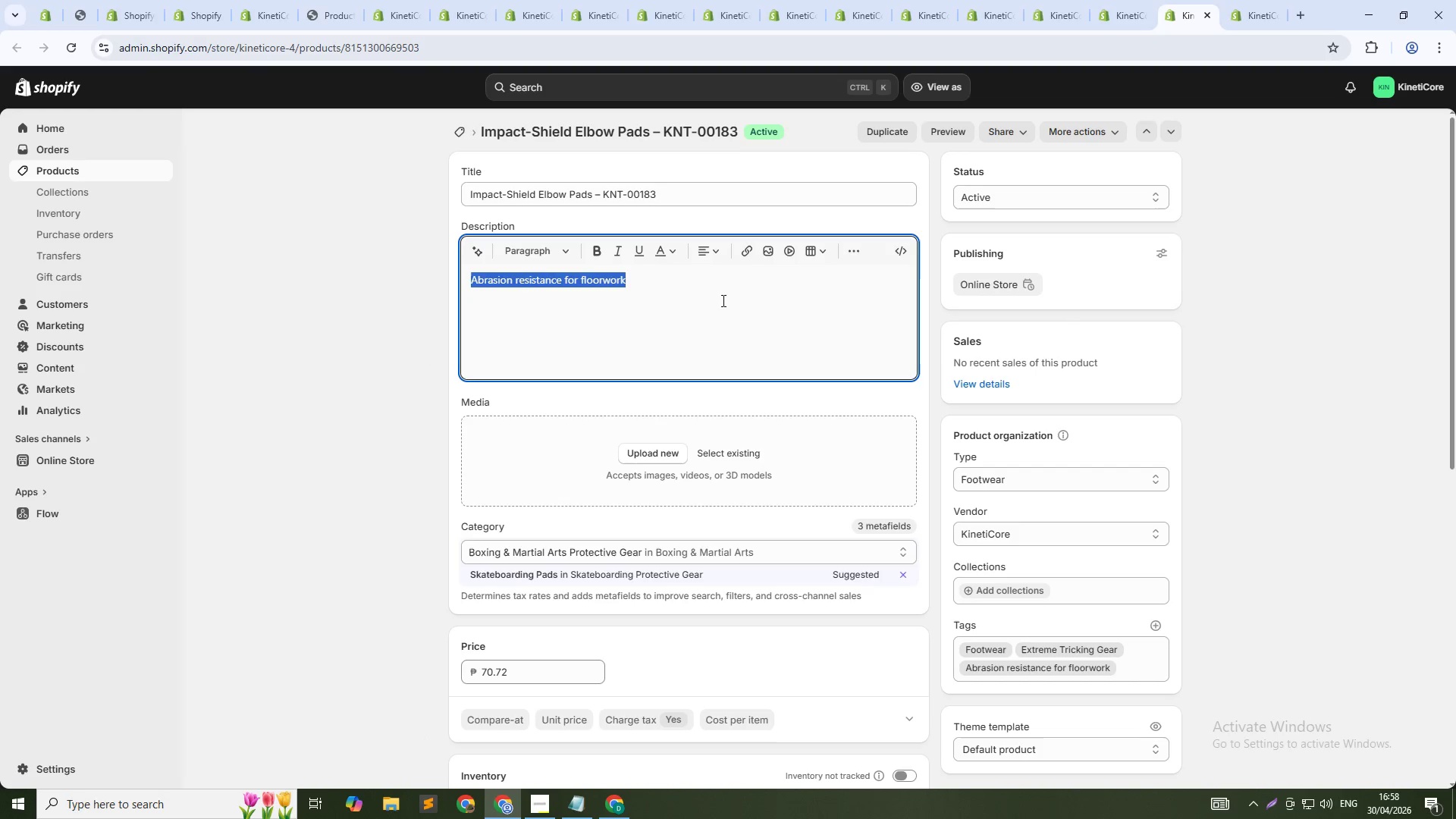 
key(Control+V)
 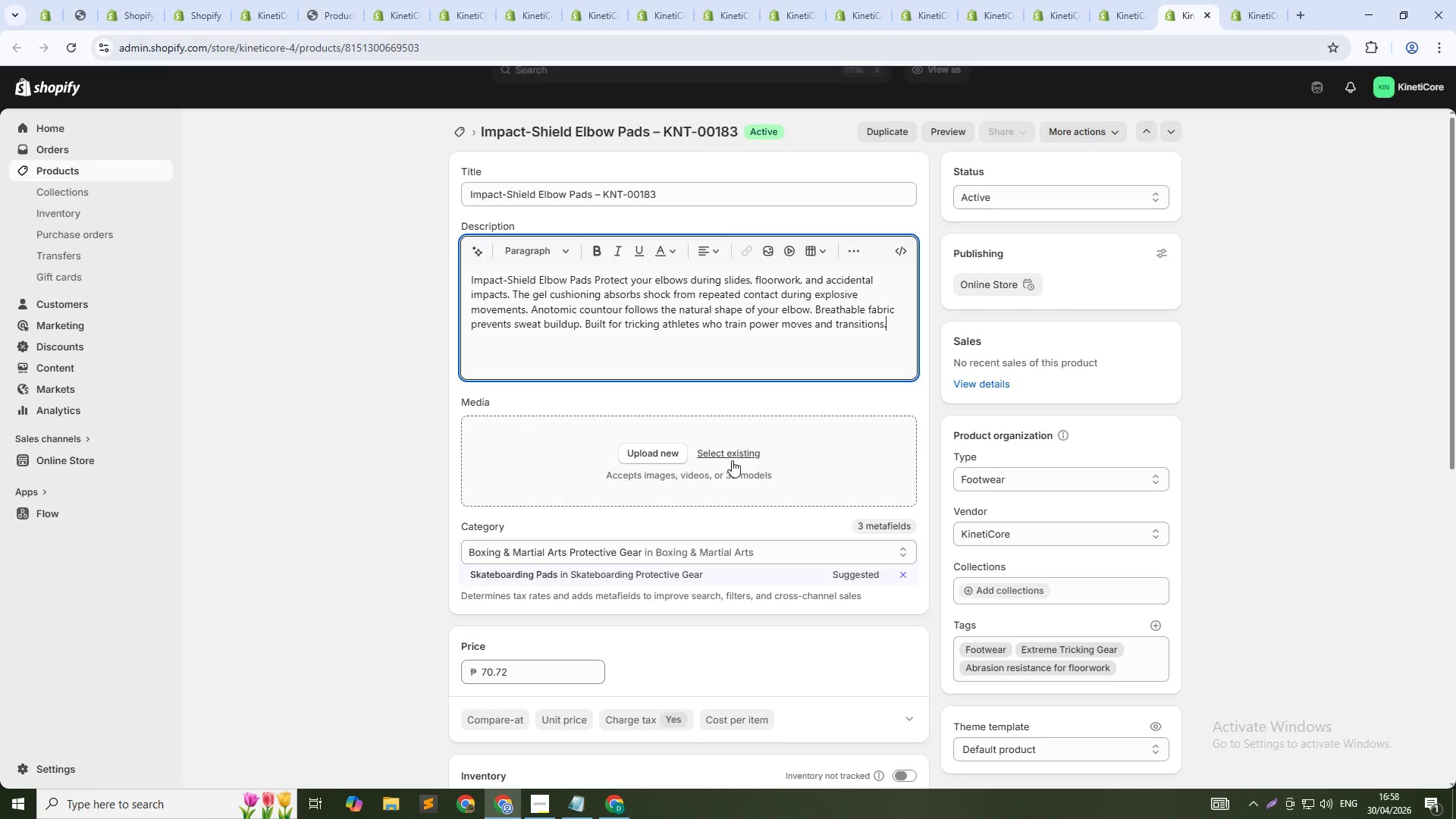 
left_click([731, 460])
 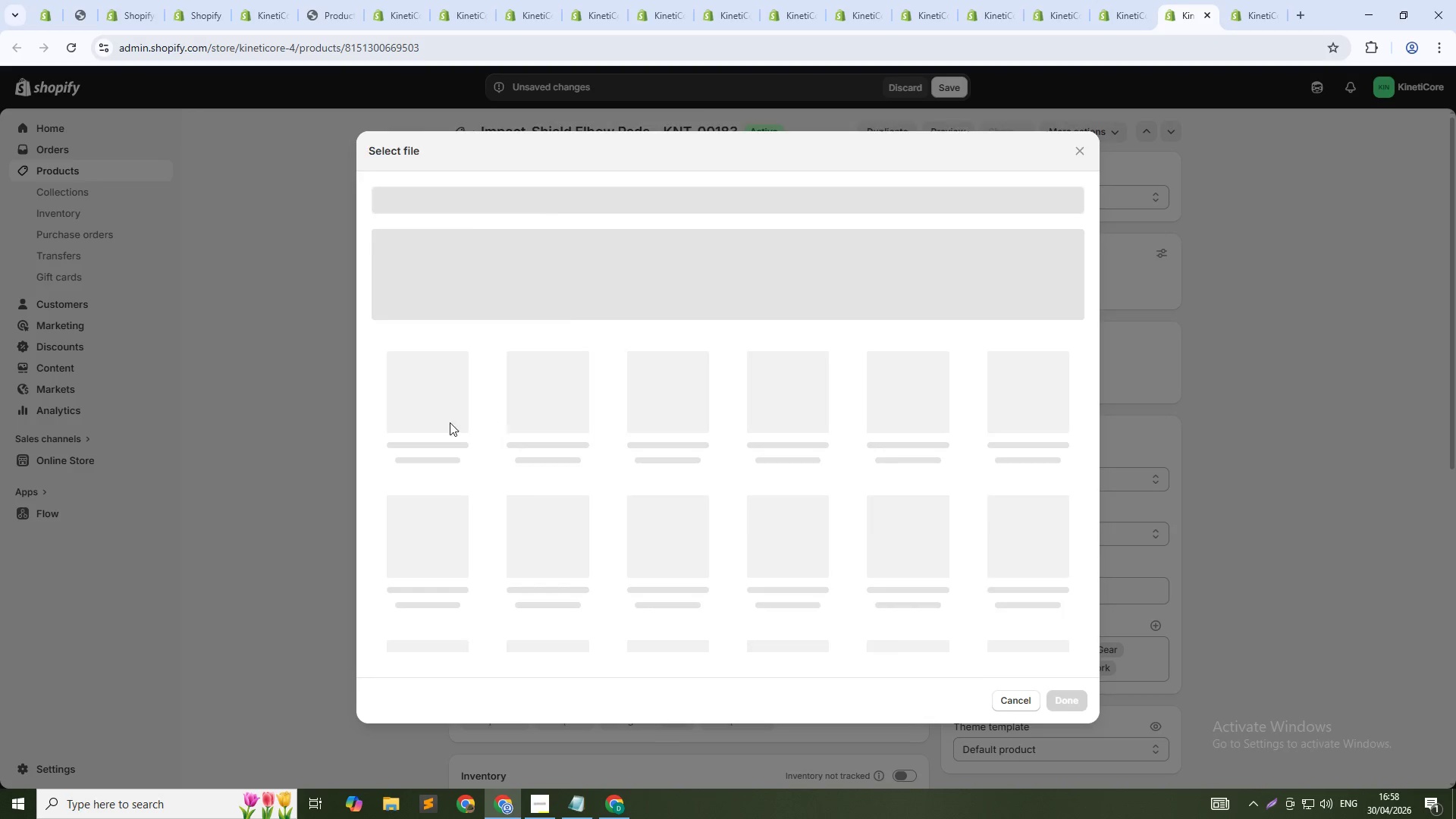 
left_click([430, 410])
 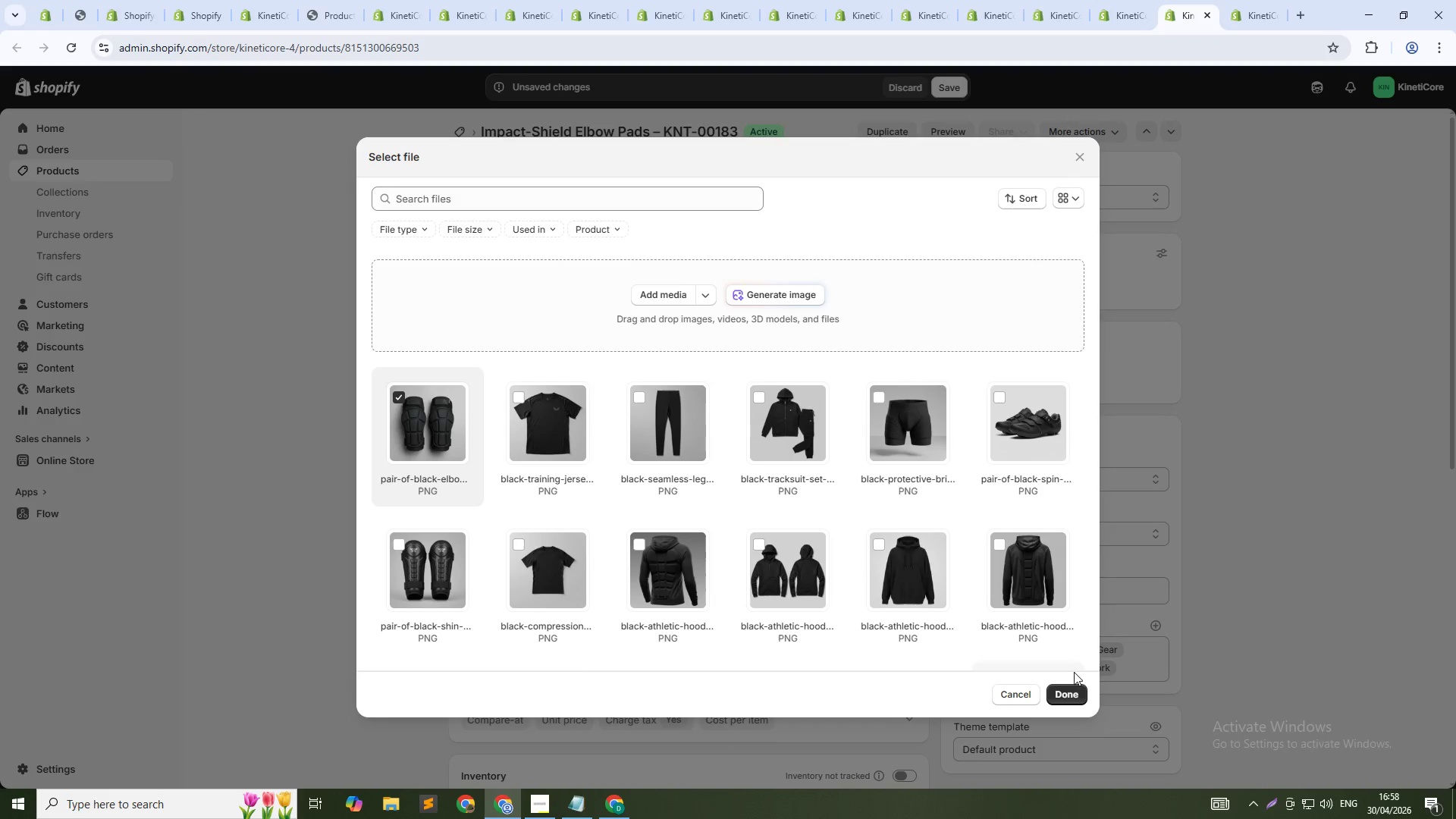 
left_click([1072, 687])
 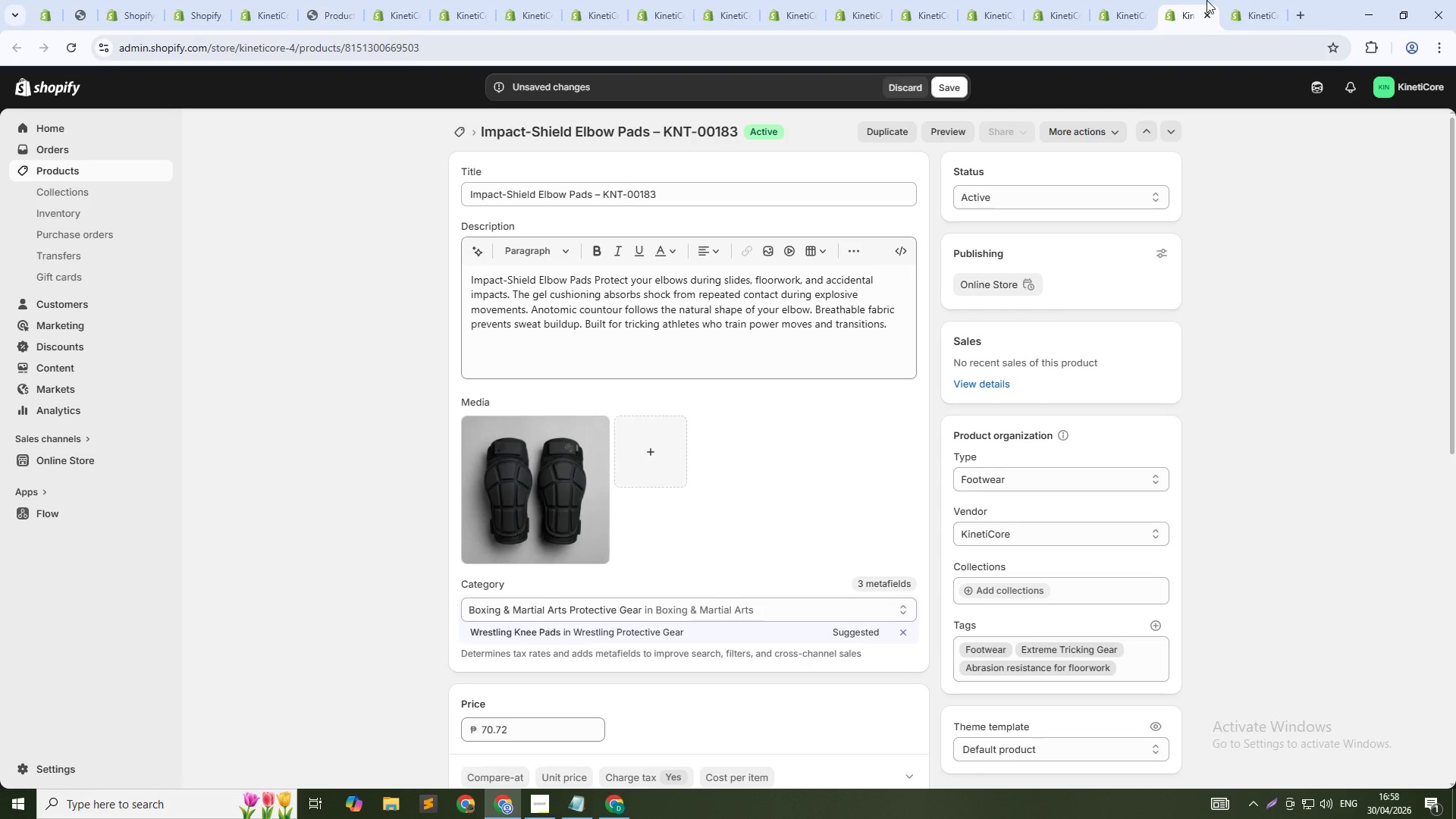 
left_click([1268, 0])
 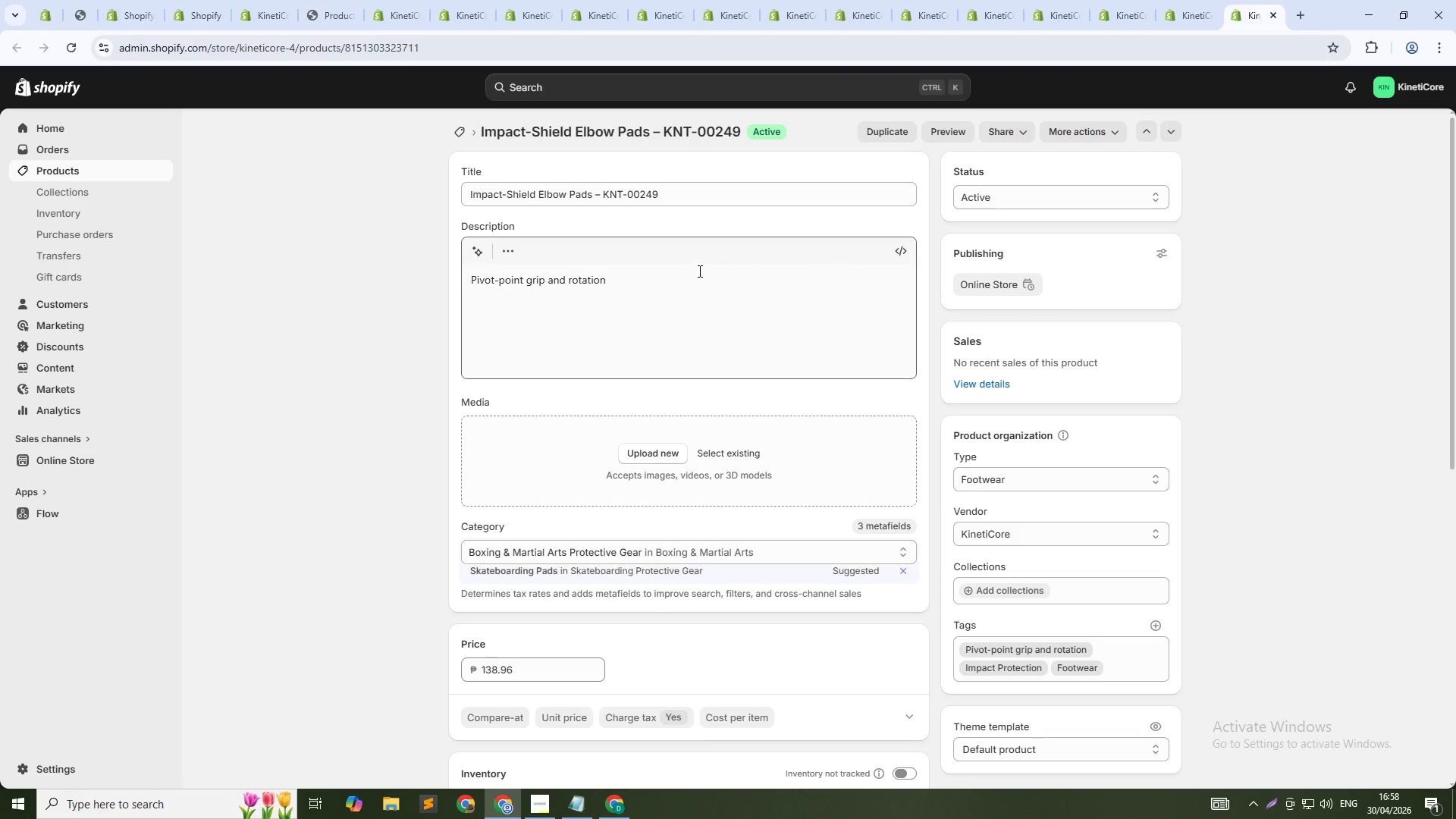 
left_click([665, 293])
 